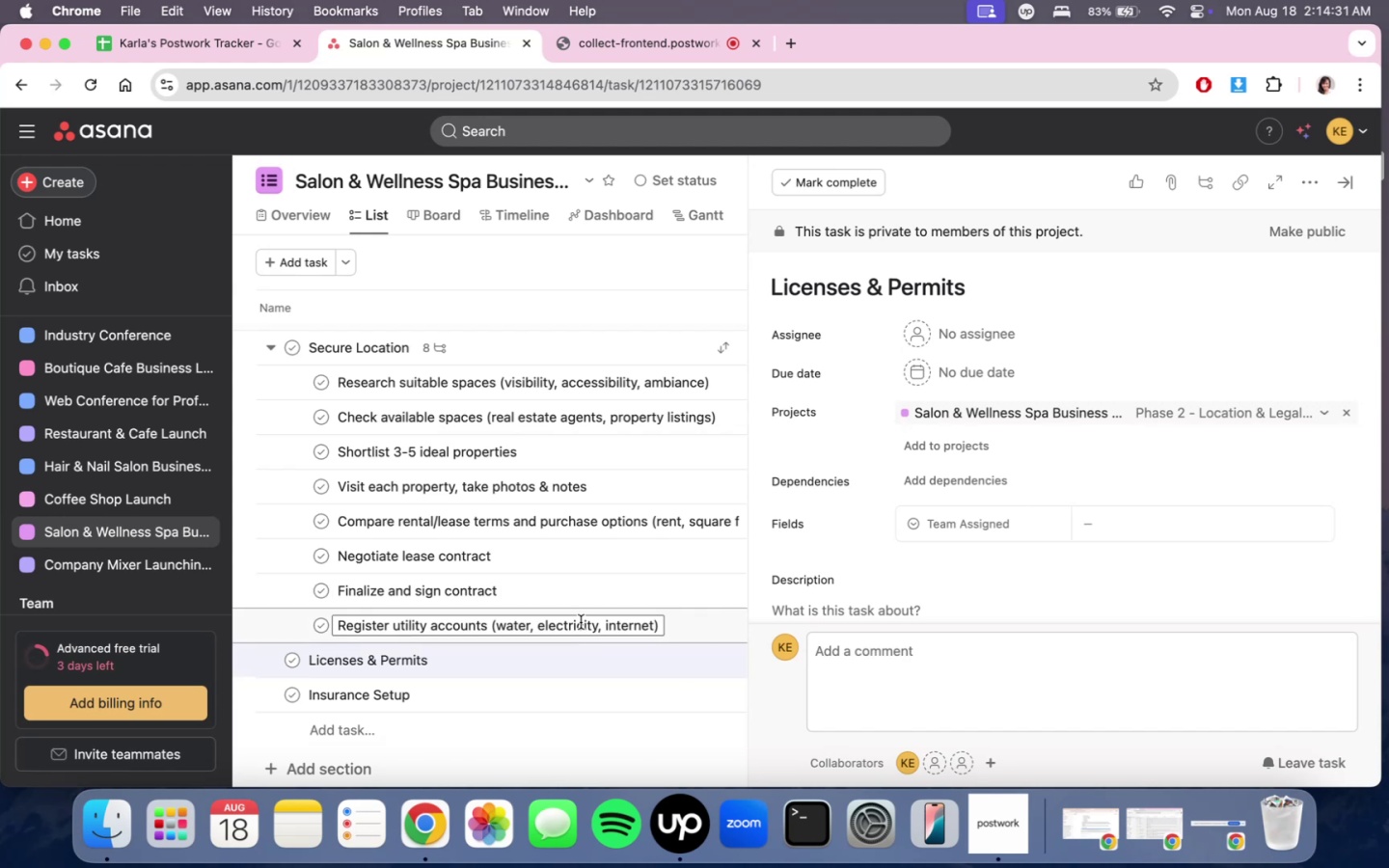 
wait(26.16)
 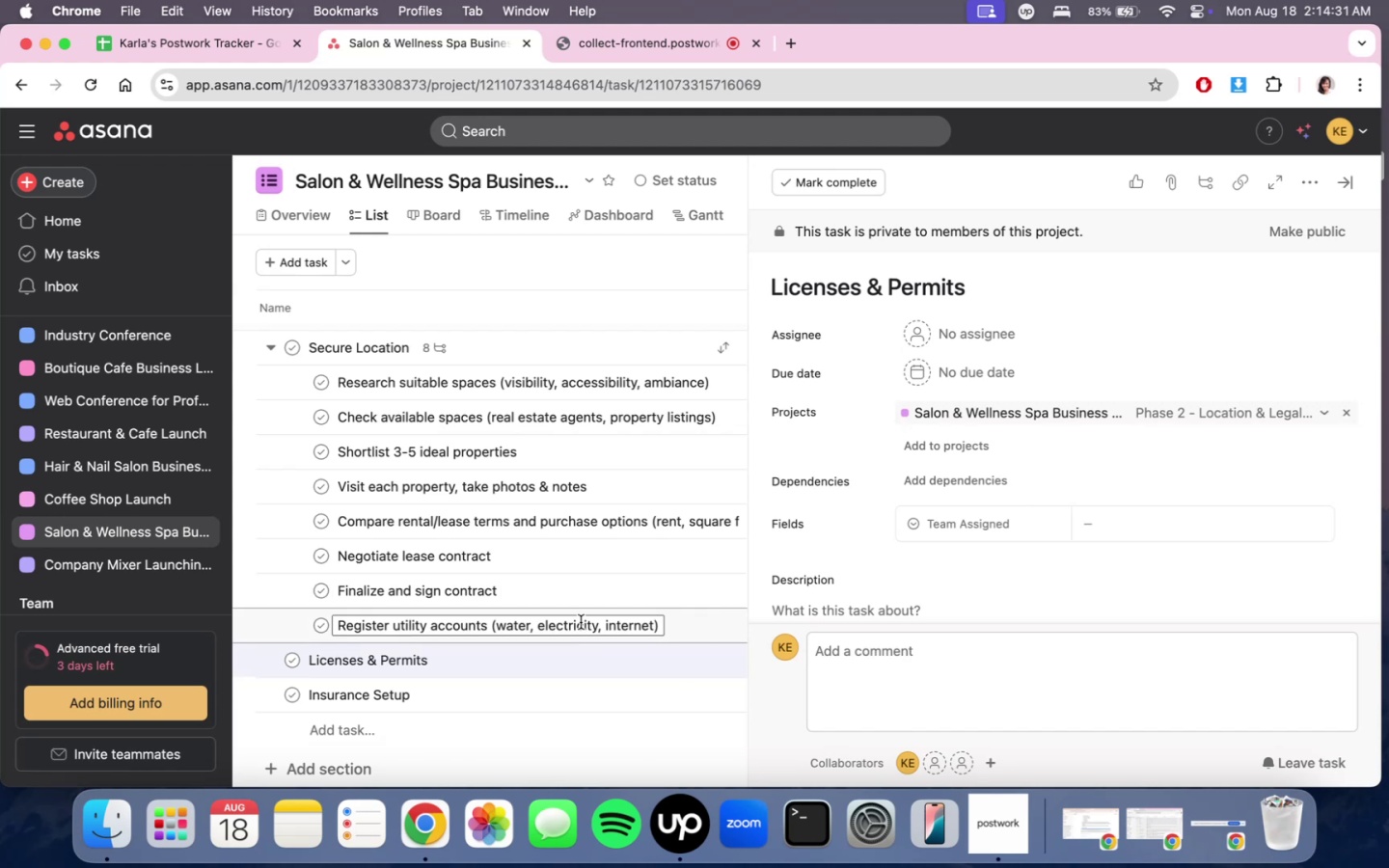 
scroll: coordinate [997, 570], scroll_direction: down, amount: 3.0
 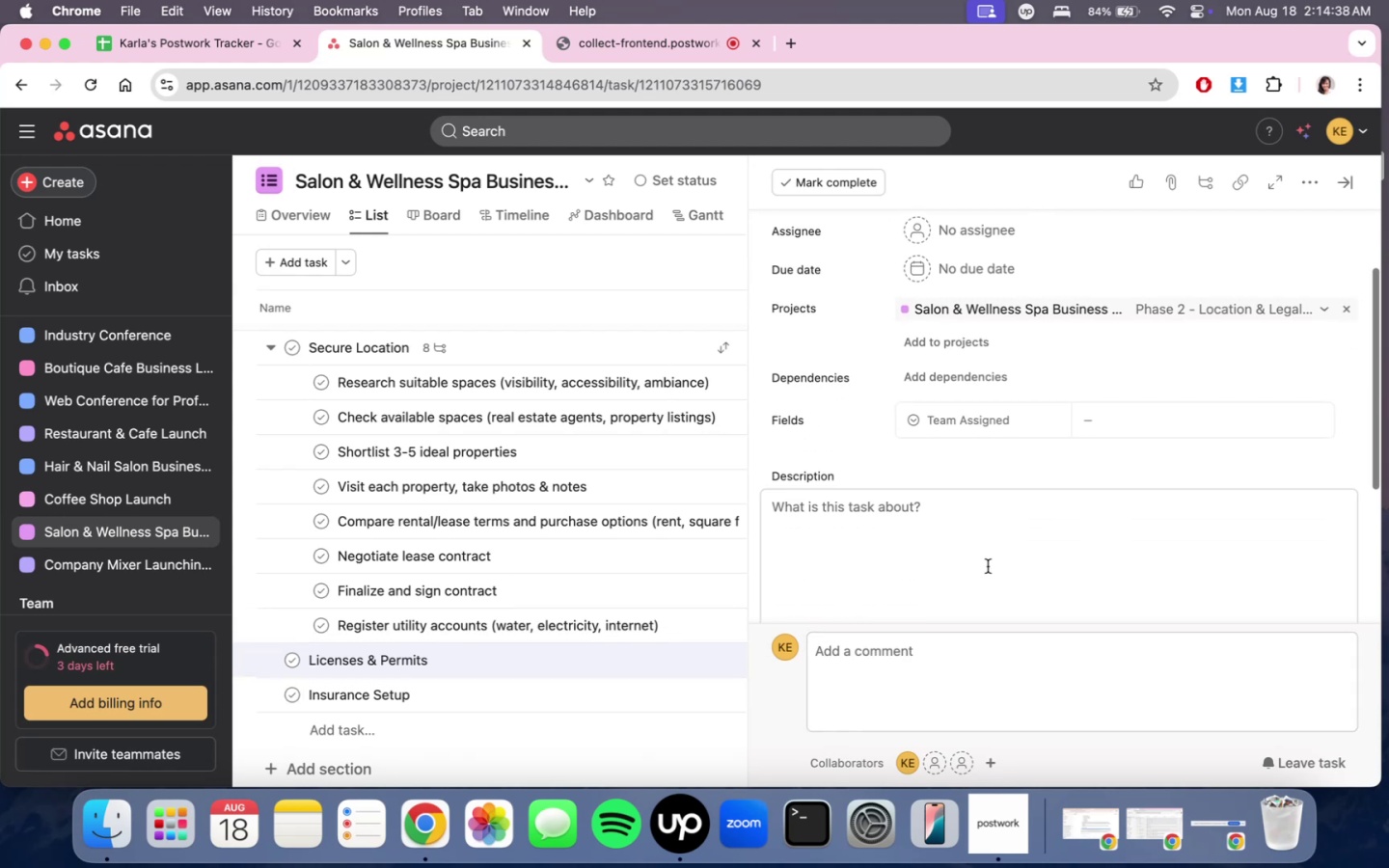 
left_click([988, 566])
 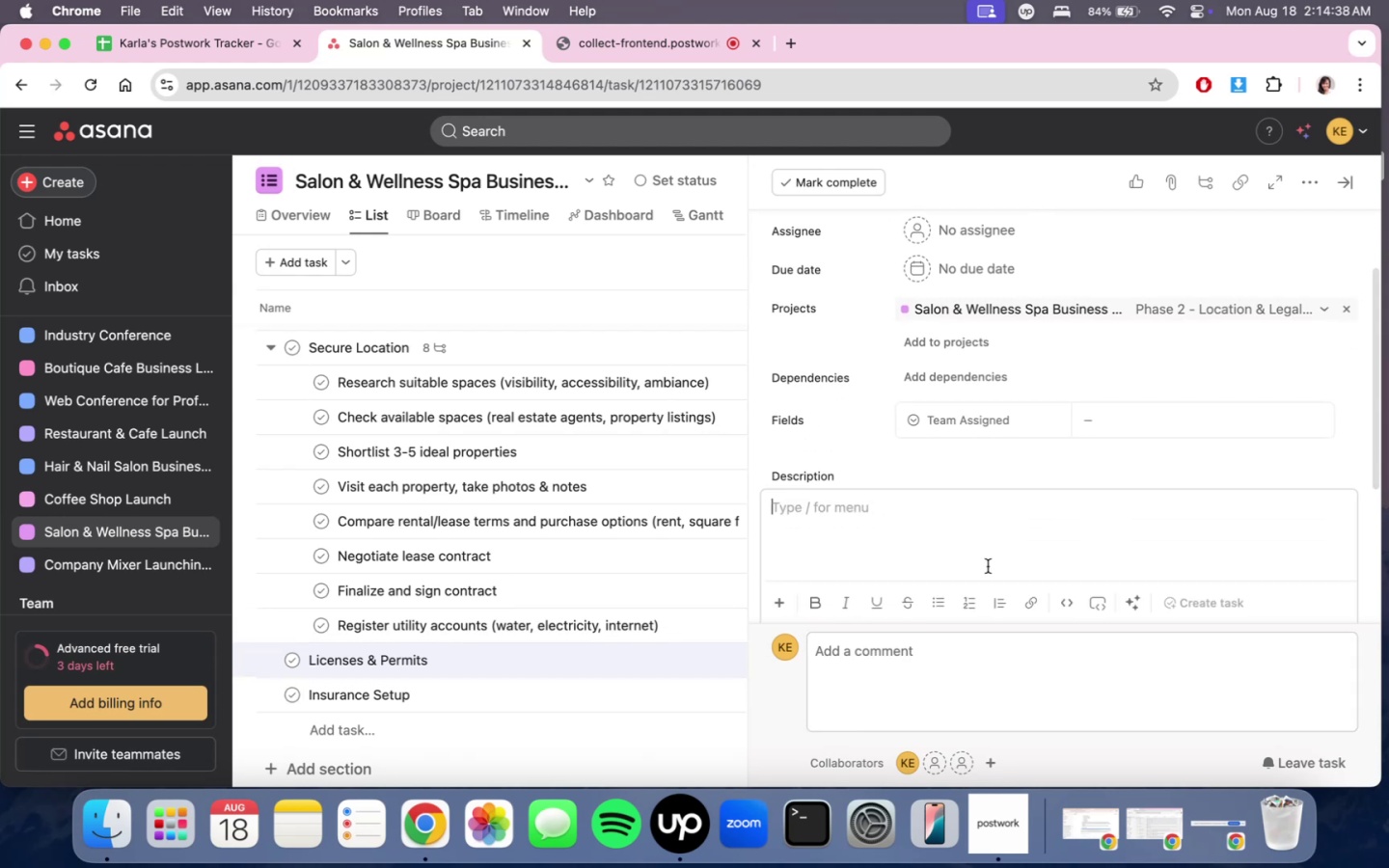 
type(Obtain regulatory approvals.)
 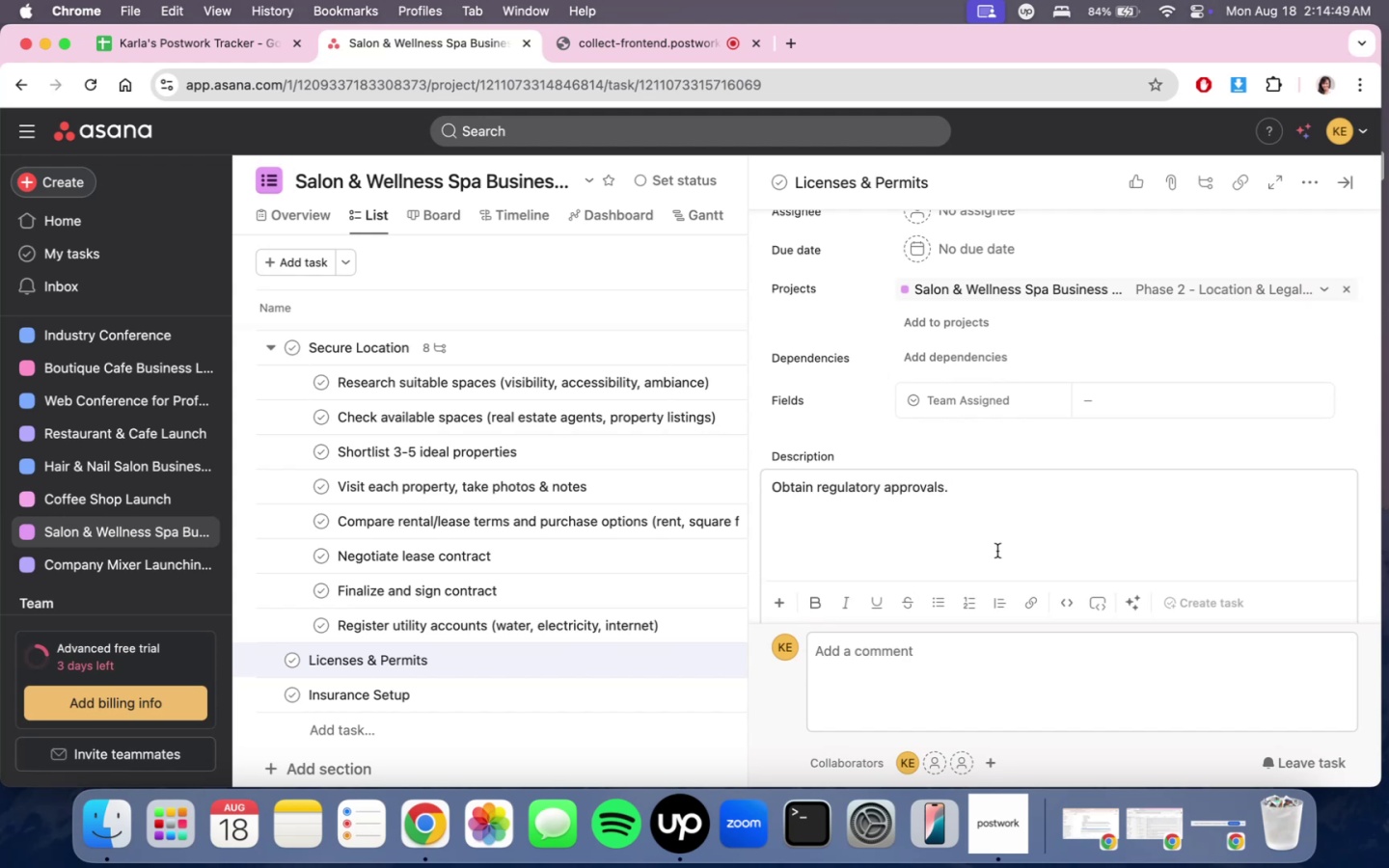 
scroll: coordinate [1013, 546], scroll_direction: down, amount: 5.0
 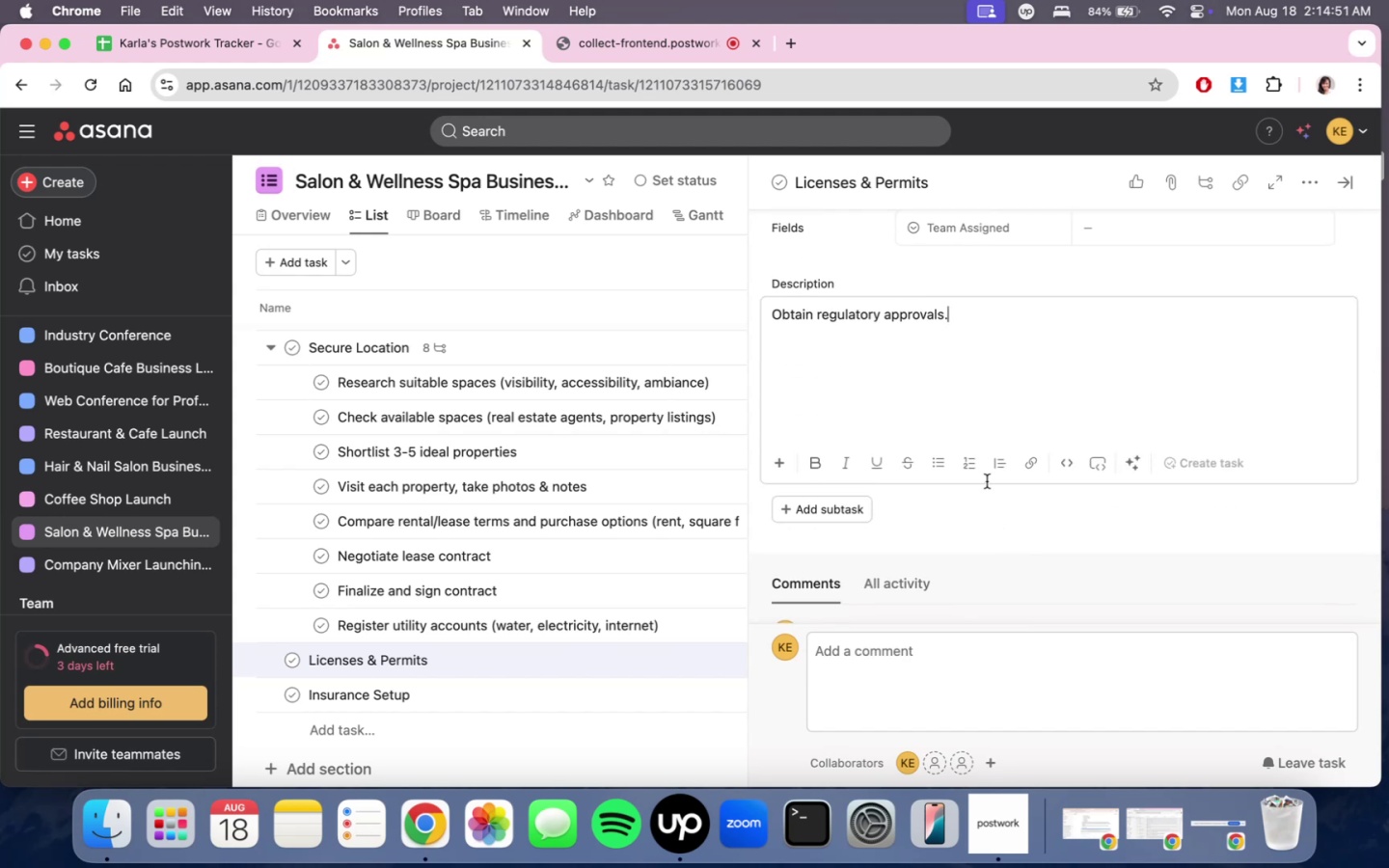 
scroll: coordinate [1026, 469], scroll_direction: up, amount: 4.0
 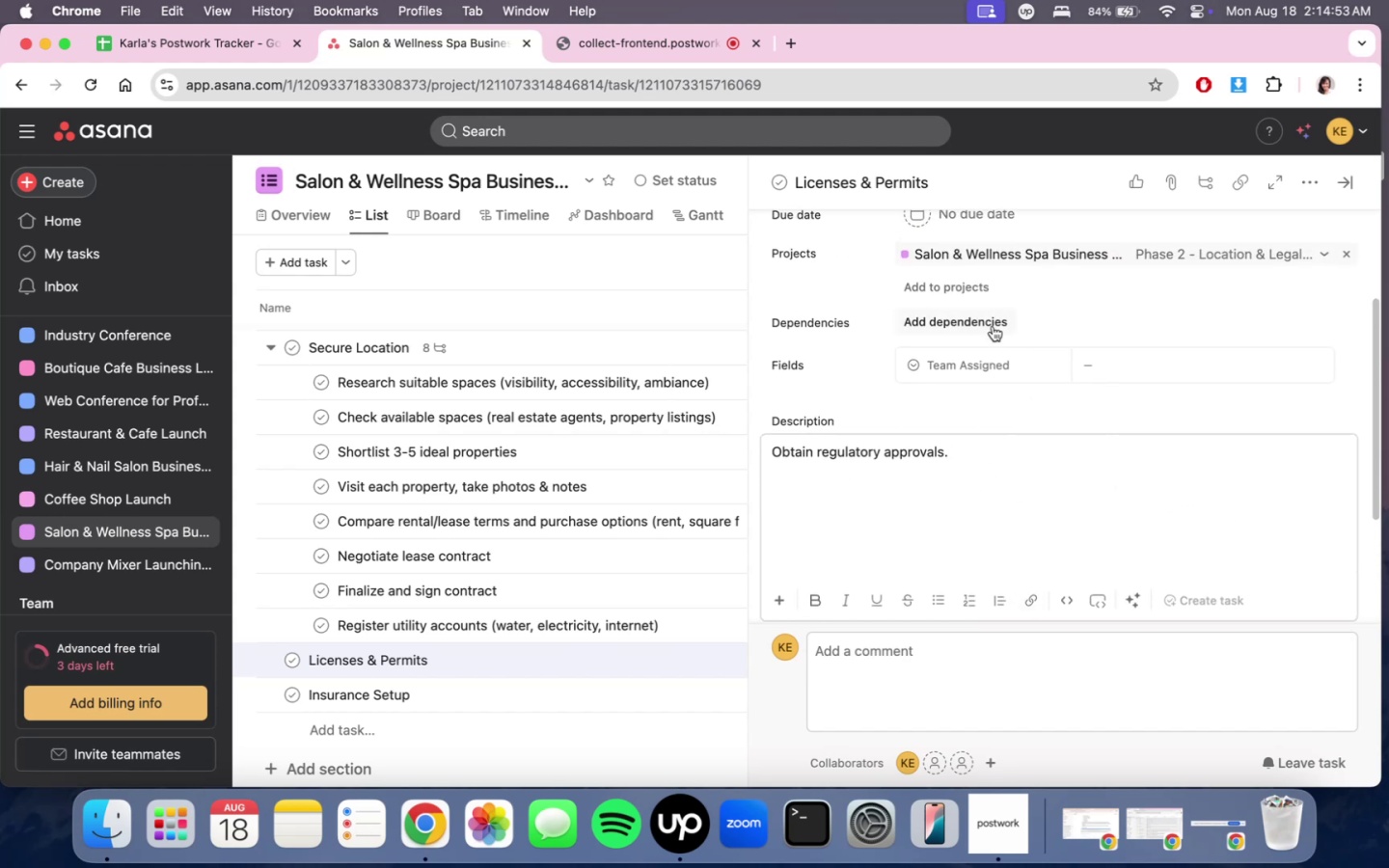 
left_click([991, 323])
 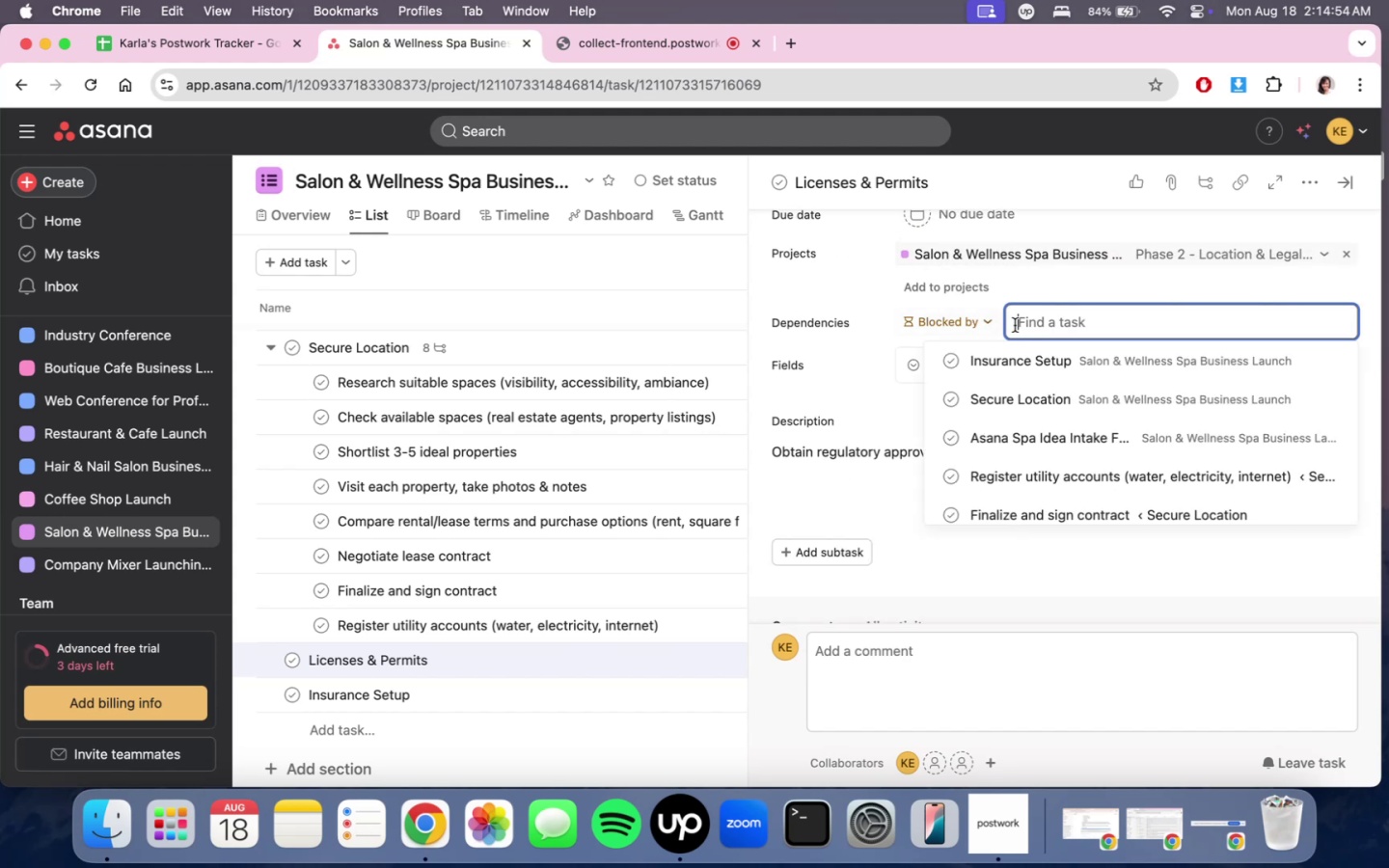 
type(se)
 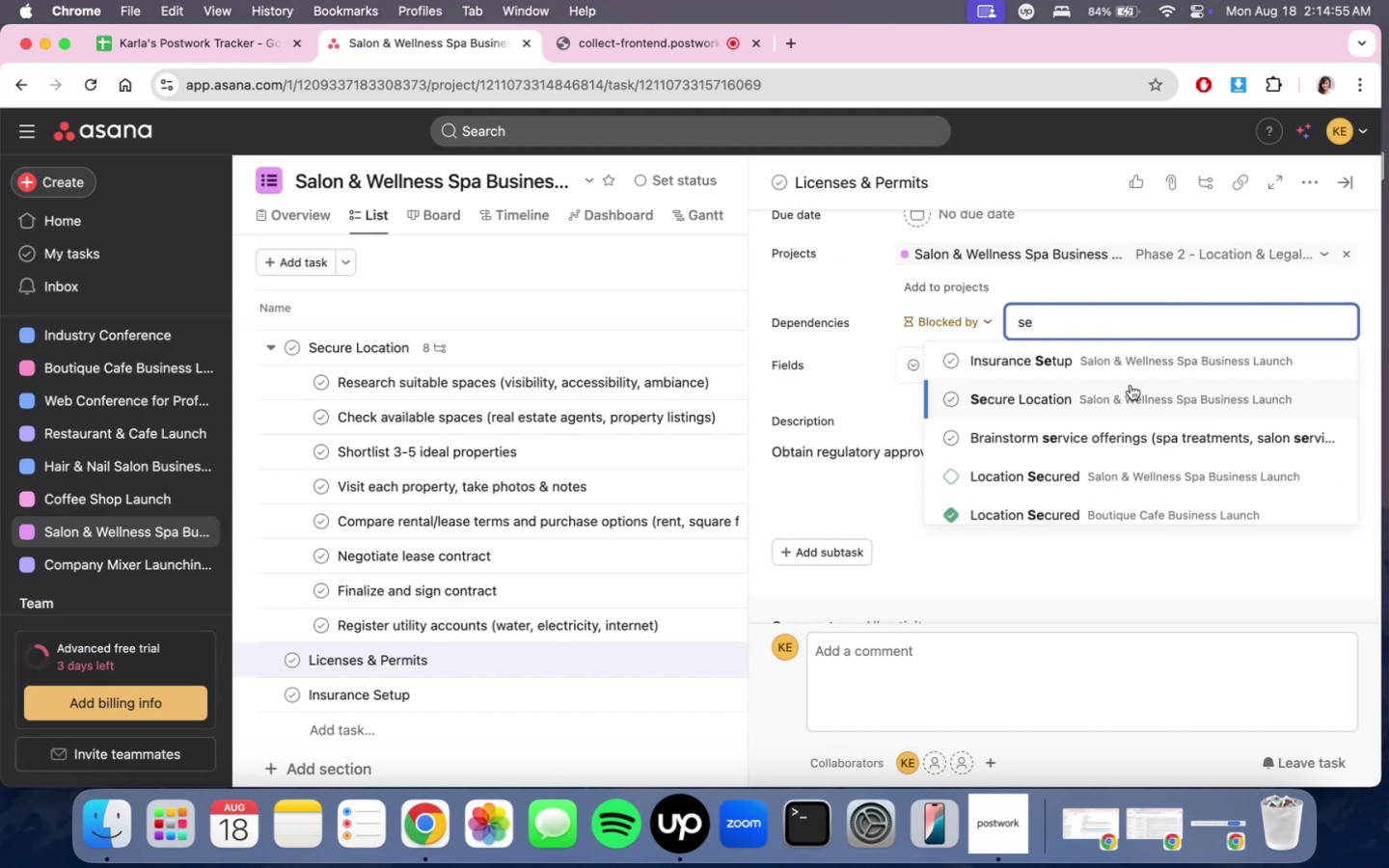 
left_click([1130, 385])
 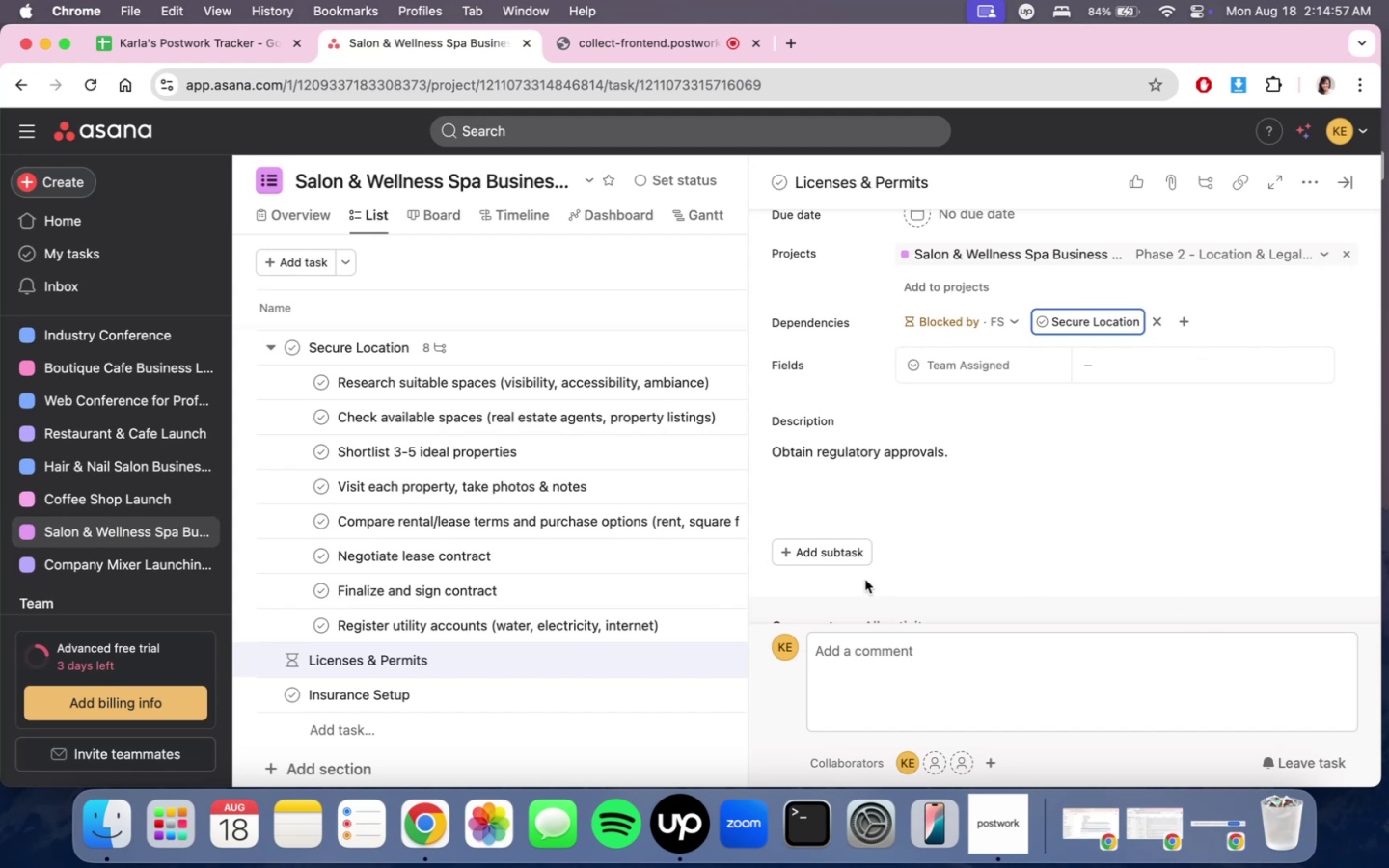 
left_click([851, 566])
 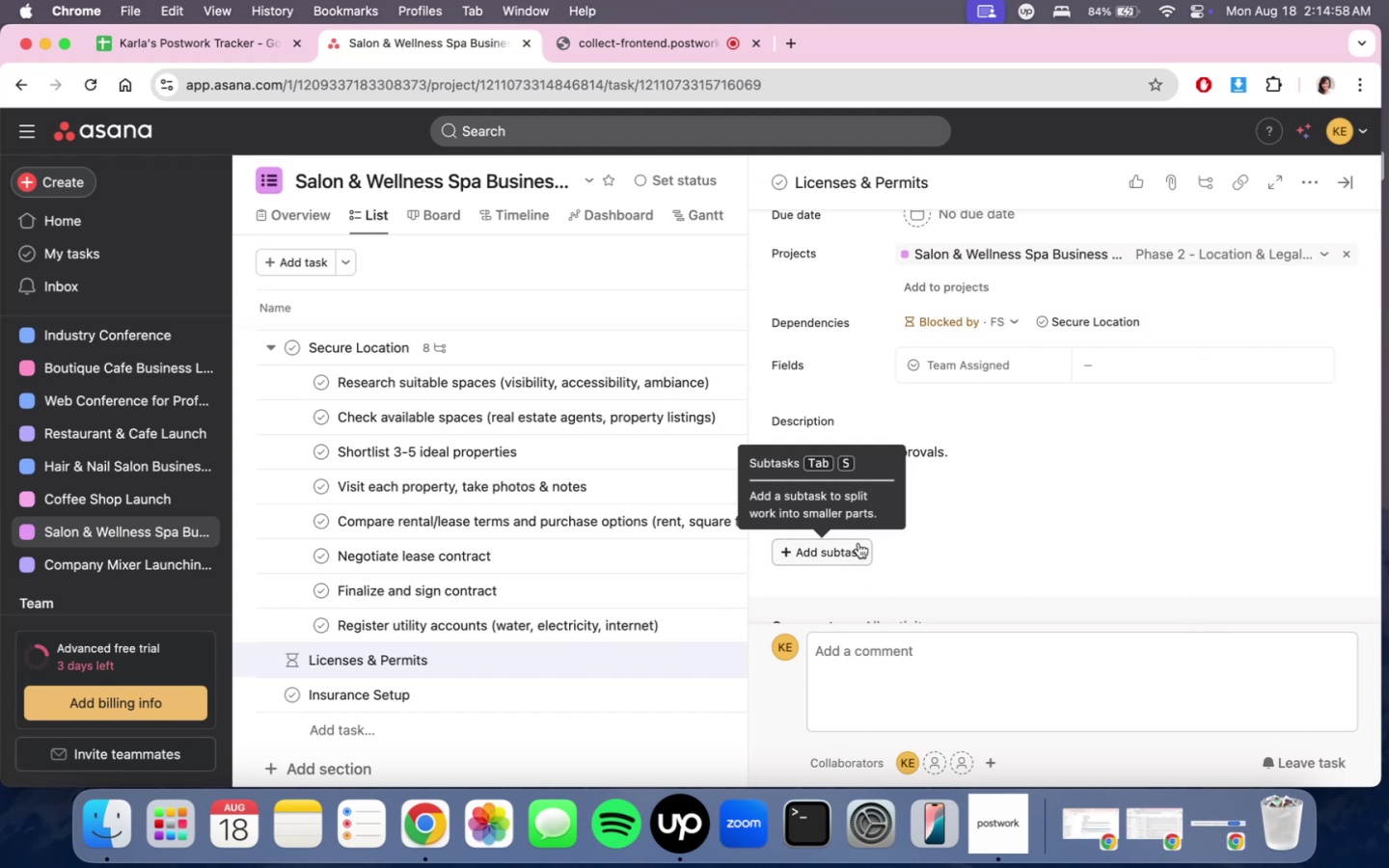 
left_click([858, 543])
 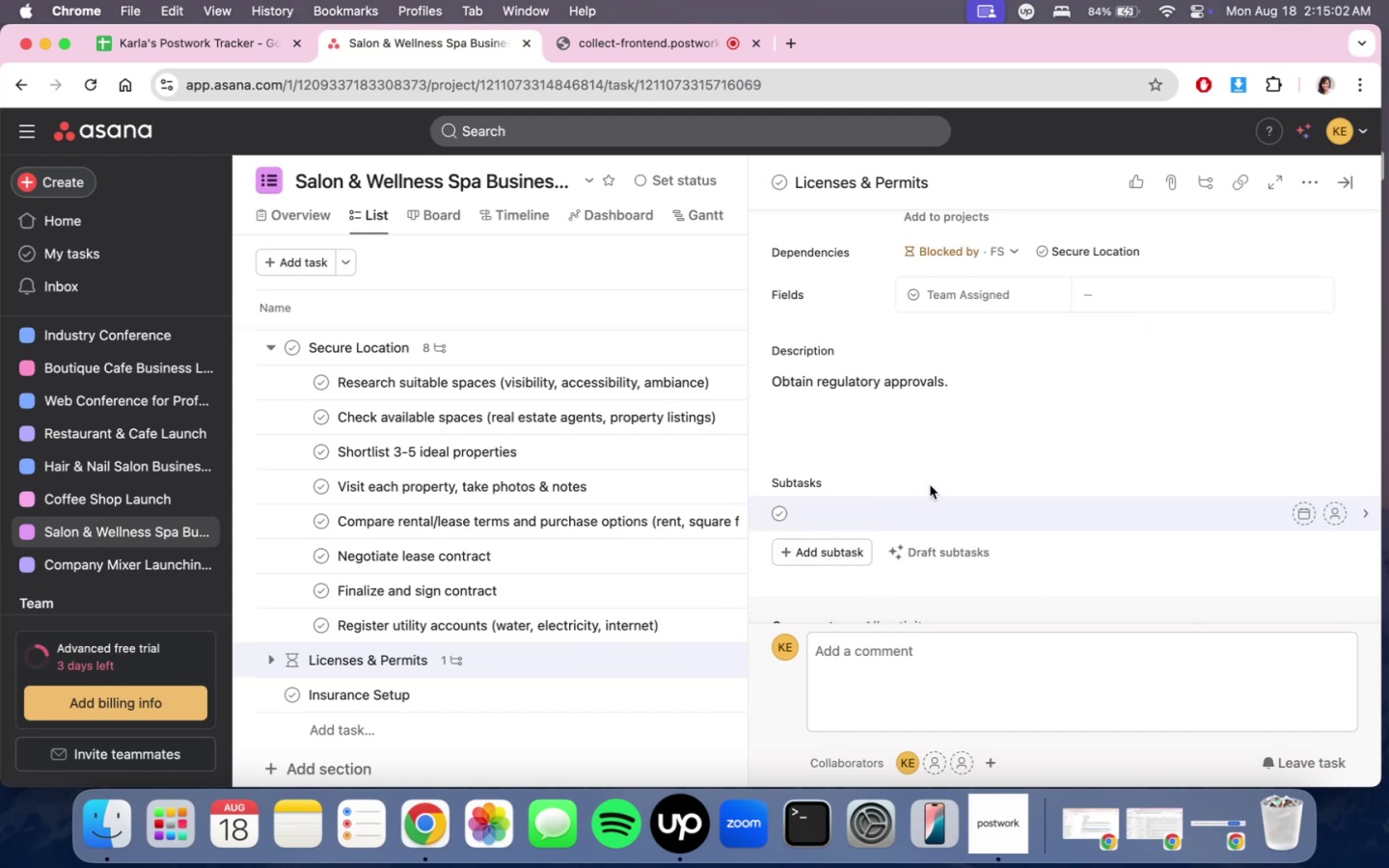 
wait(5.07)
 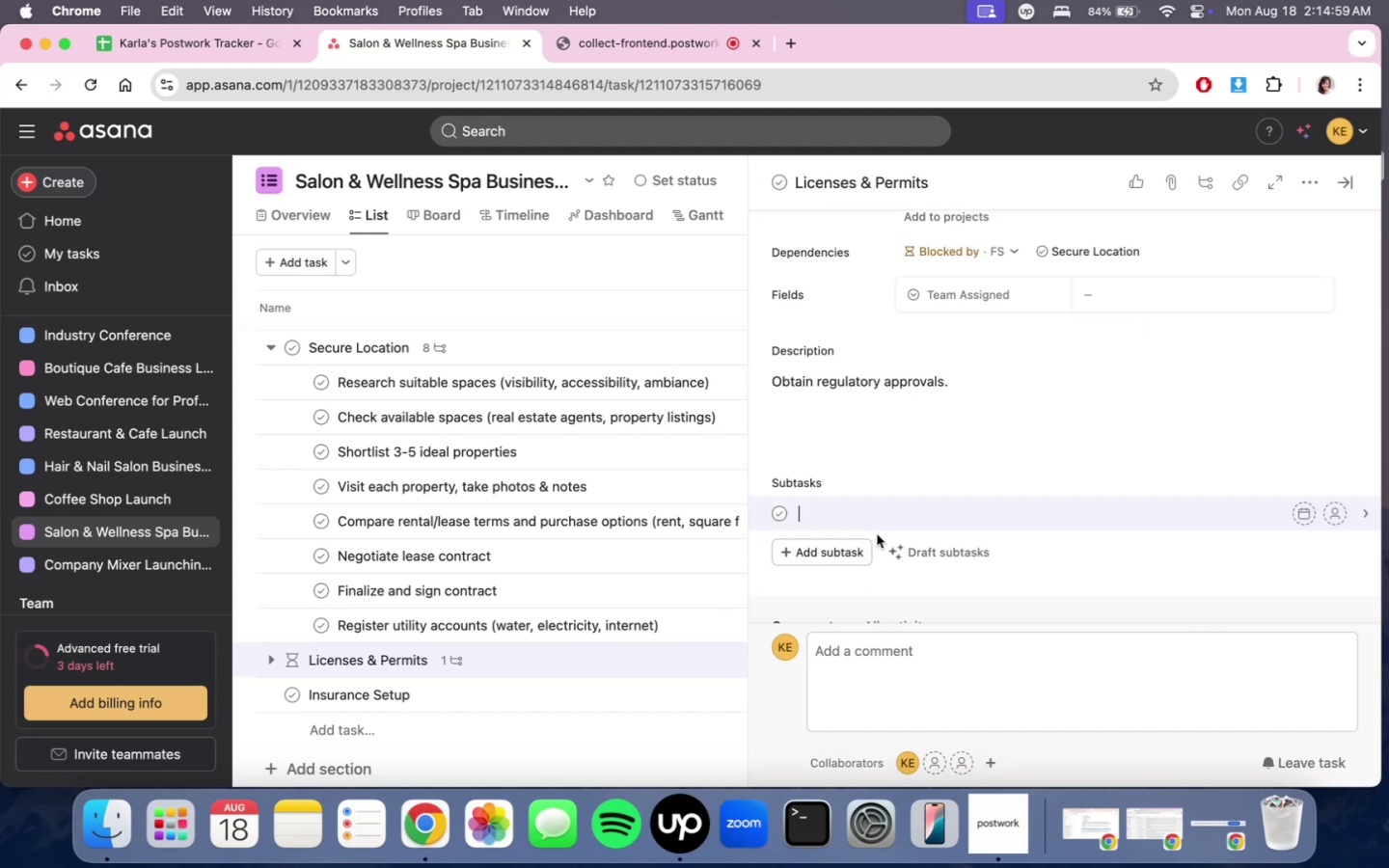 
type(ergi)
key(Backspace)
key(Backspace)
key(Backspace)
key(Backspace)
type(Ergi)
key(Backspace)
key(Backspace)
key(Backspace)
type(R)
key(Backspace)
key(Backspace)
type(RE)
key(Backspace)
type(egister business am)
key(Backspace)
key(Backspace)
type(name)
 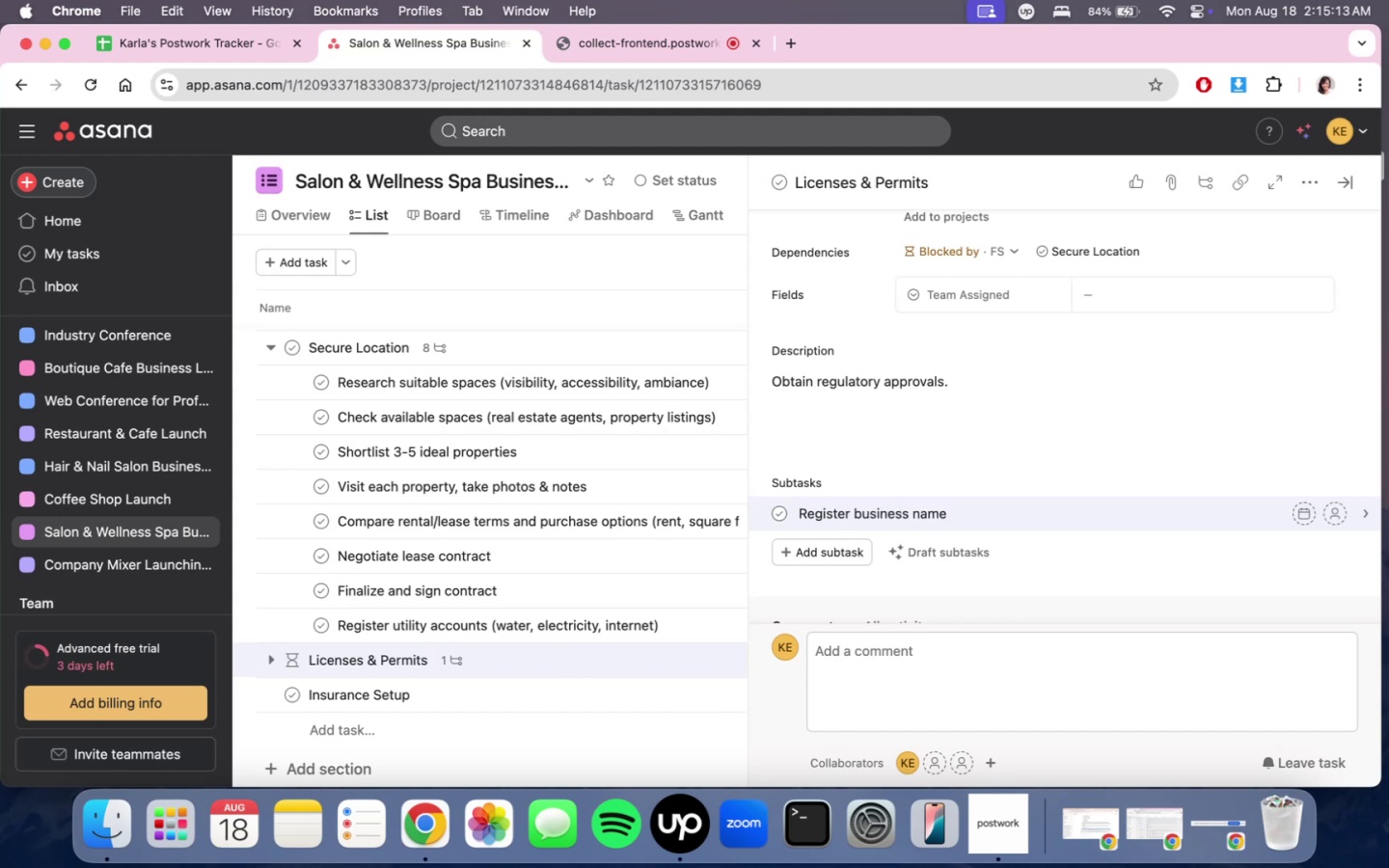 
key(Enter)
 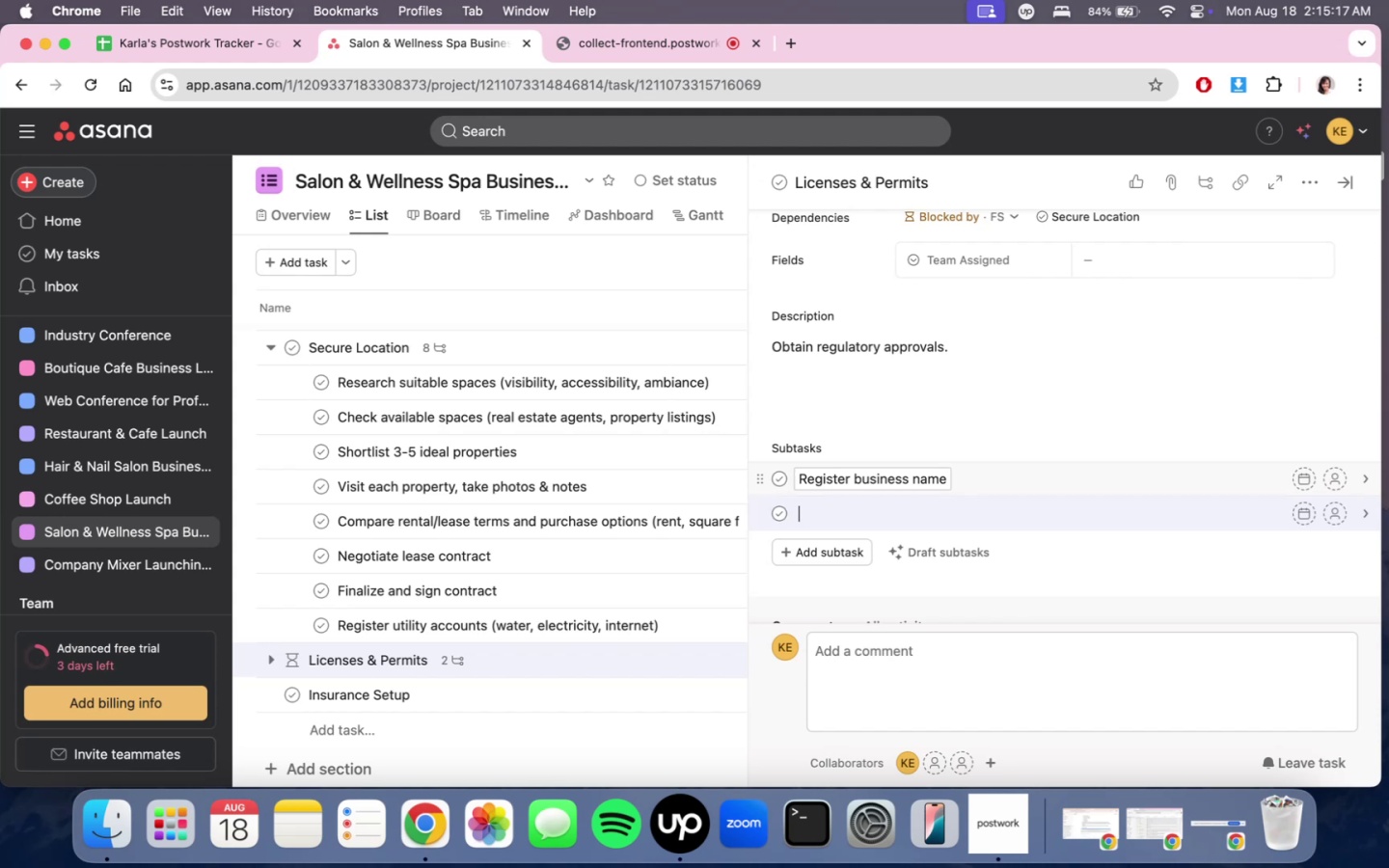 
type(Apply for )
key(Backspace)
key(Backspace)
type(r salonspa i)
key(Backspace)
type(licenses)
 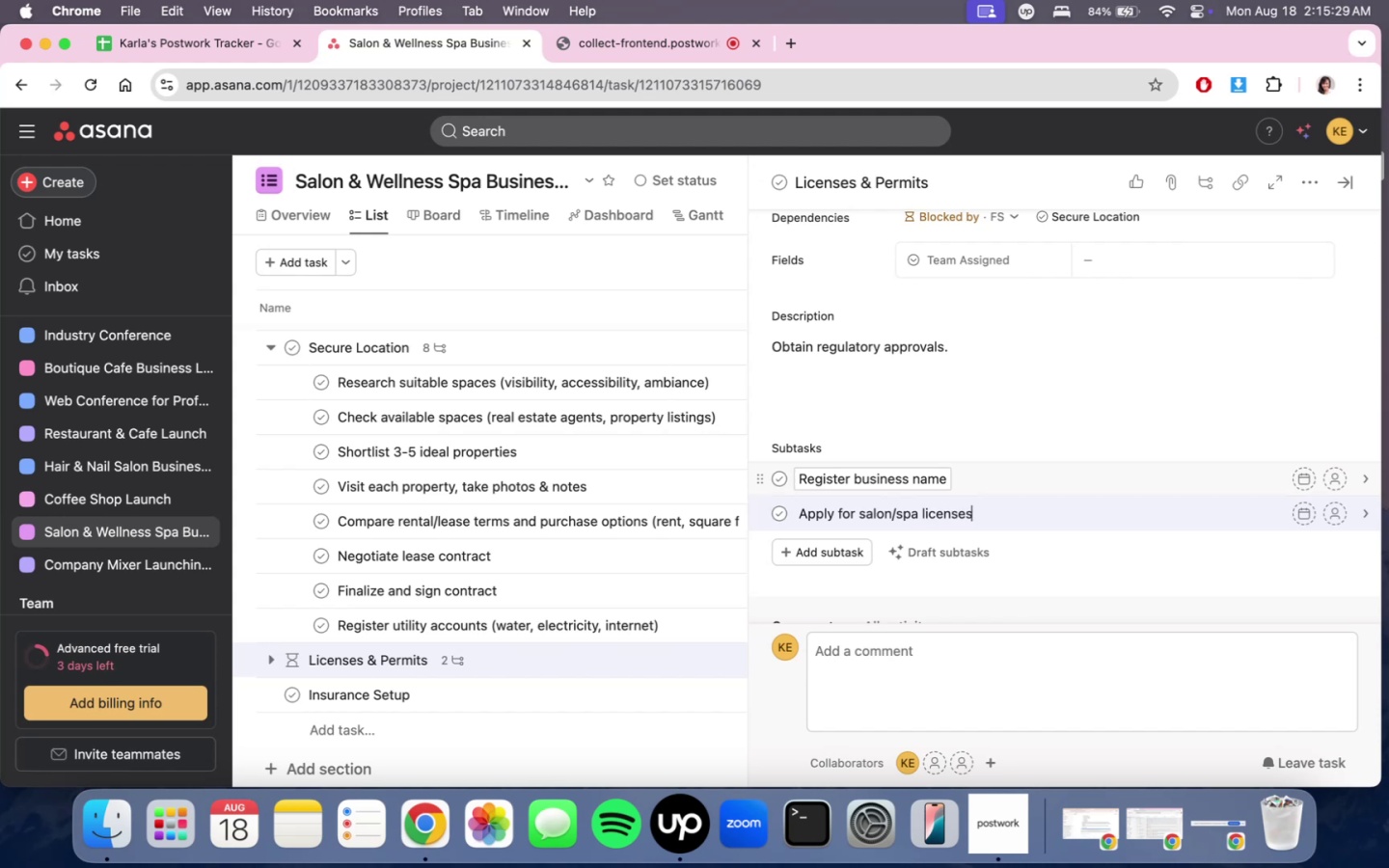 
hold_key(key=Slash, duration=0.39)
 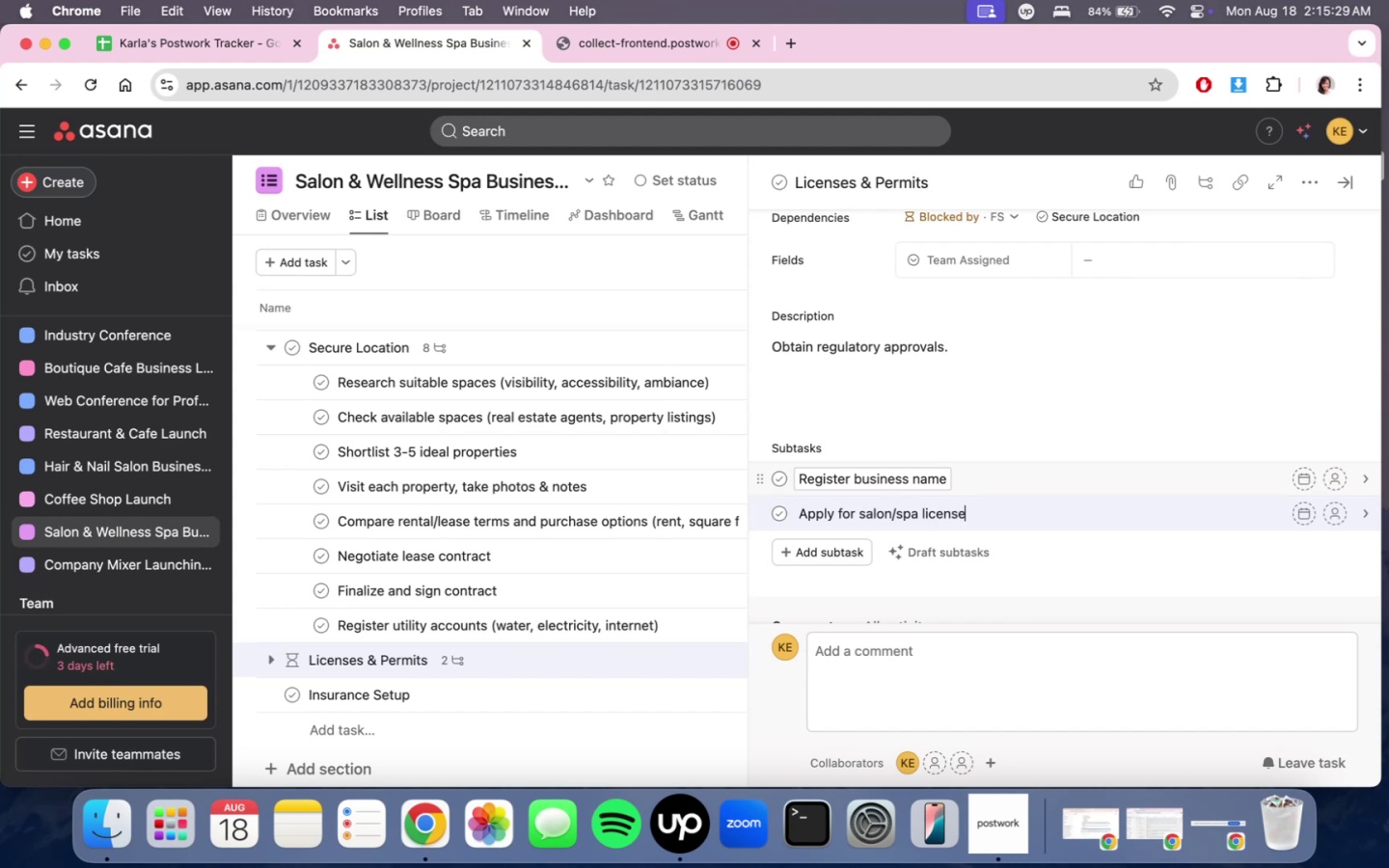 
key(Enter)
 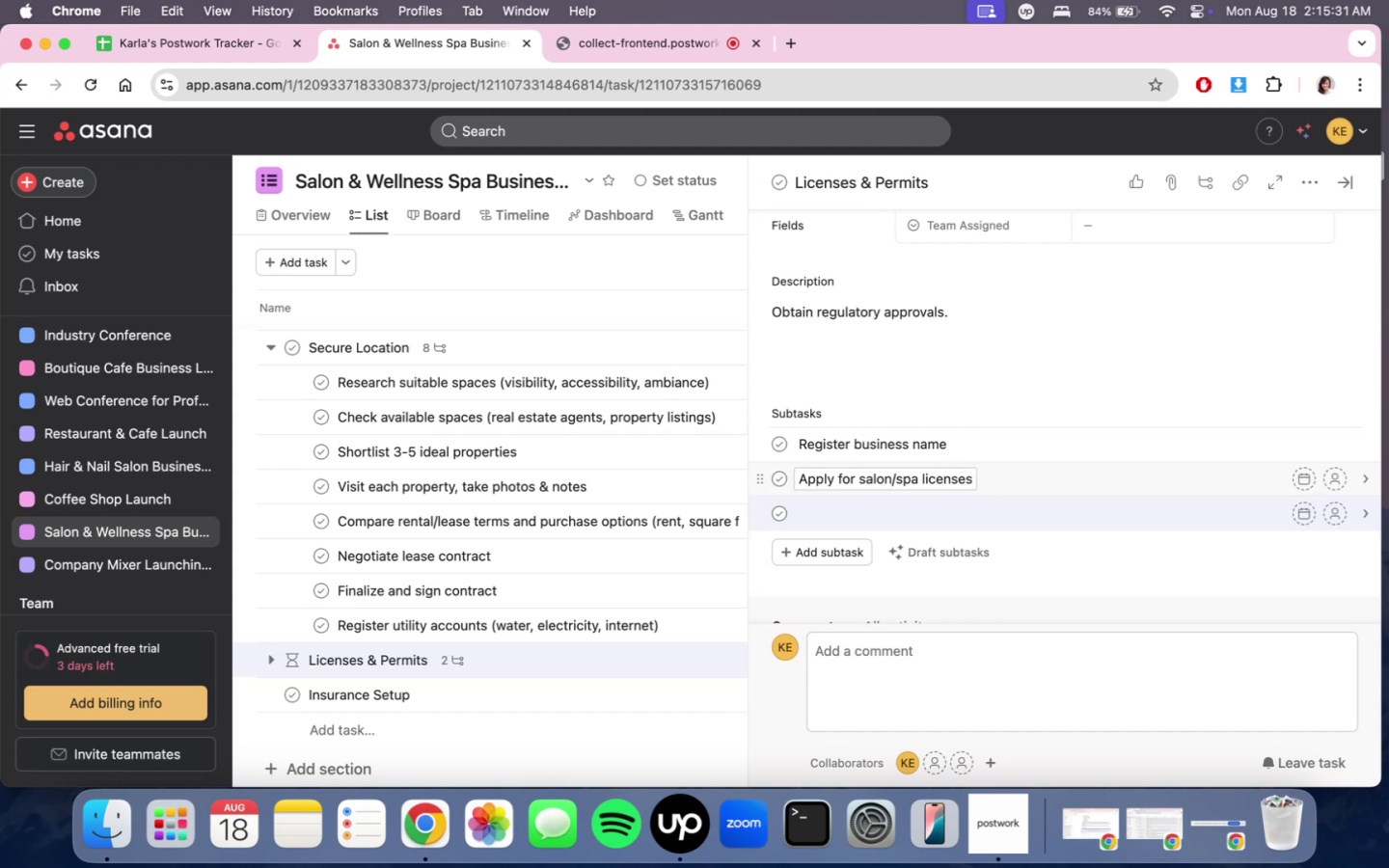 
type(Apply for so)
key(Backspace)
key(Backspace)
type(com)
key(Backspace)
type(smetology permt)
key(Backspace)
type(its )
 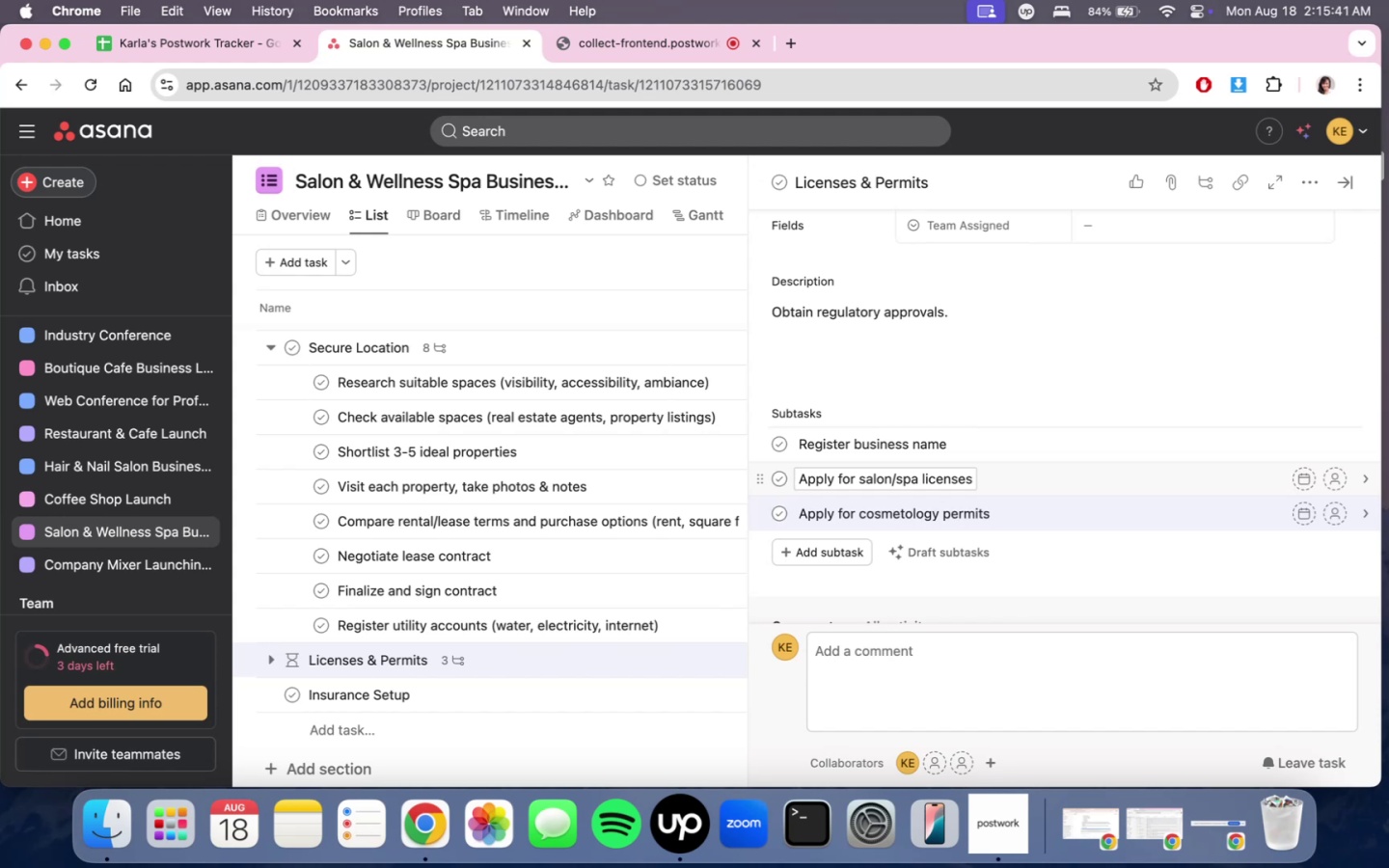 
key(Enter)
 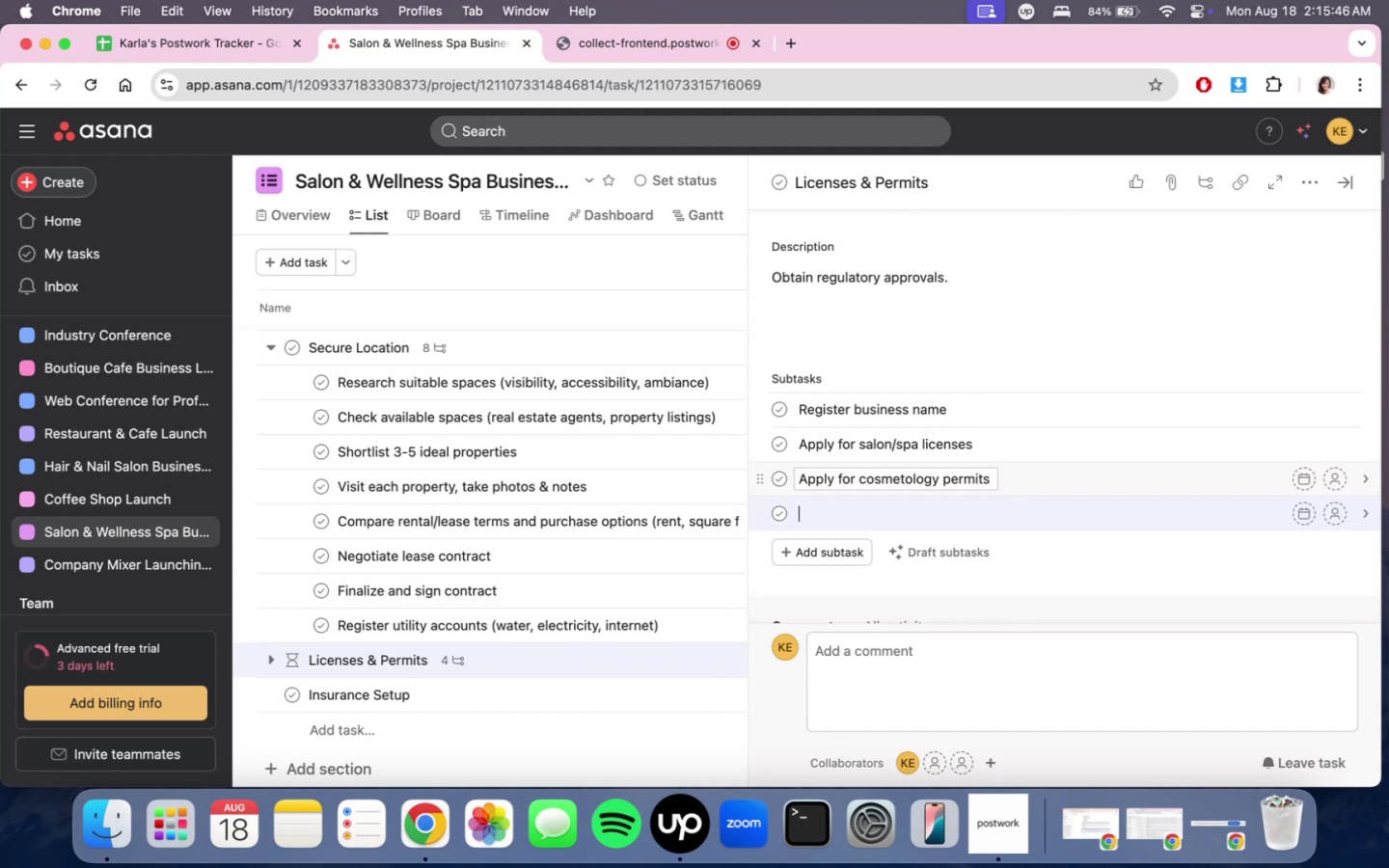 
wait(6.9)
 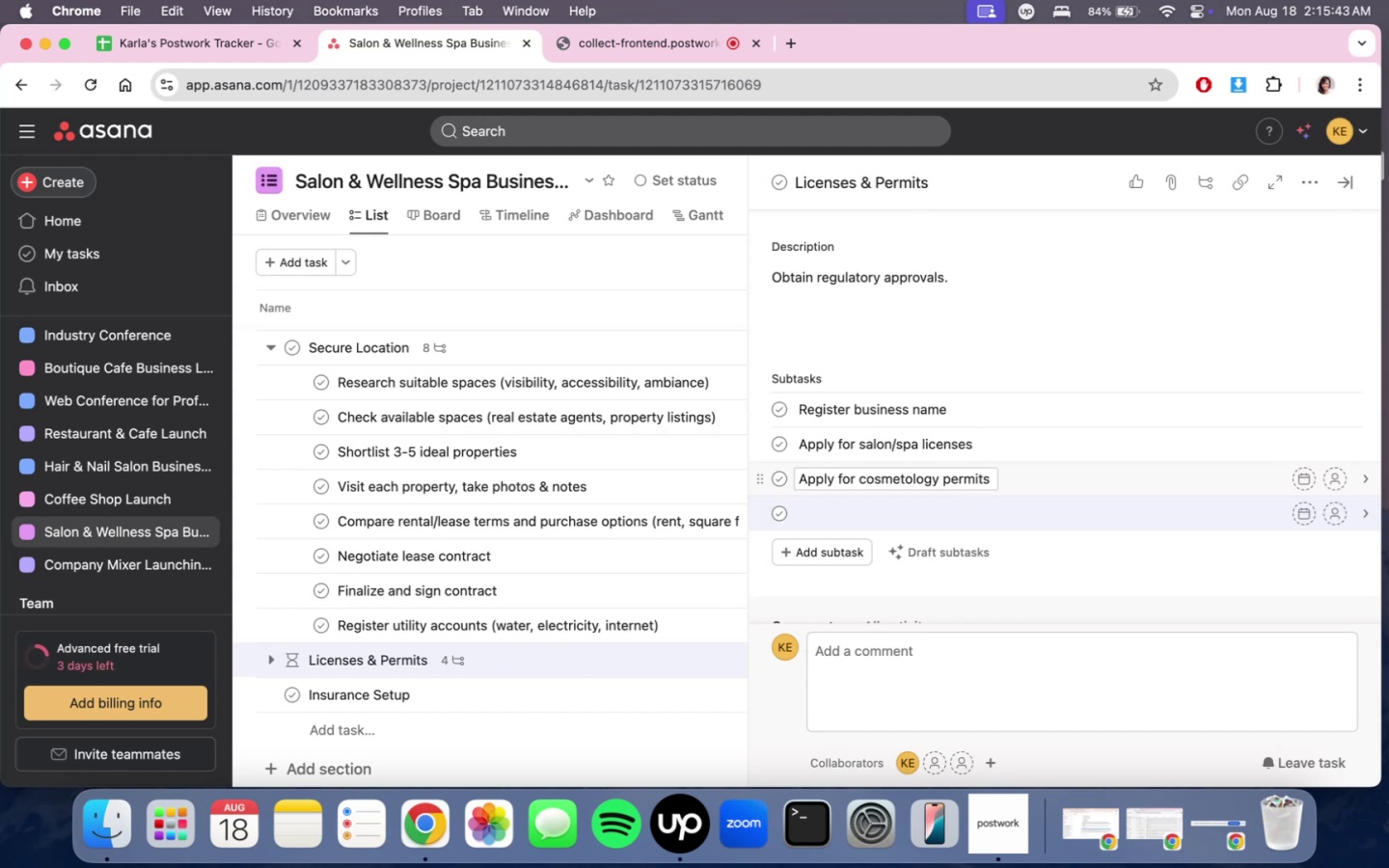 
type(APp)
key(Backspace)
key(Backspace)
type(pply for maa)
key(Backspace)
type(ssge te)
key(Backspace)
key(Backspace)
key(Backspace)
key(Backspace)
key(Backspace)
type(age therapist licenses )
 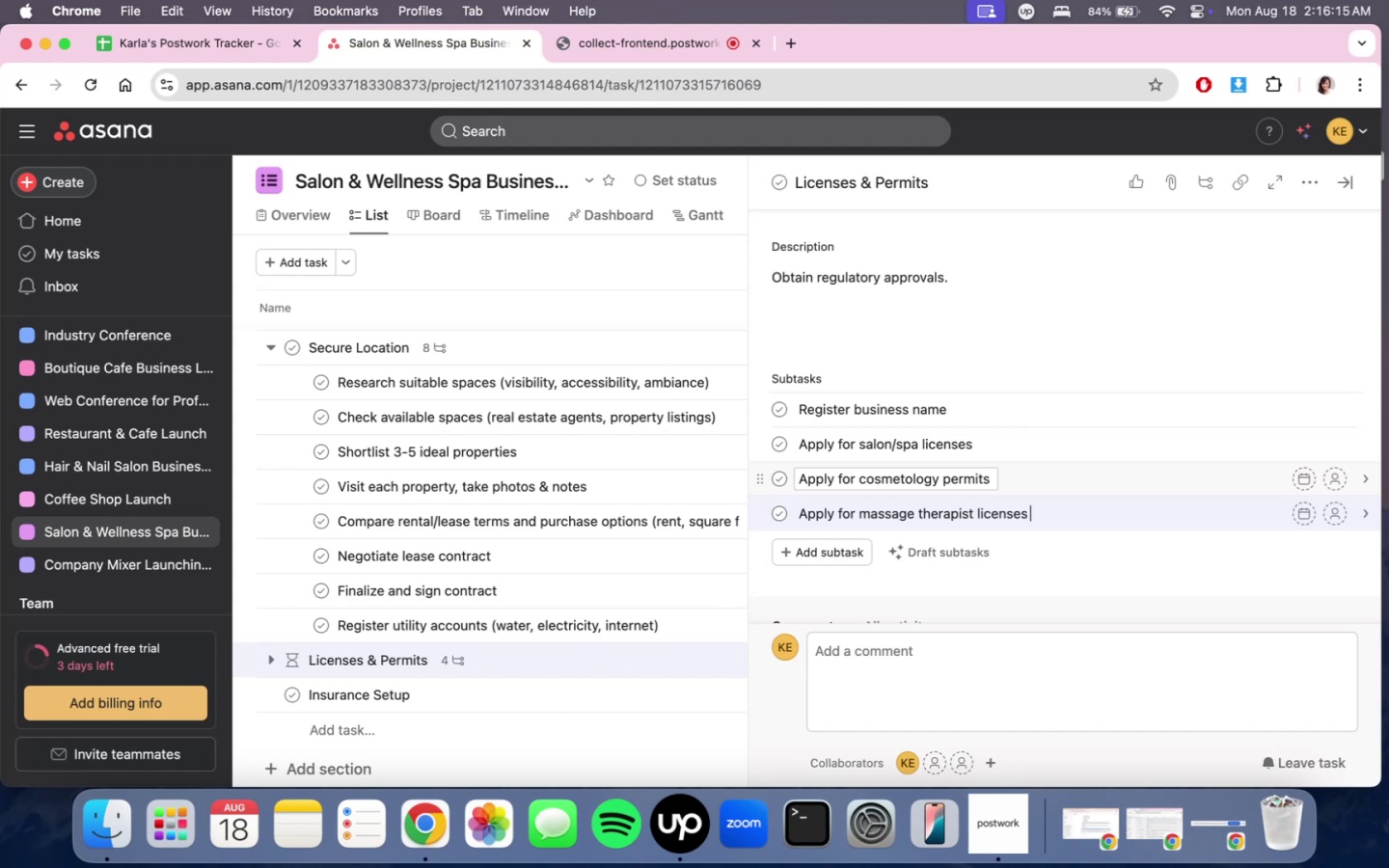 
wait(17.01)
 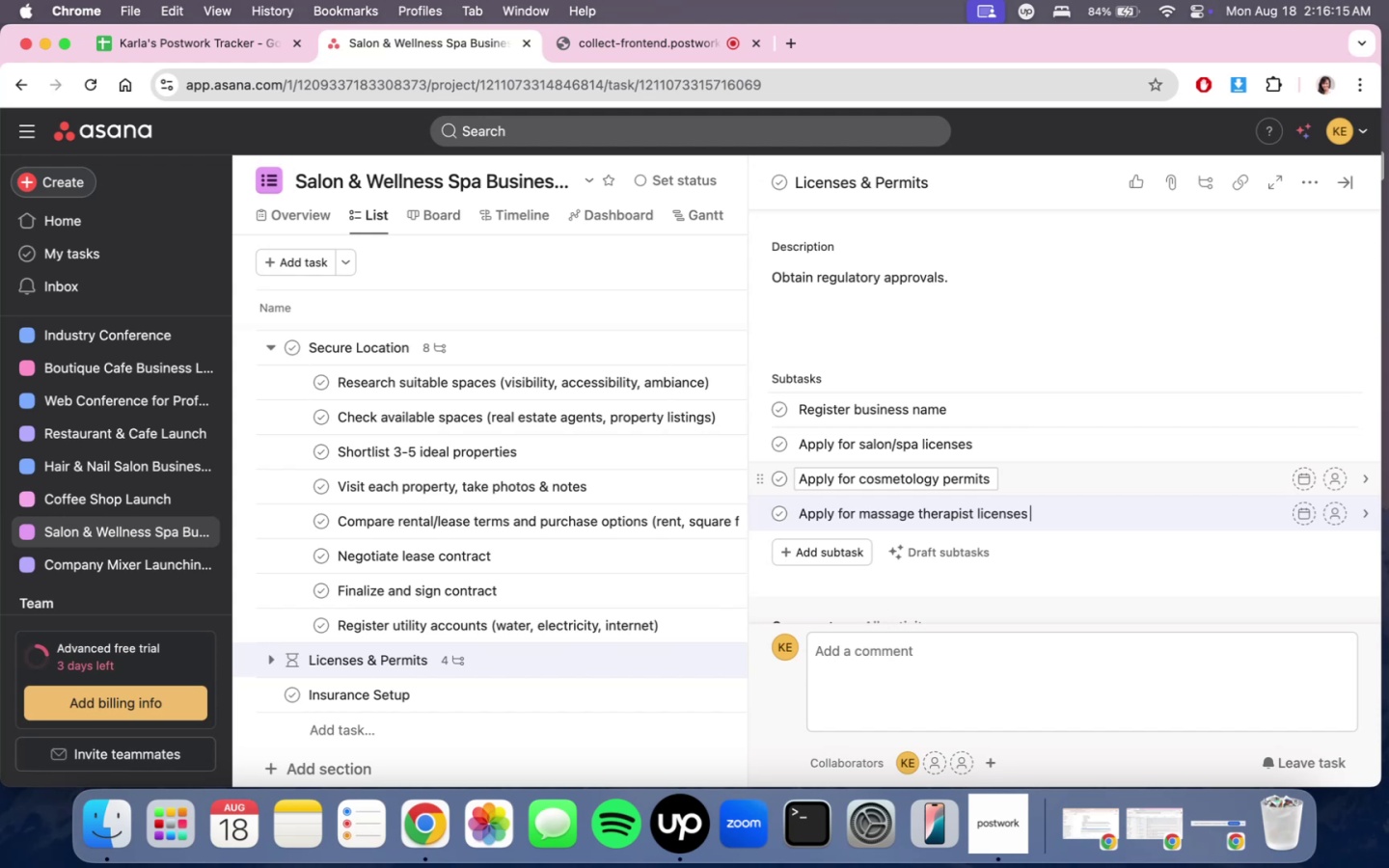 
key(Enter)
 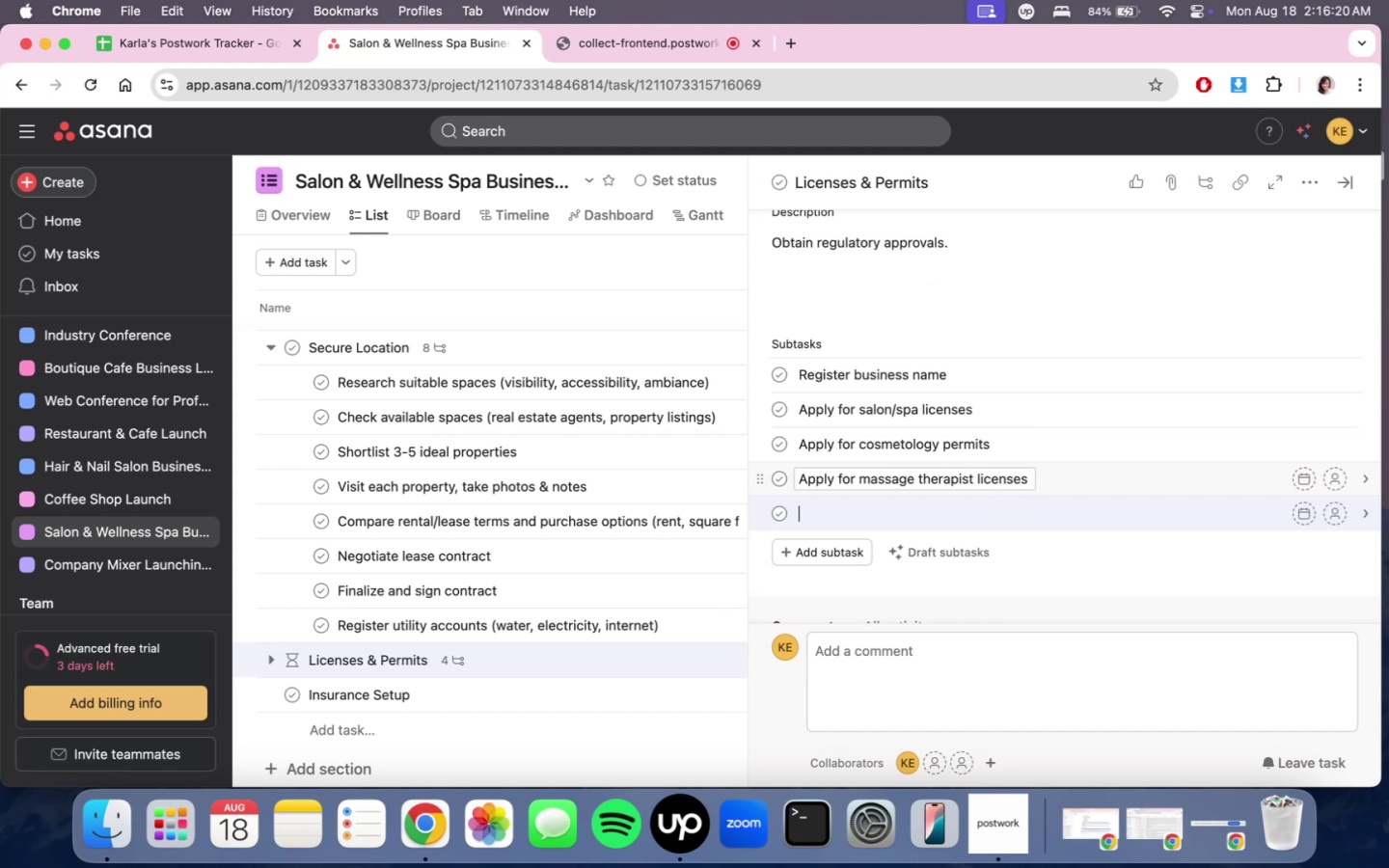 
type(Health and sanitation permit)
key(Backspace)
type(nt)
key(Backspace)
key(Backspace)
type(t)
 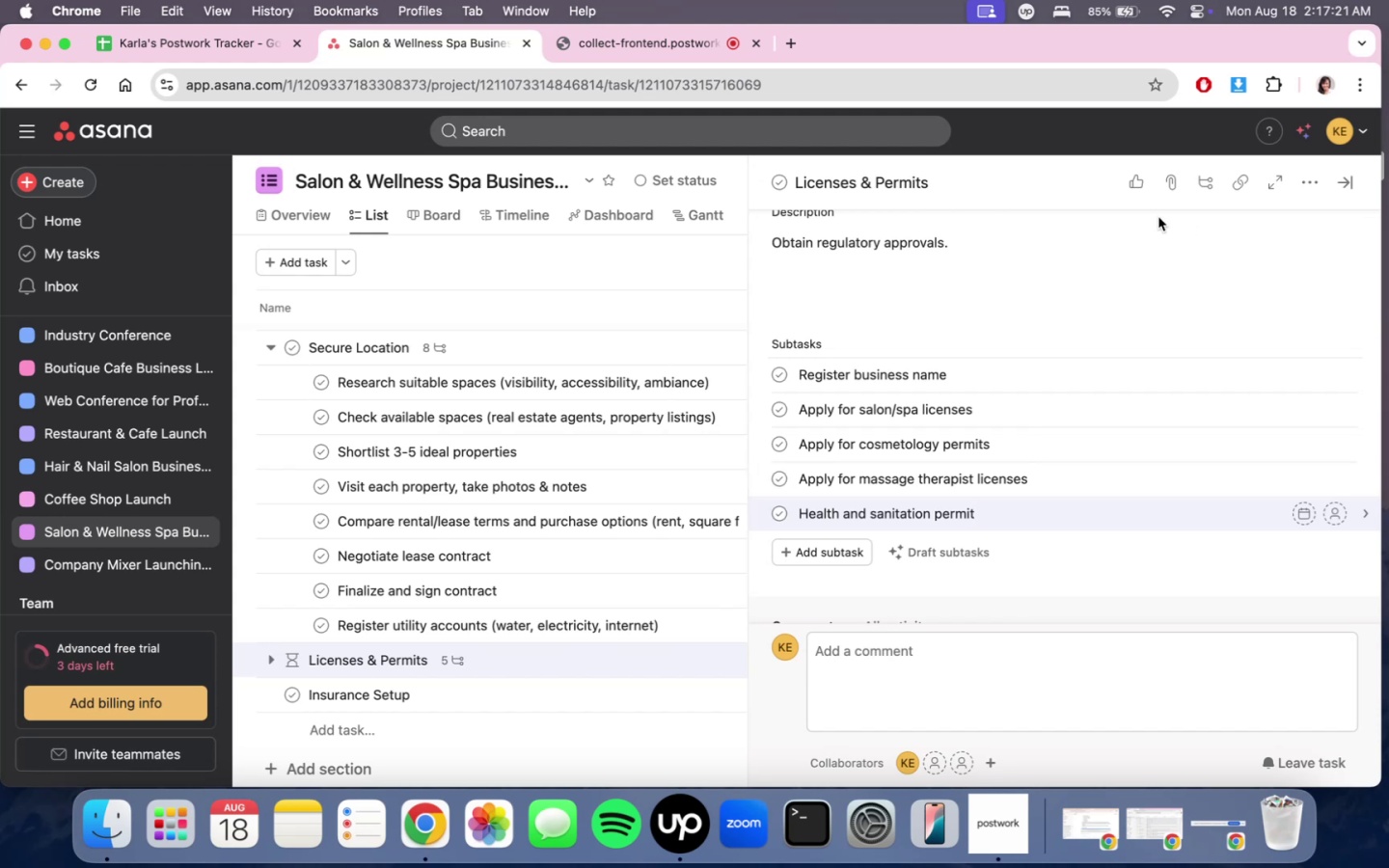 
wait(58.57)
 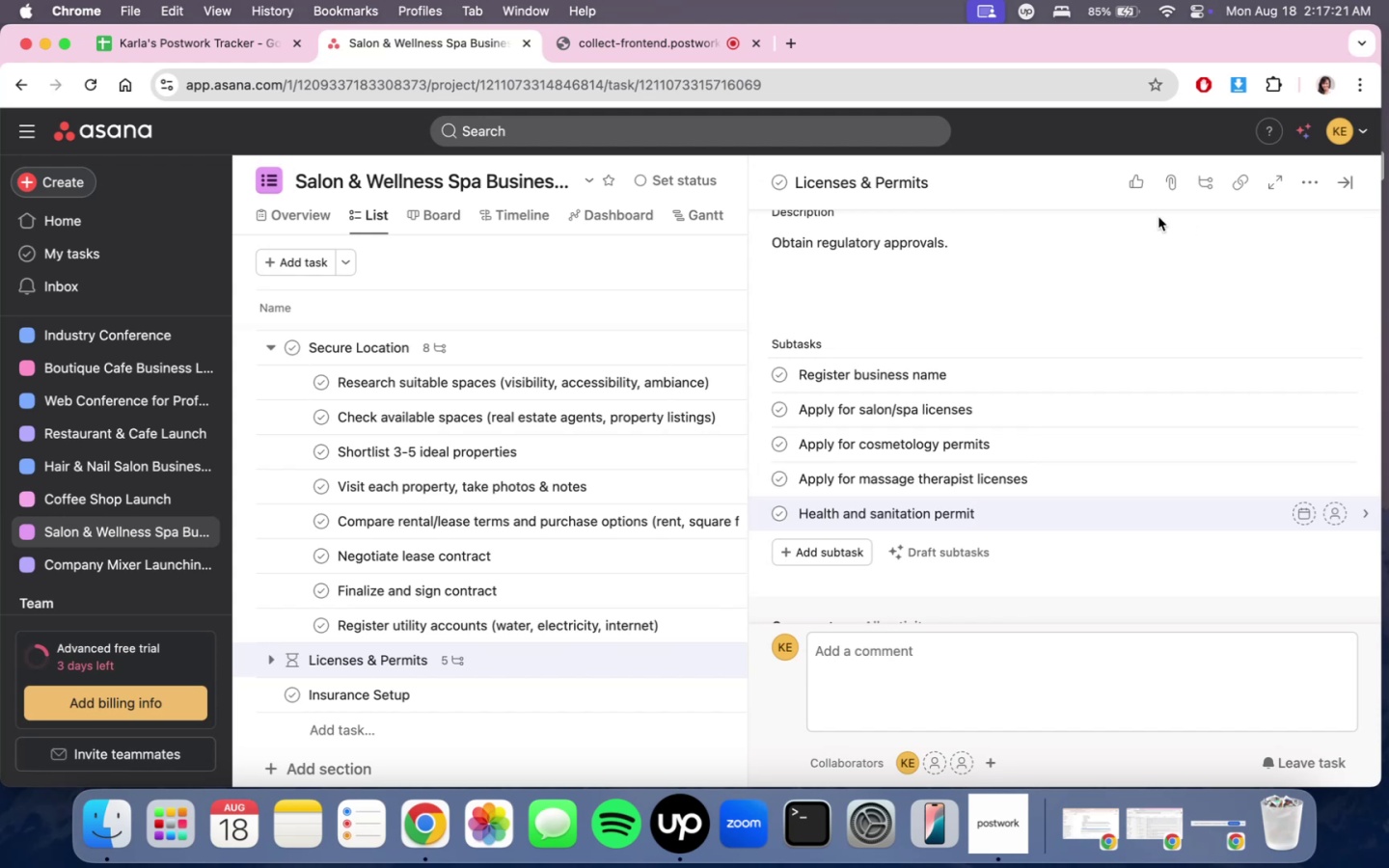 
scroll: coordinate [1116, 99], scroll_direction: up, amount: 2.0
 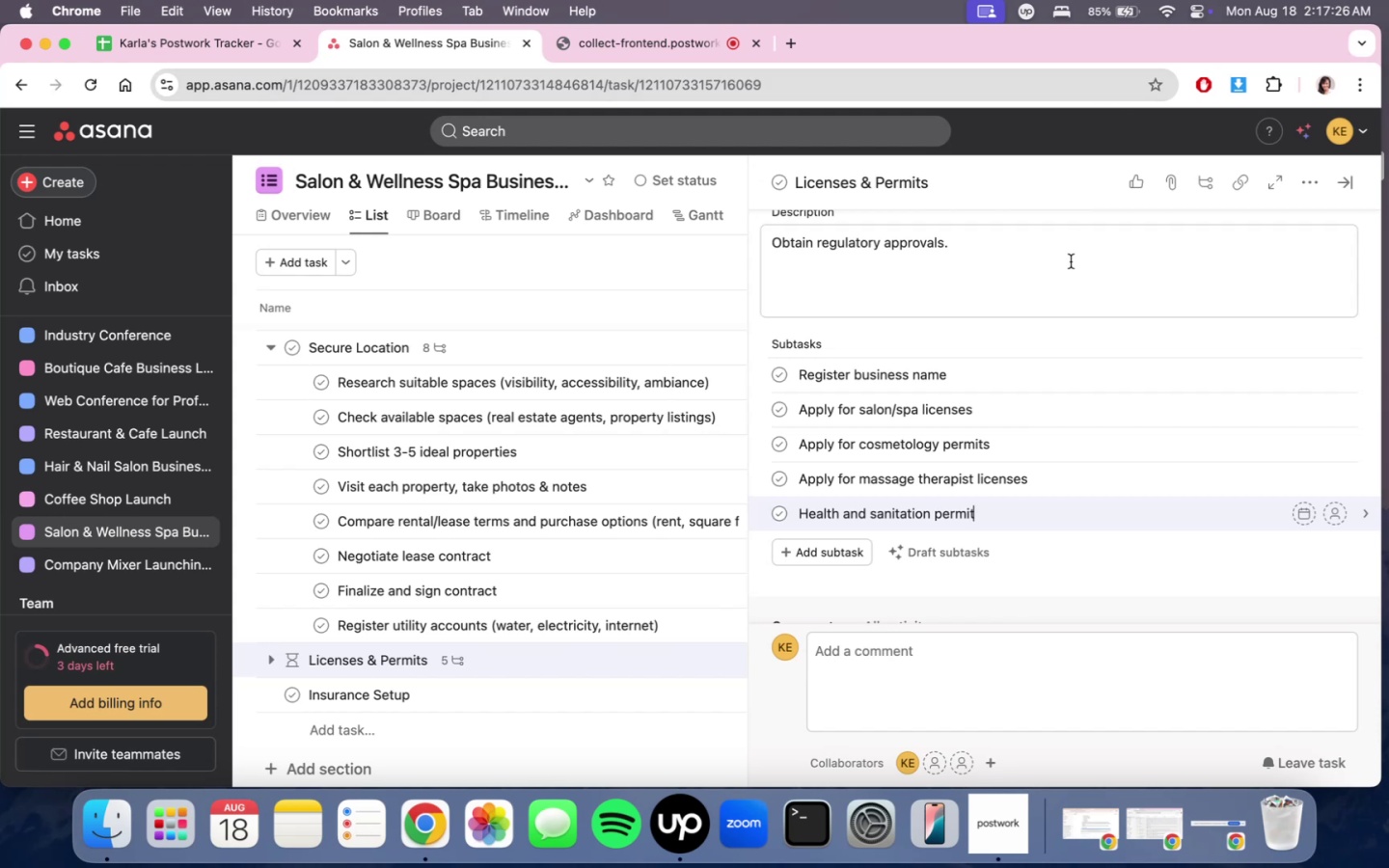 
scroll: coordinate [1090, 330], scroll_direction: down, amount: 4.0
 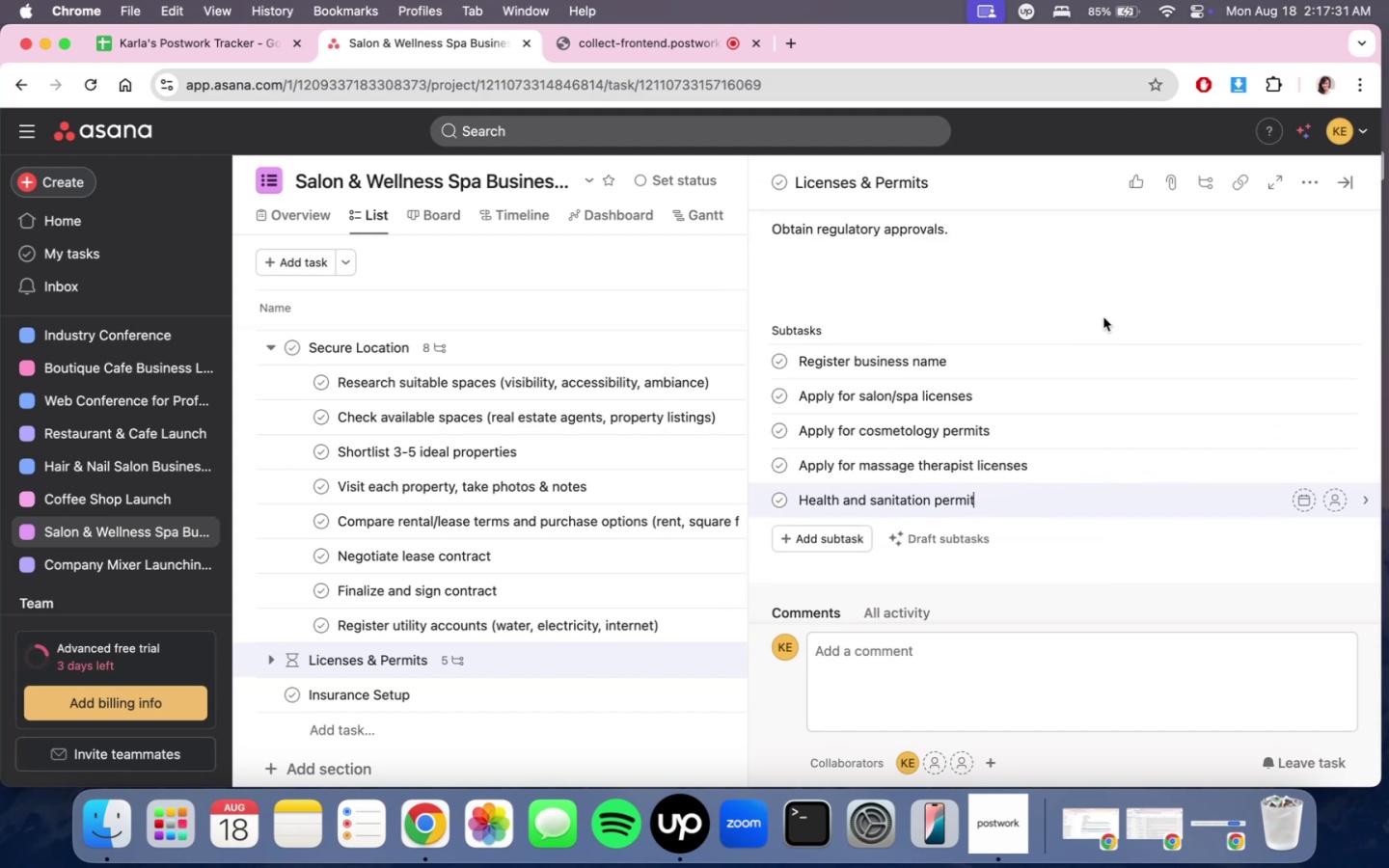 
wait(9.35)
 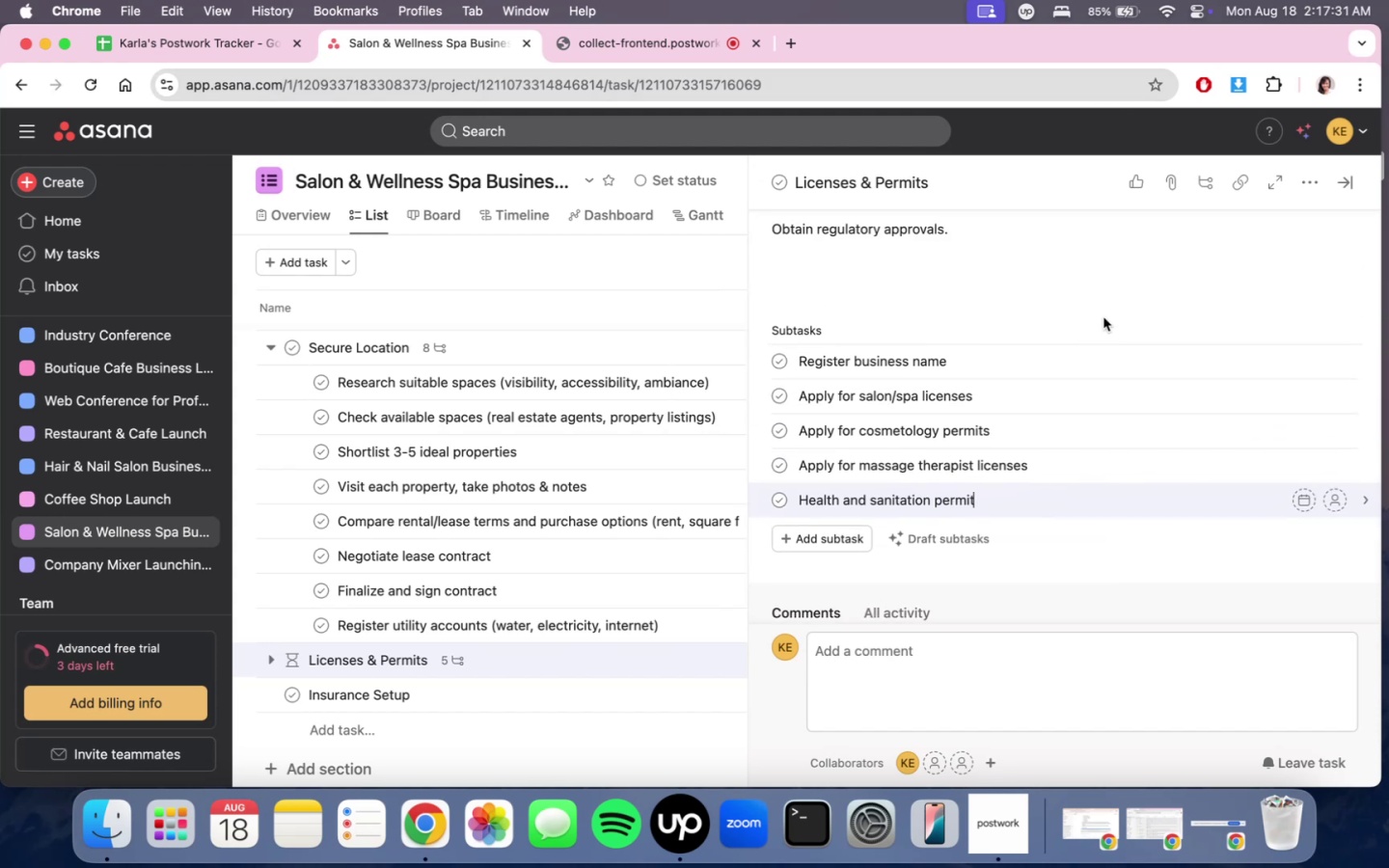 
scroll: coordinate [1112, 295], scroll_direction: down, amount: 3.0
 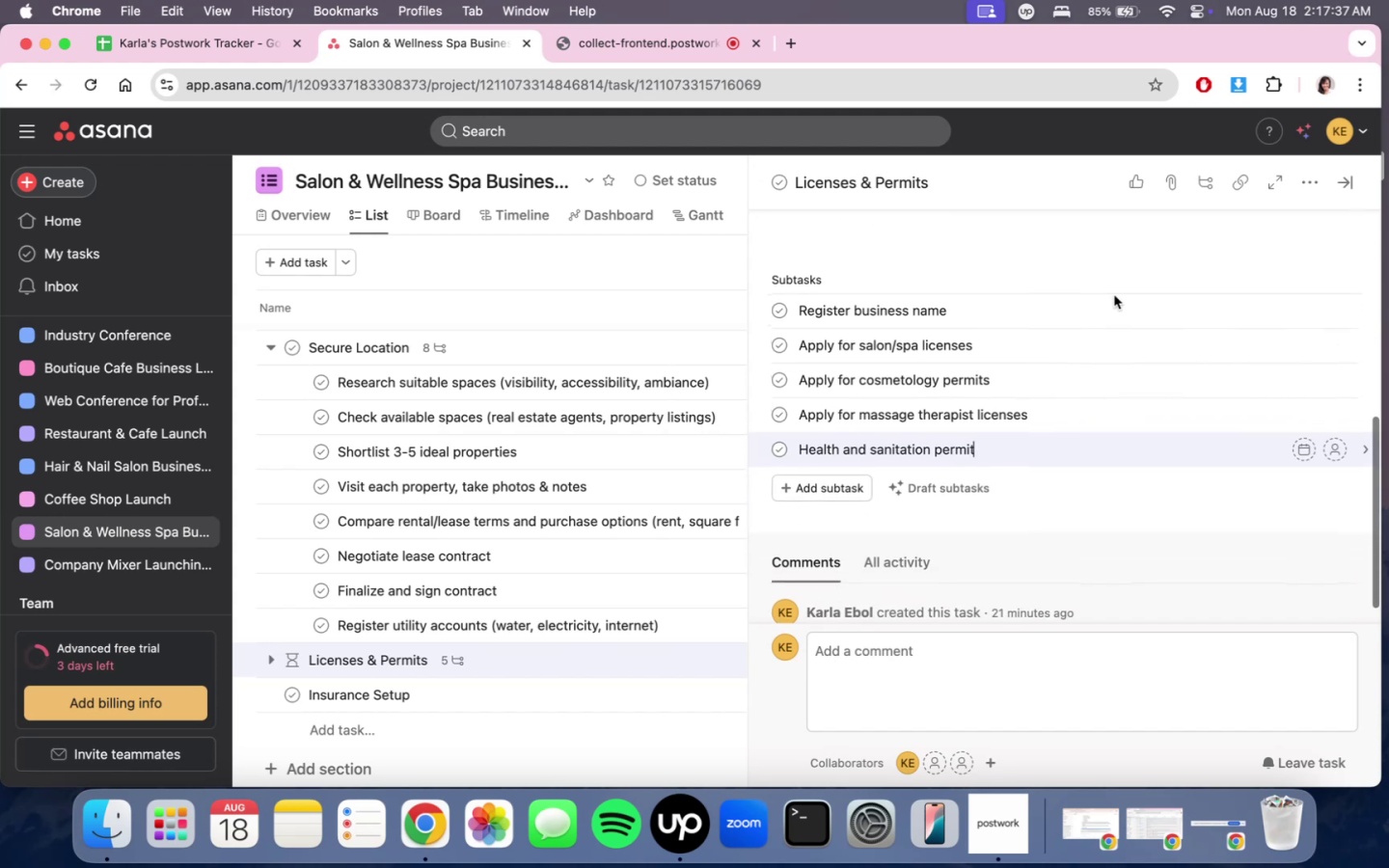 
scroll: coordinate [1116, 300], scroll_direction: up, amount: 3.0
 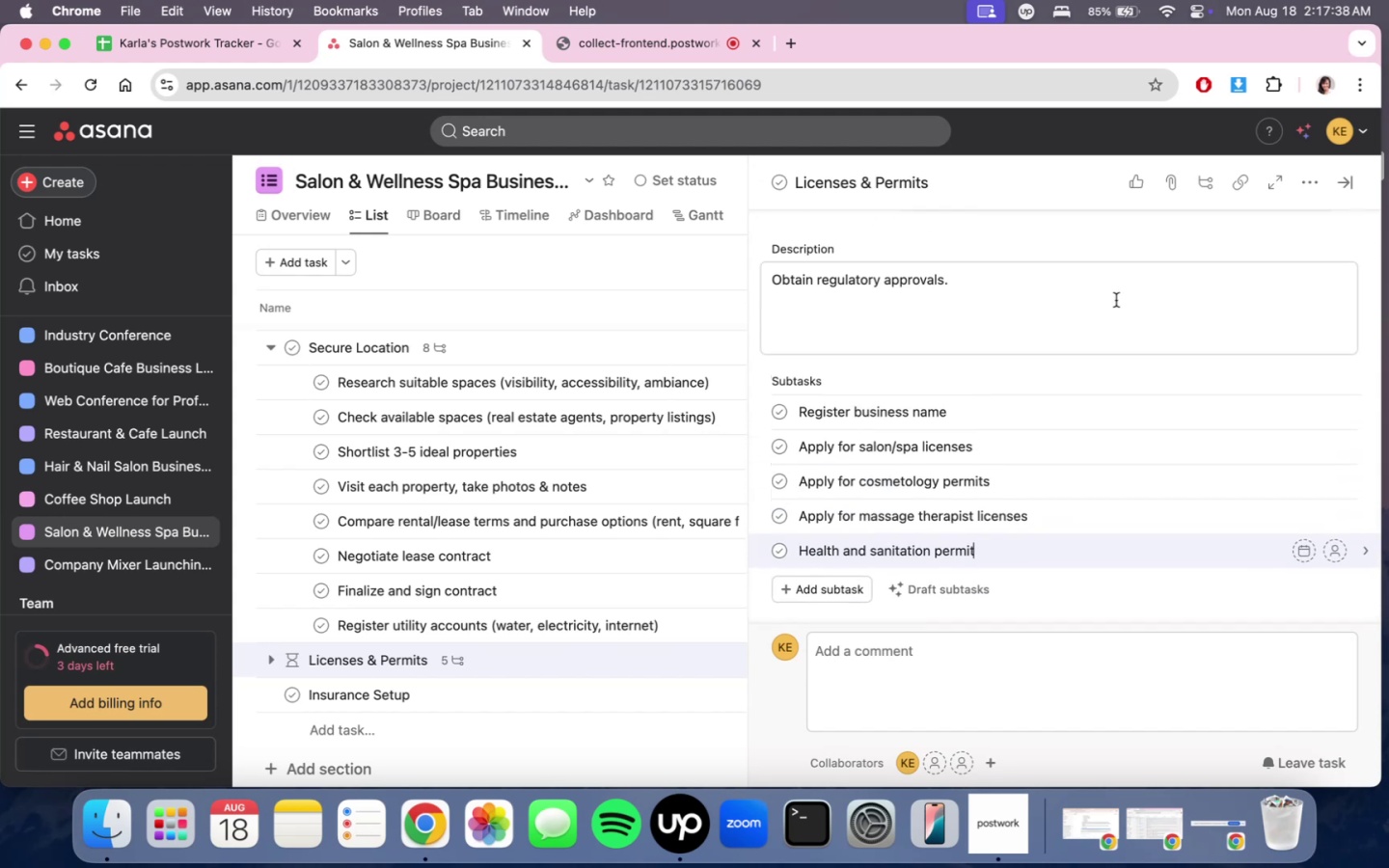 
scroll: coordinate [1126, 304], scroll_direction: down, amount: 3.0
 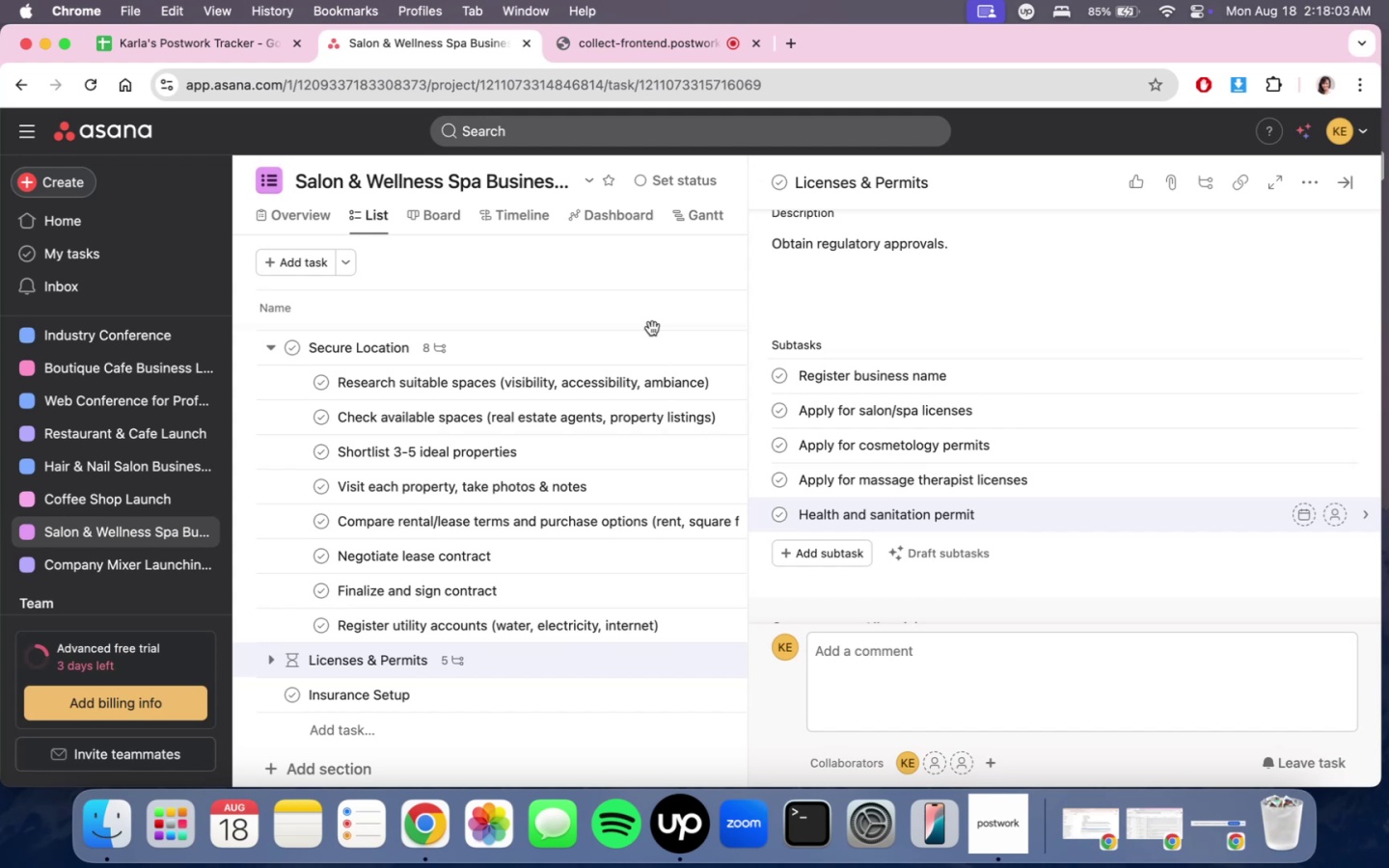 
wait(28.86)
 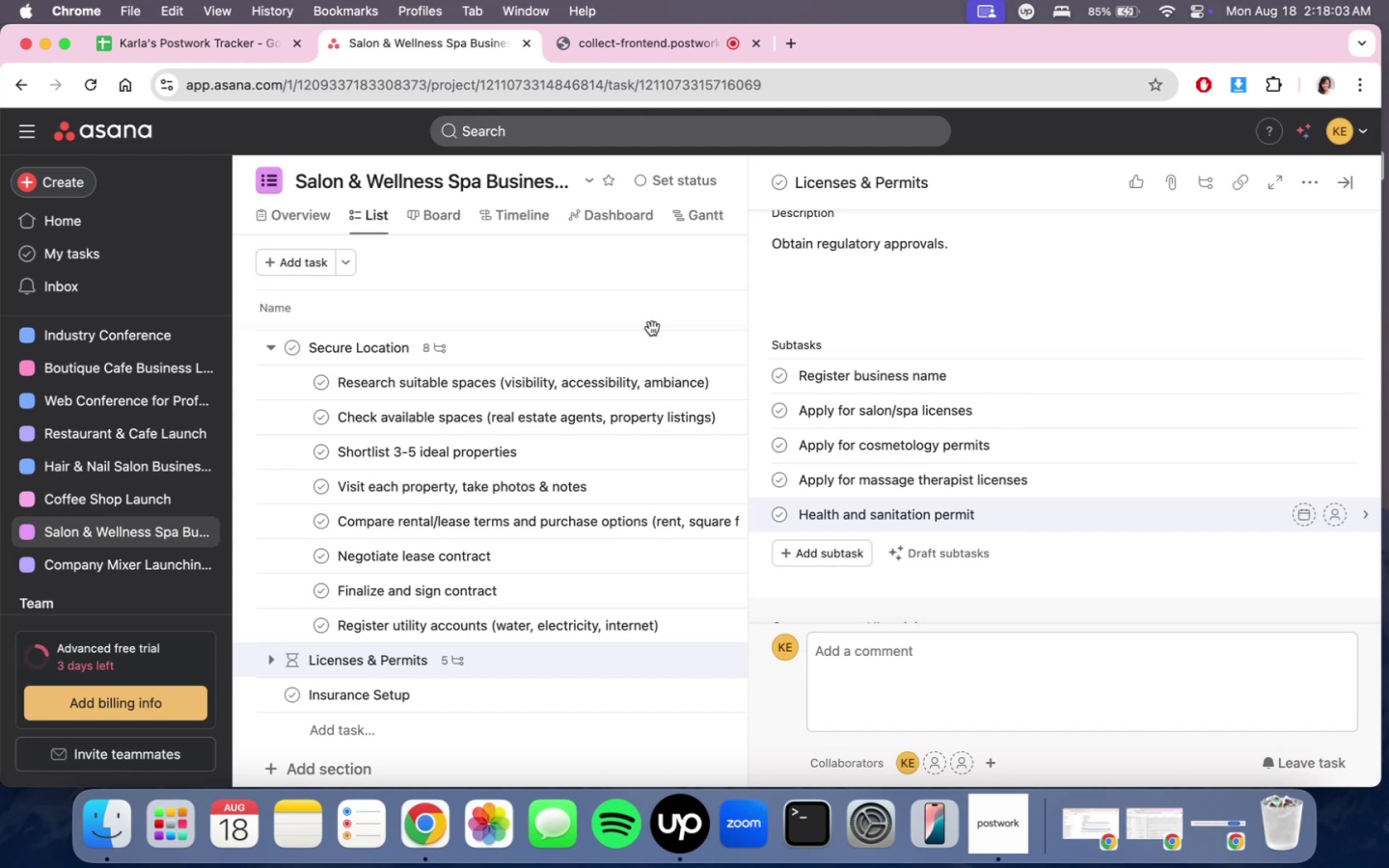 
scroll: coordinate [652, 328], scroll_direction: down, amount: 1.0
 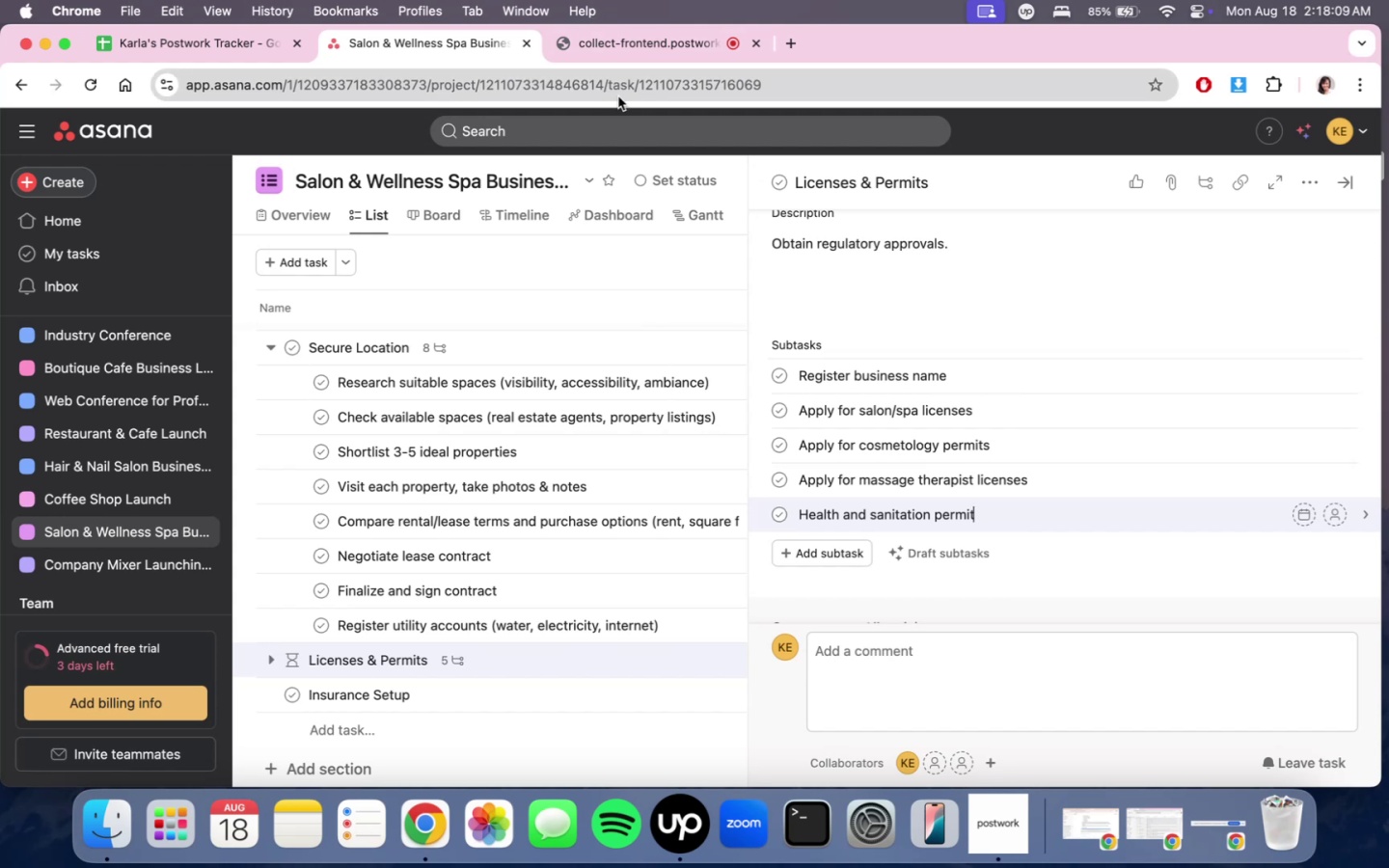 
scroll: coordinate [635, 183], scroll_direction: up, amount: 1.0
 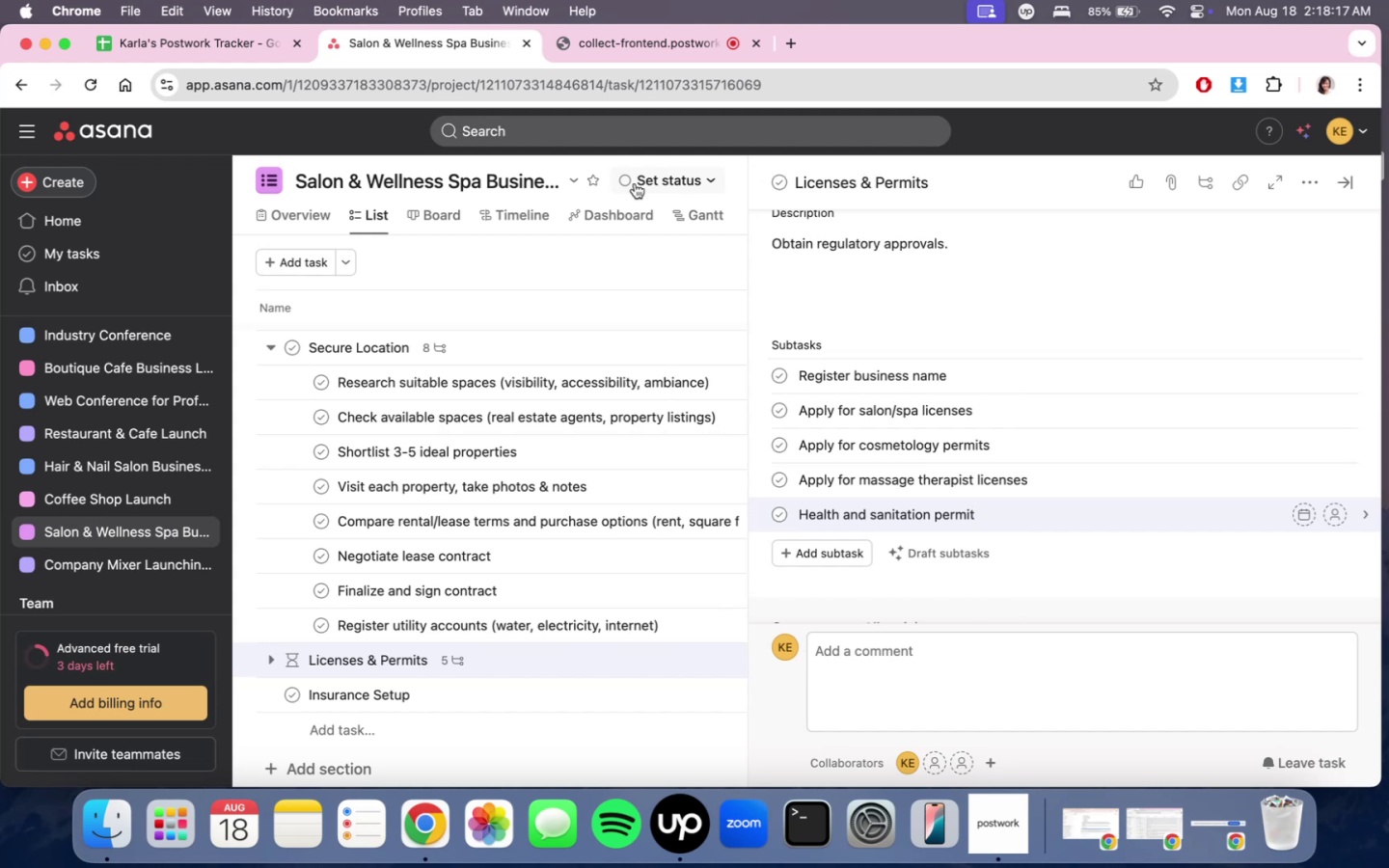 
wait(13.03)
 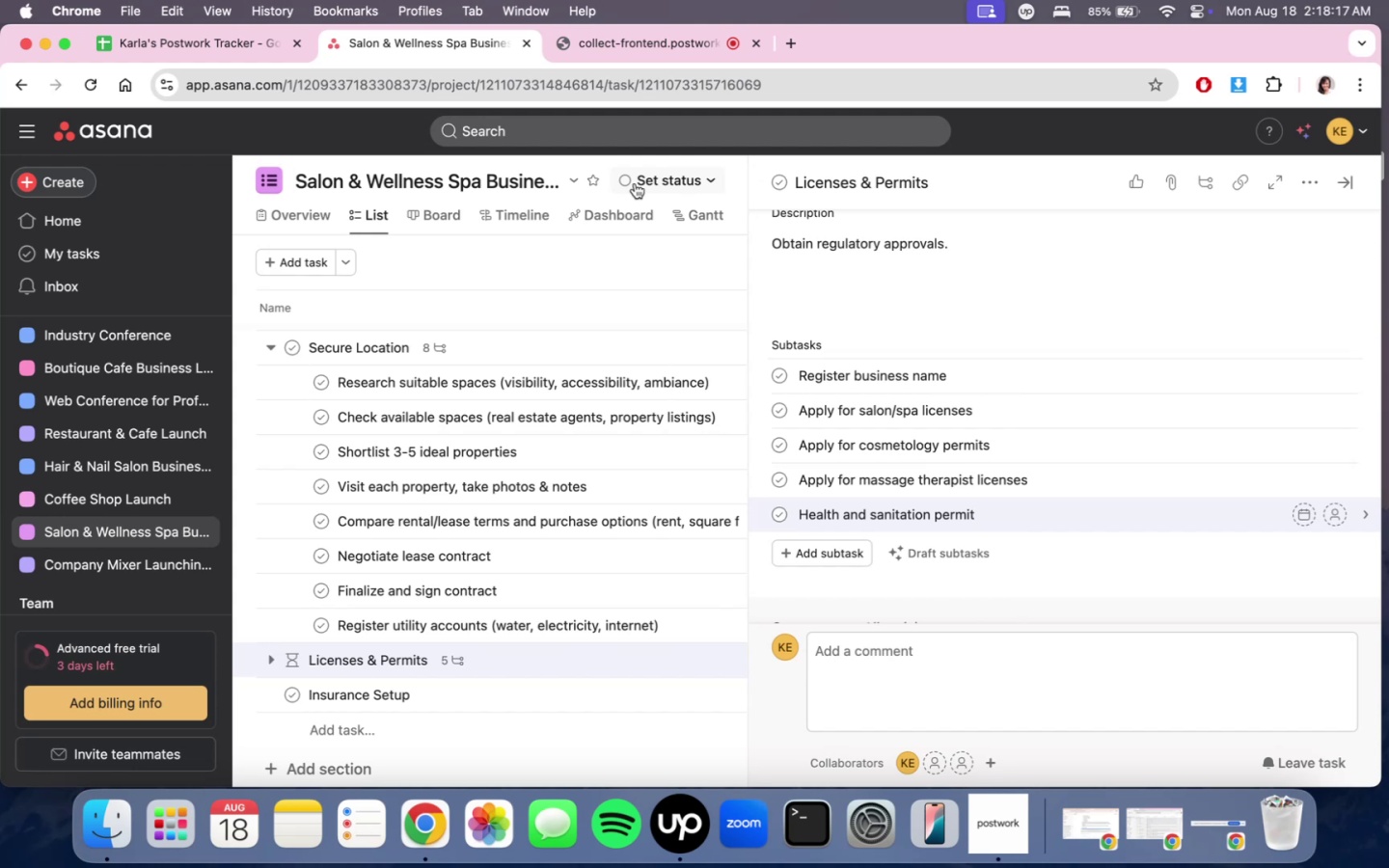 
key(Enter)
 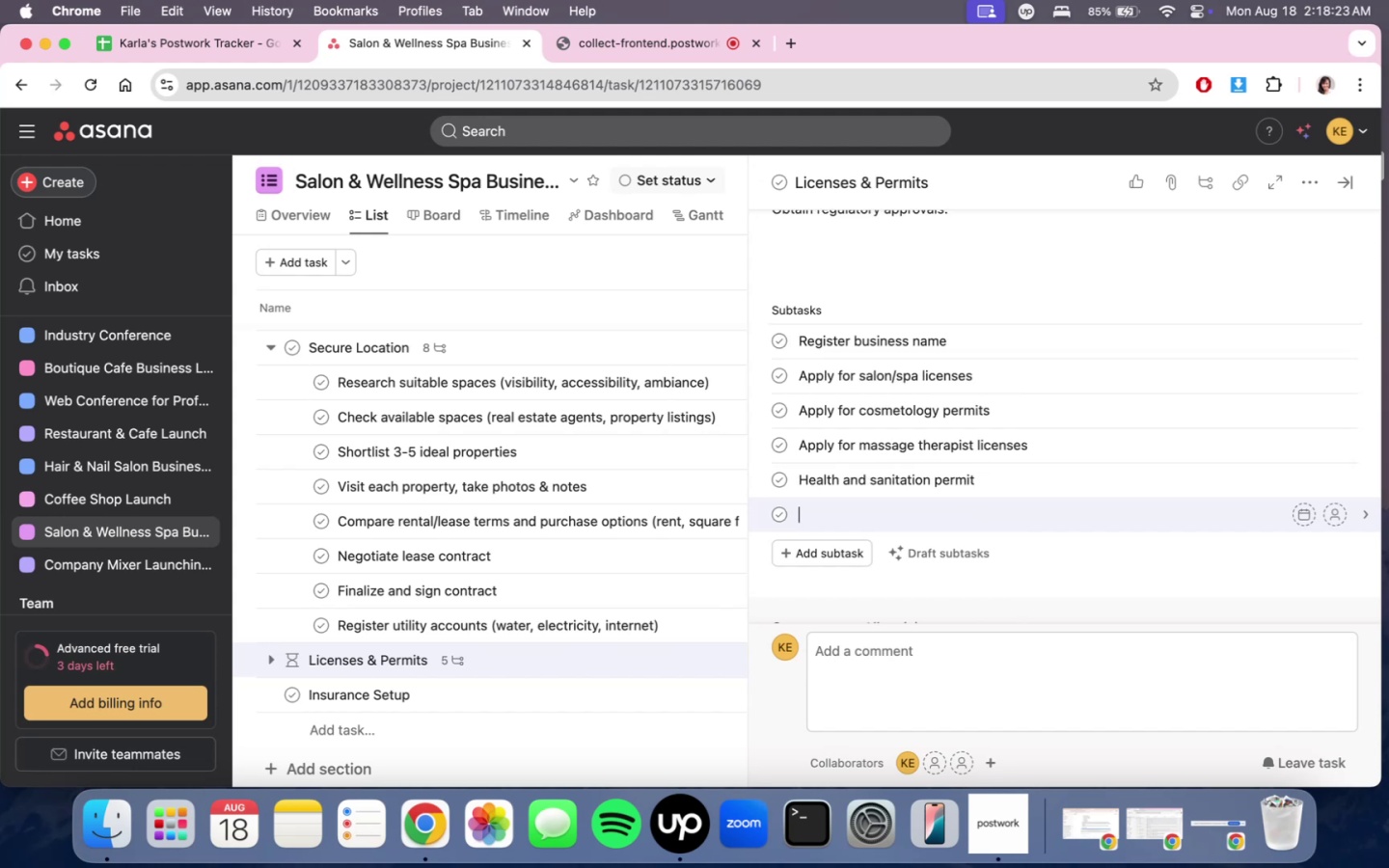 
type(Fire s)
 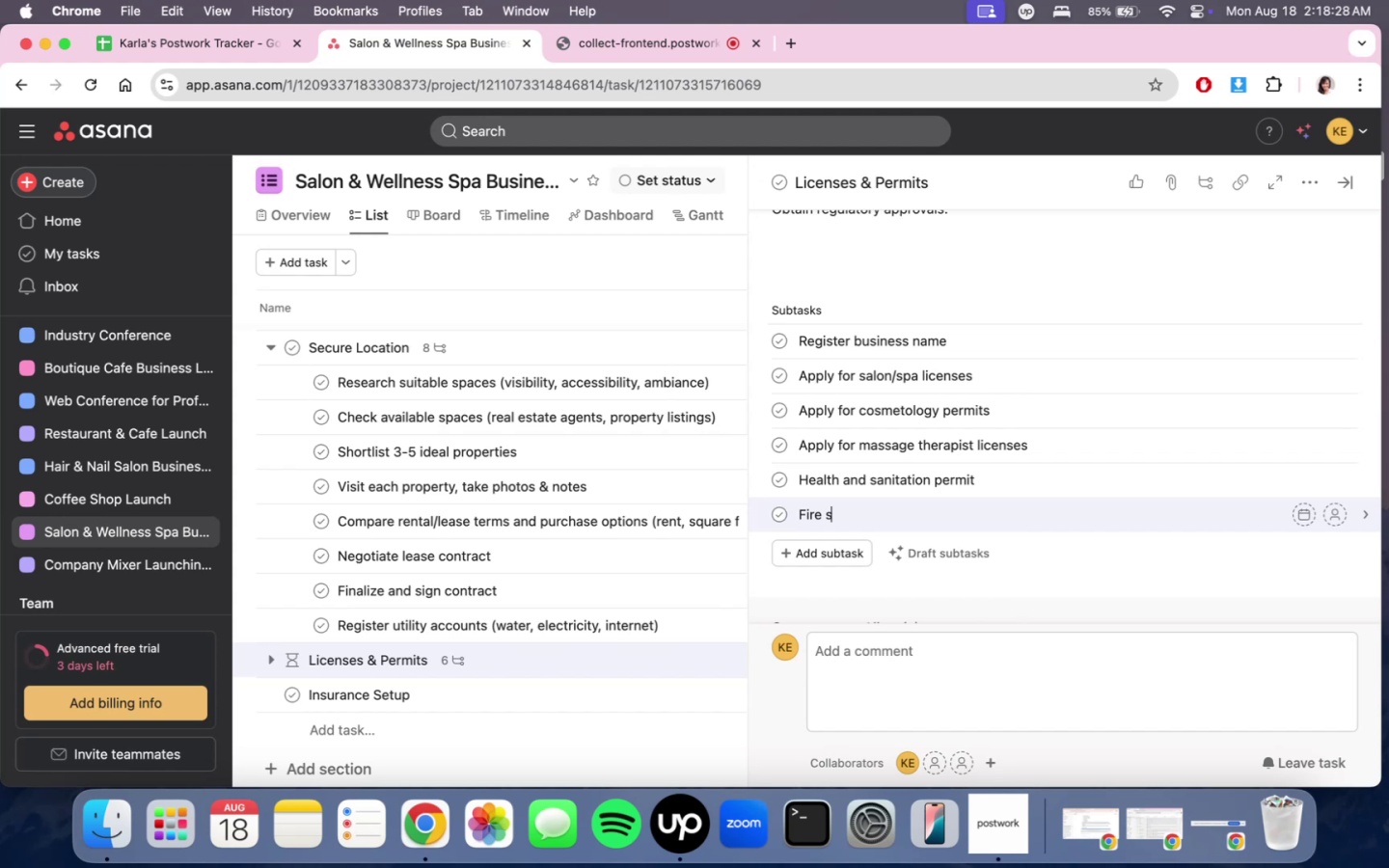 
wait(5.37)
 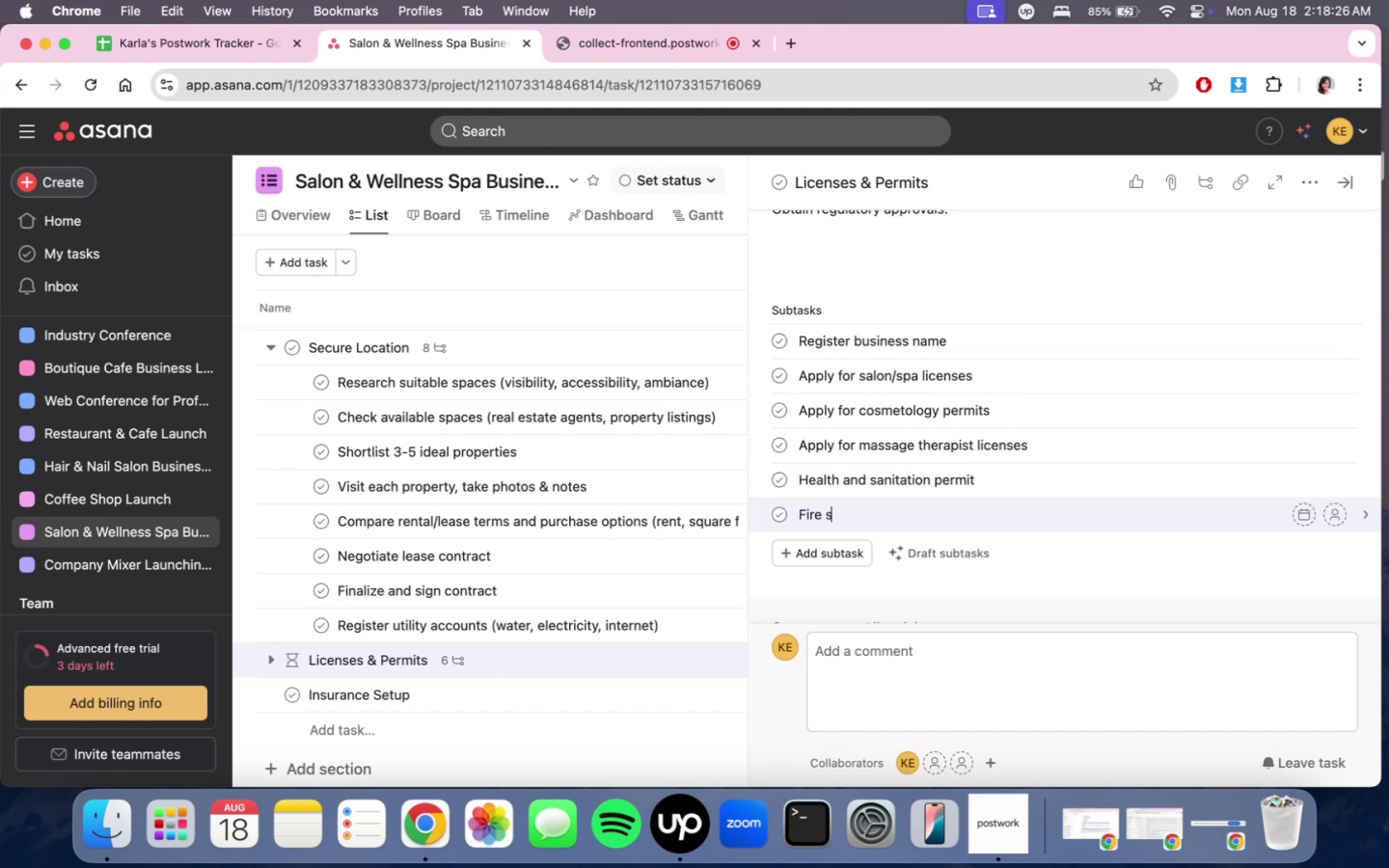 
type(afety and building inspeci)
key(Backspace)
type(ion)
key(Backspace)
key(Backspace)
key(Backspace)
type(tion)
 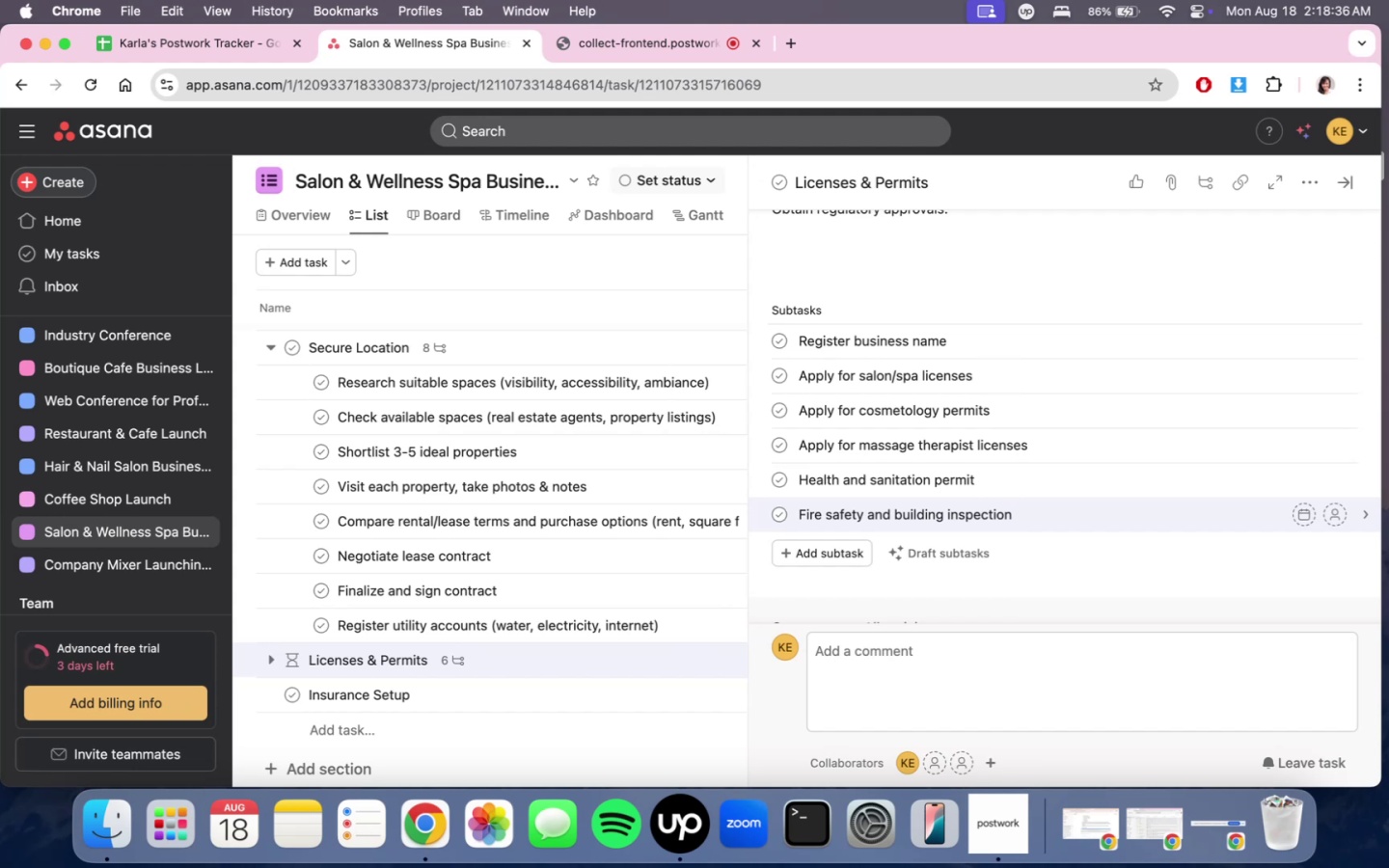 
key(Enter)
 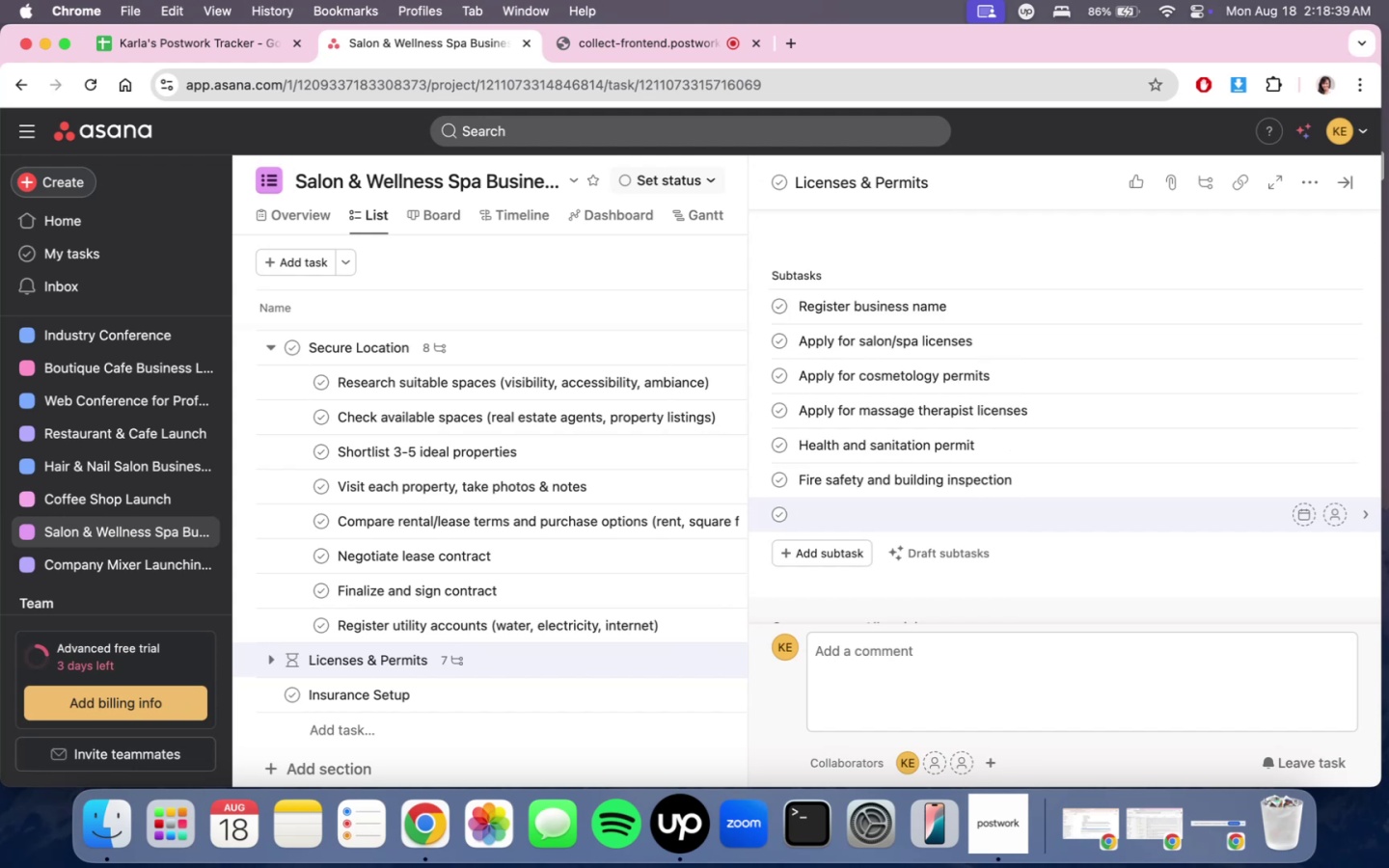 
type(File for sales tax/AVT)
key(Backspace)
key(Backspace)
type(VAT)
key(Backspace)
key(Backspace)
key(Backspace)
key(Backspace)
type(VAT registra)
key(Backspace)
type(ation)
 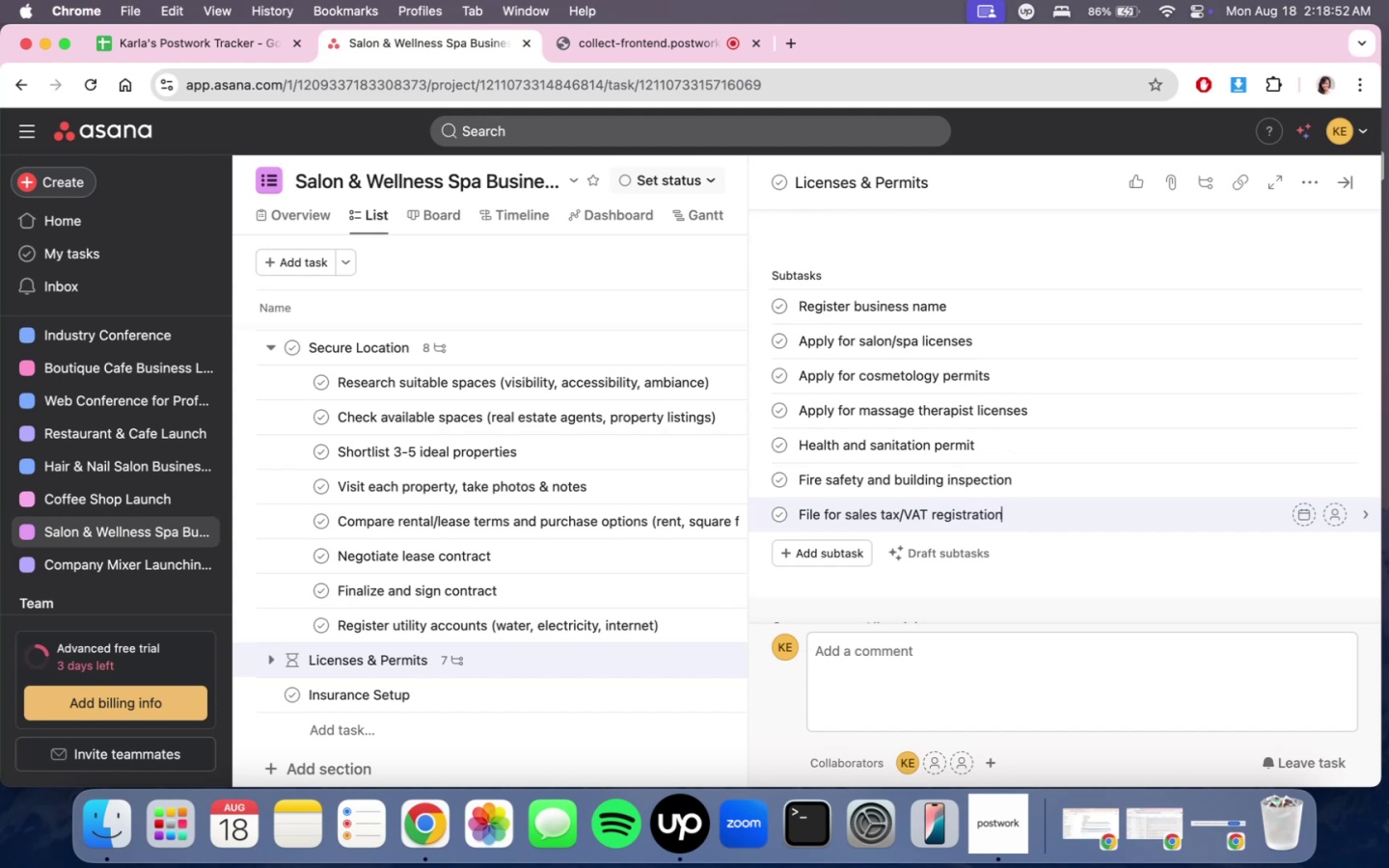 
wait(6.19)
 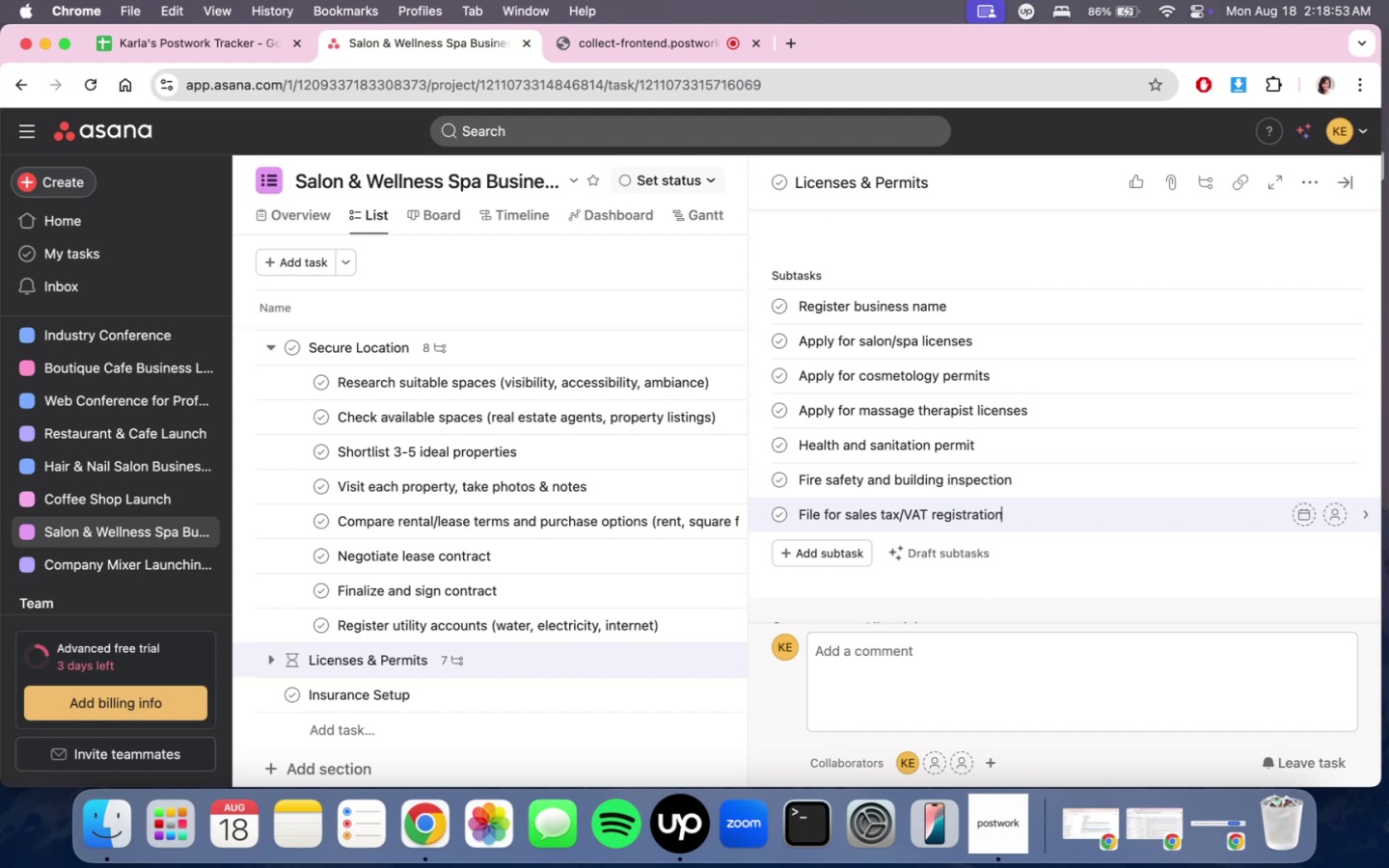 
left_click([646, 56])
 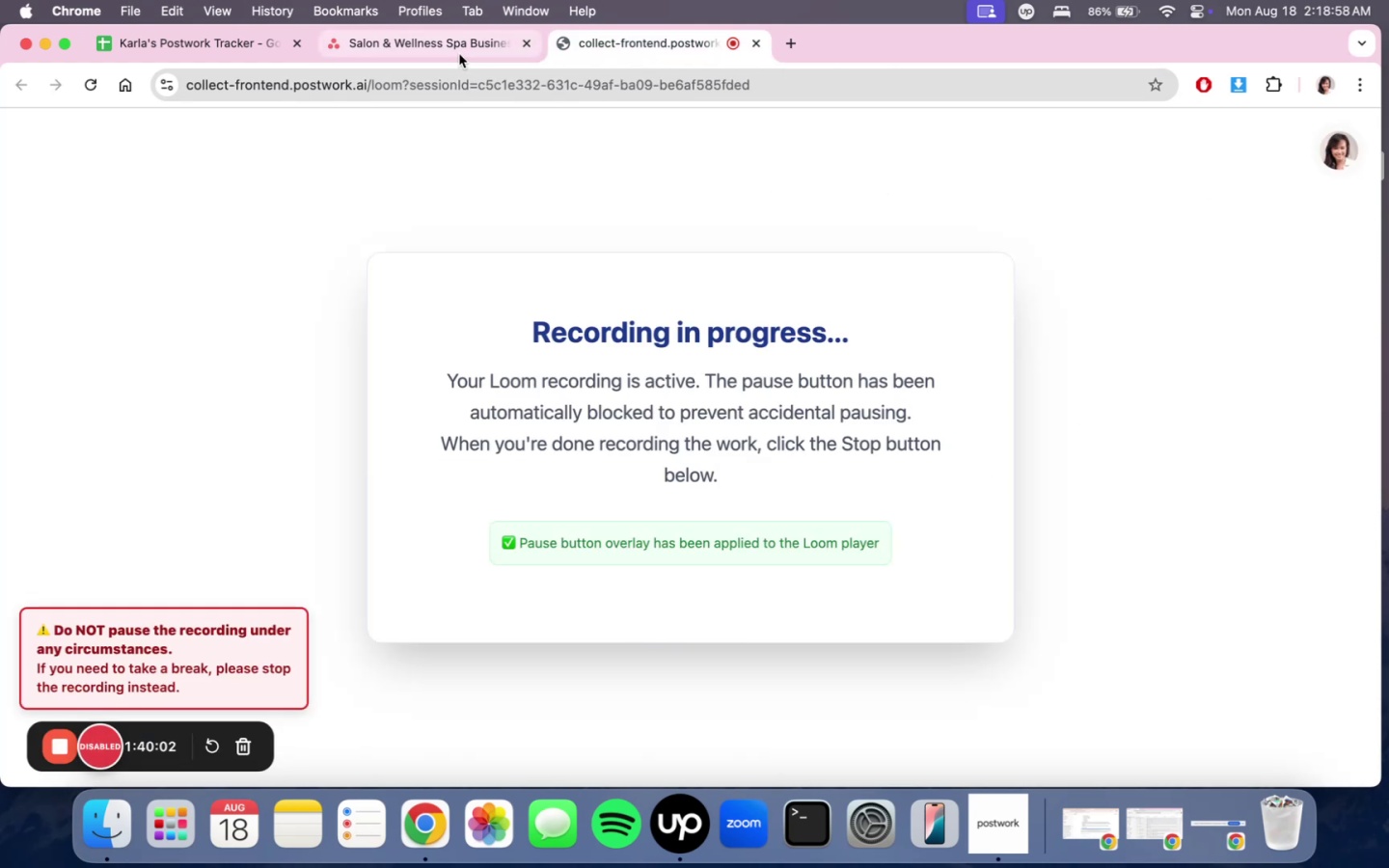 
left_click([459, 54])
 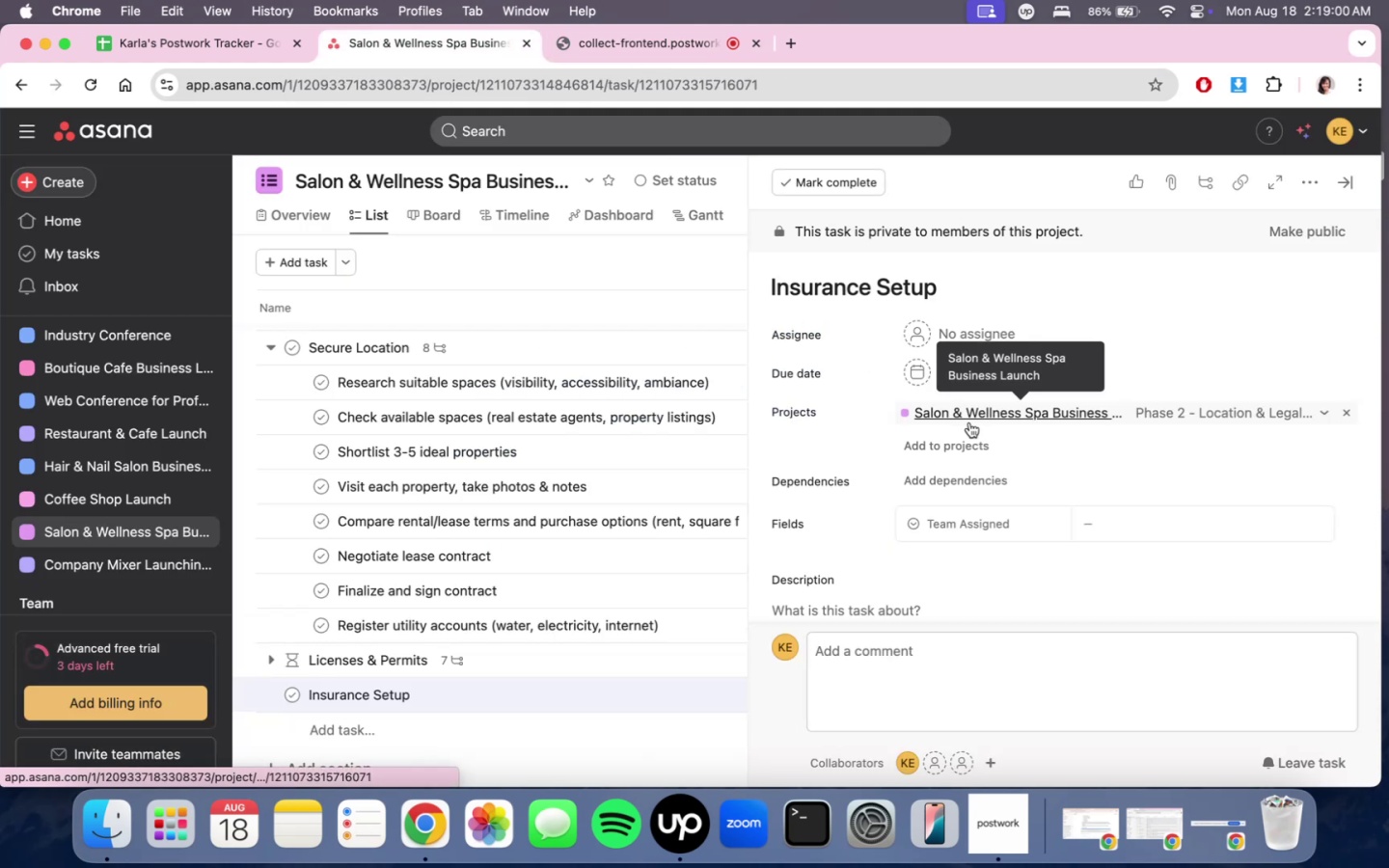 
scroll: coordinate [815, 432], scroll_direction: down, amount: 2.0
 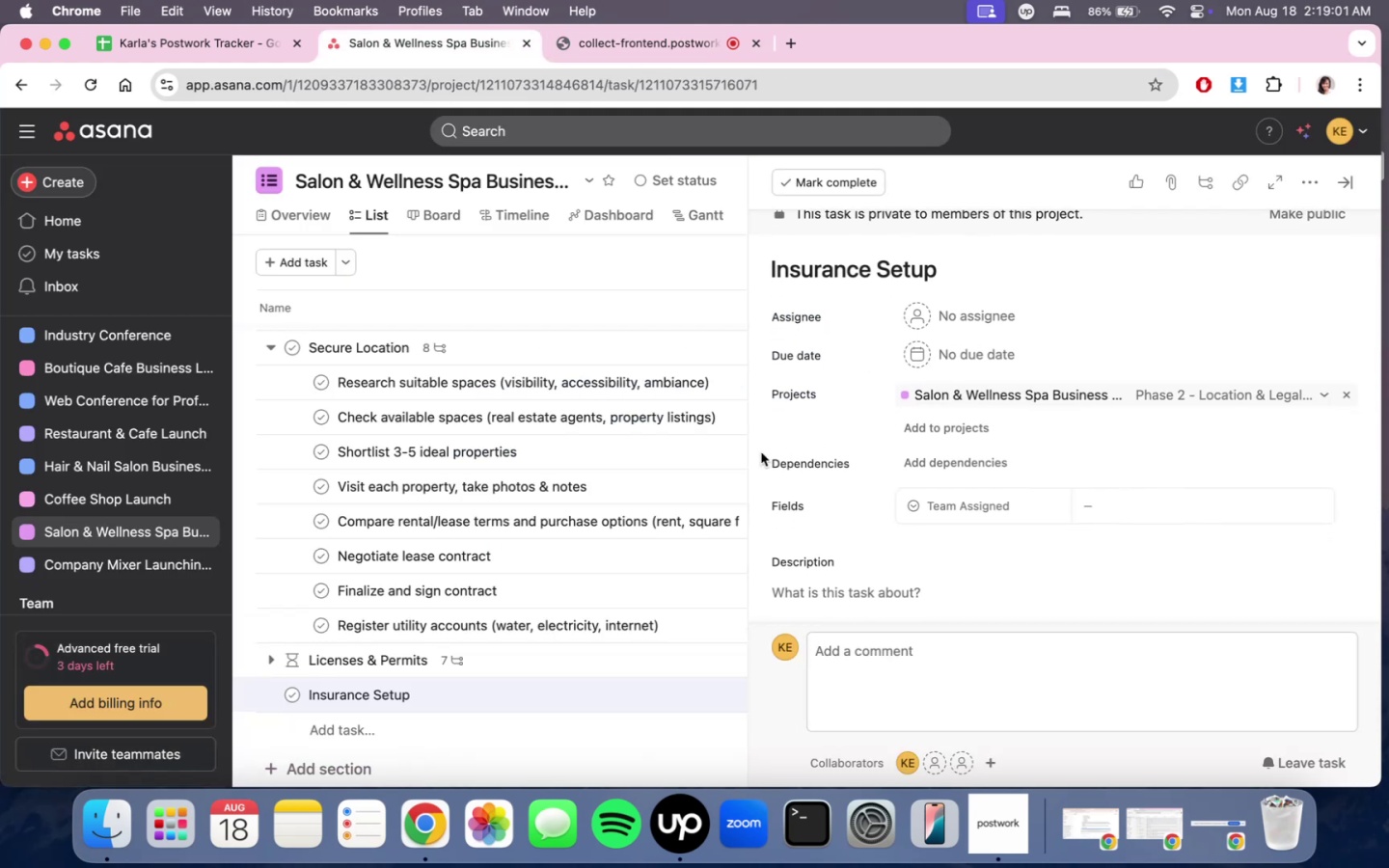 
scroll: coordinate [635, 473], scroll_direction: up, amount: 1.0
 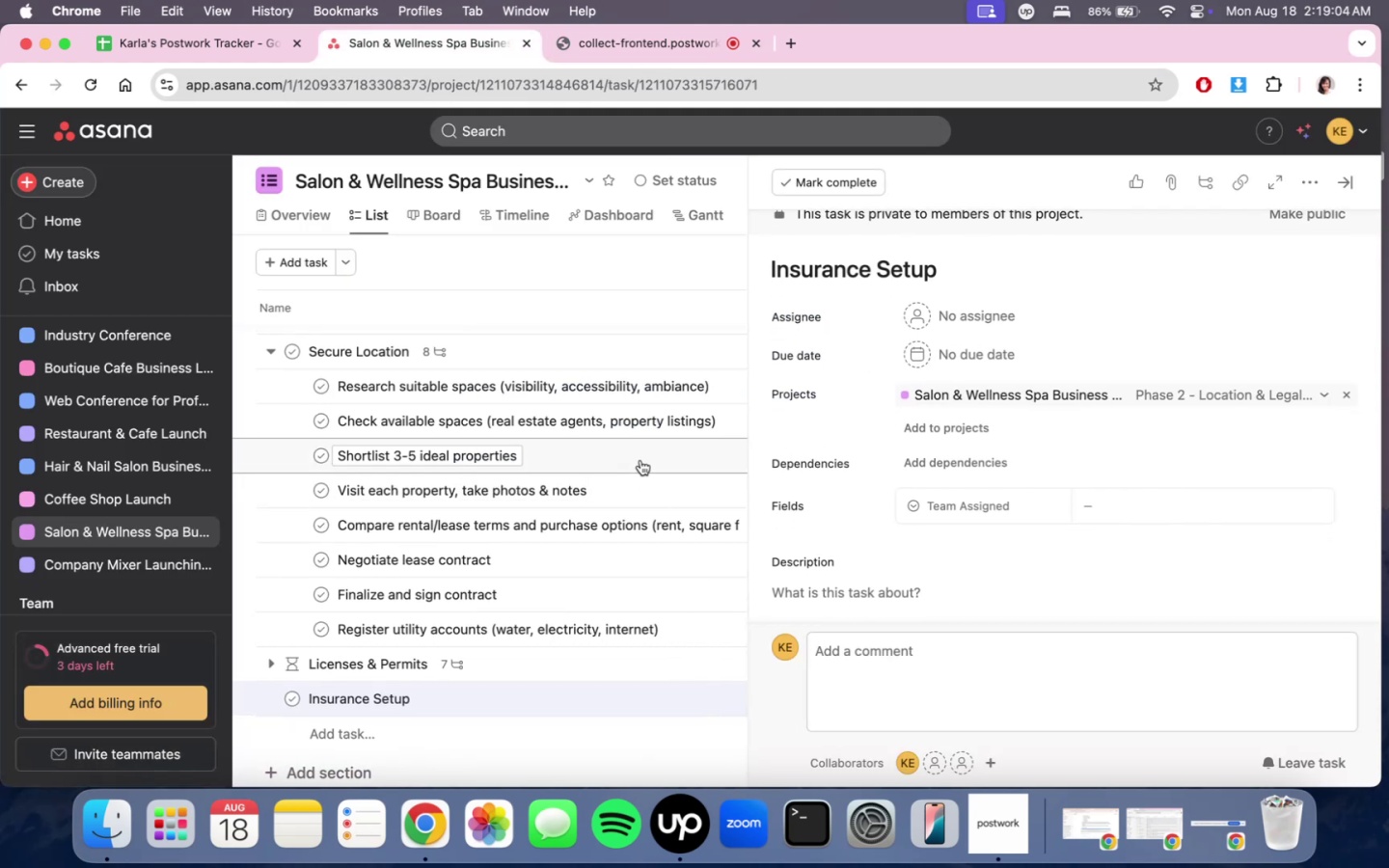 
scroll: coordinate [640, 451], scroll_direction: down, amount: 2.0
 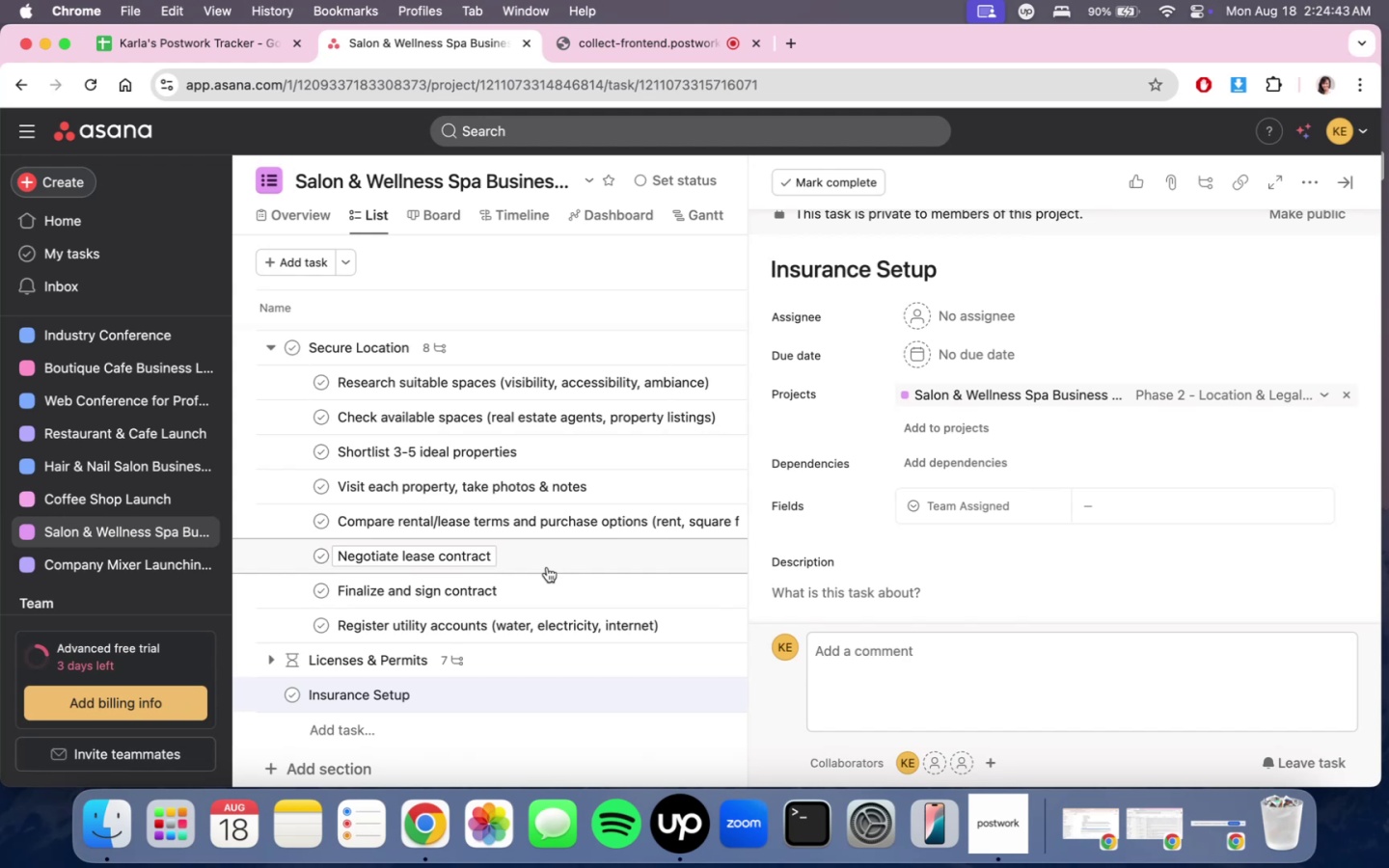 
wait(342.49)
 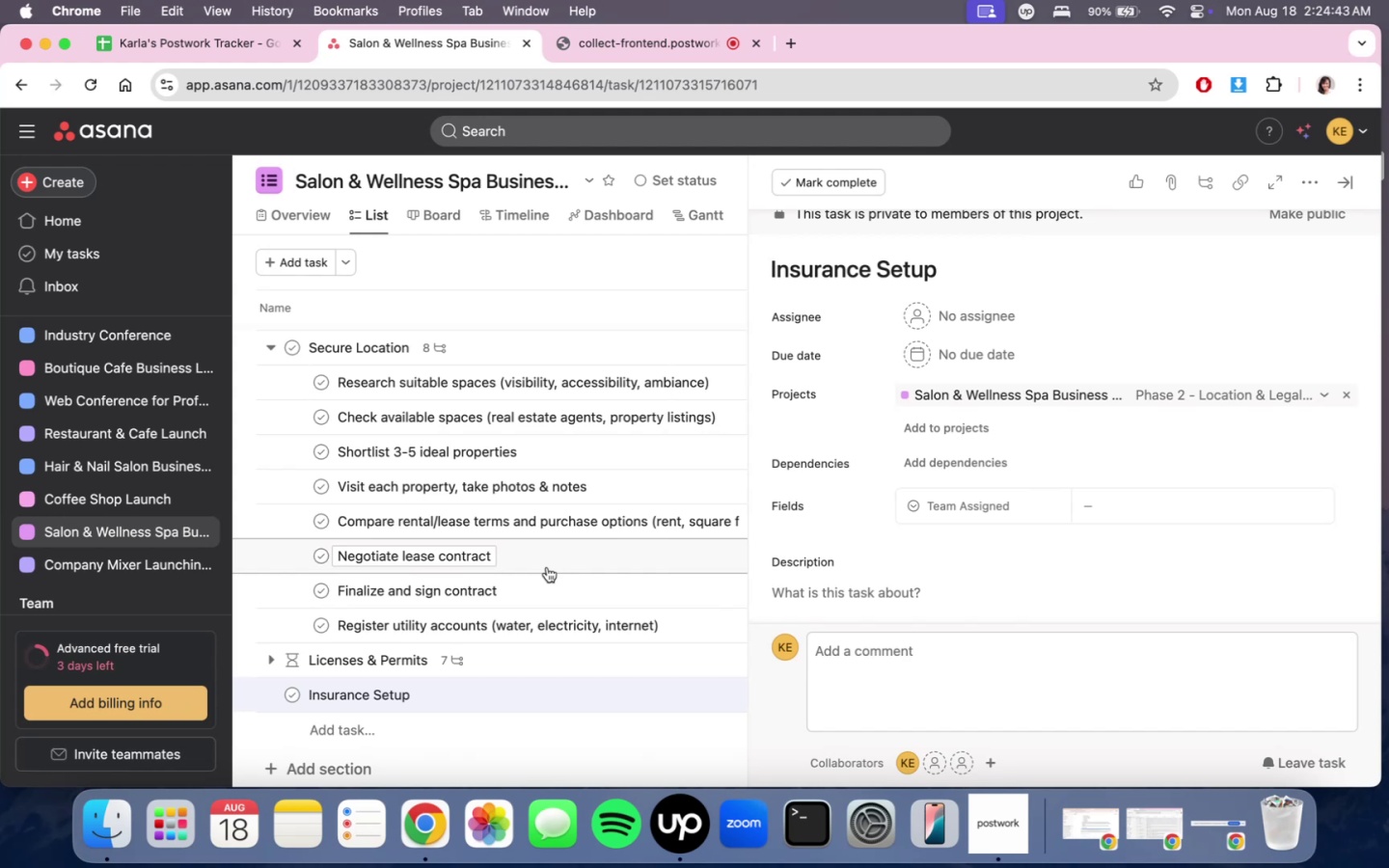 
scroll: coordinate [1065, 508], scroll_direction: down, amount: 7.0
 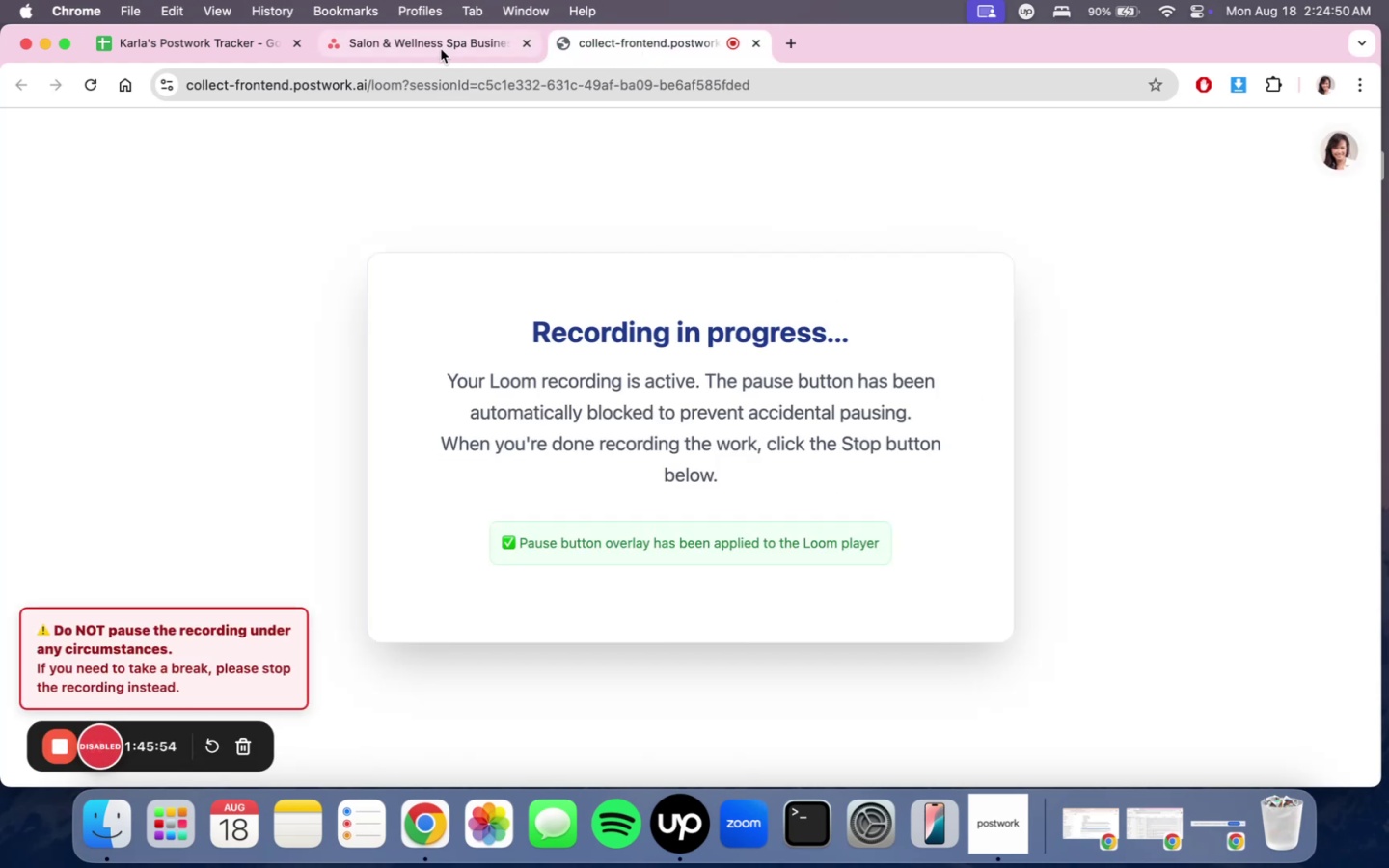 
double_click([392, 47])
 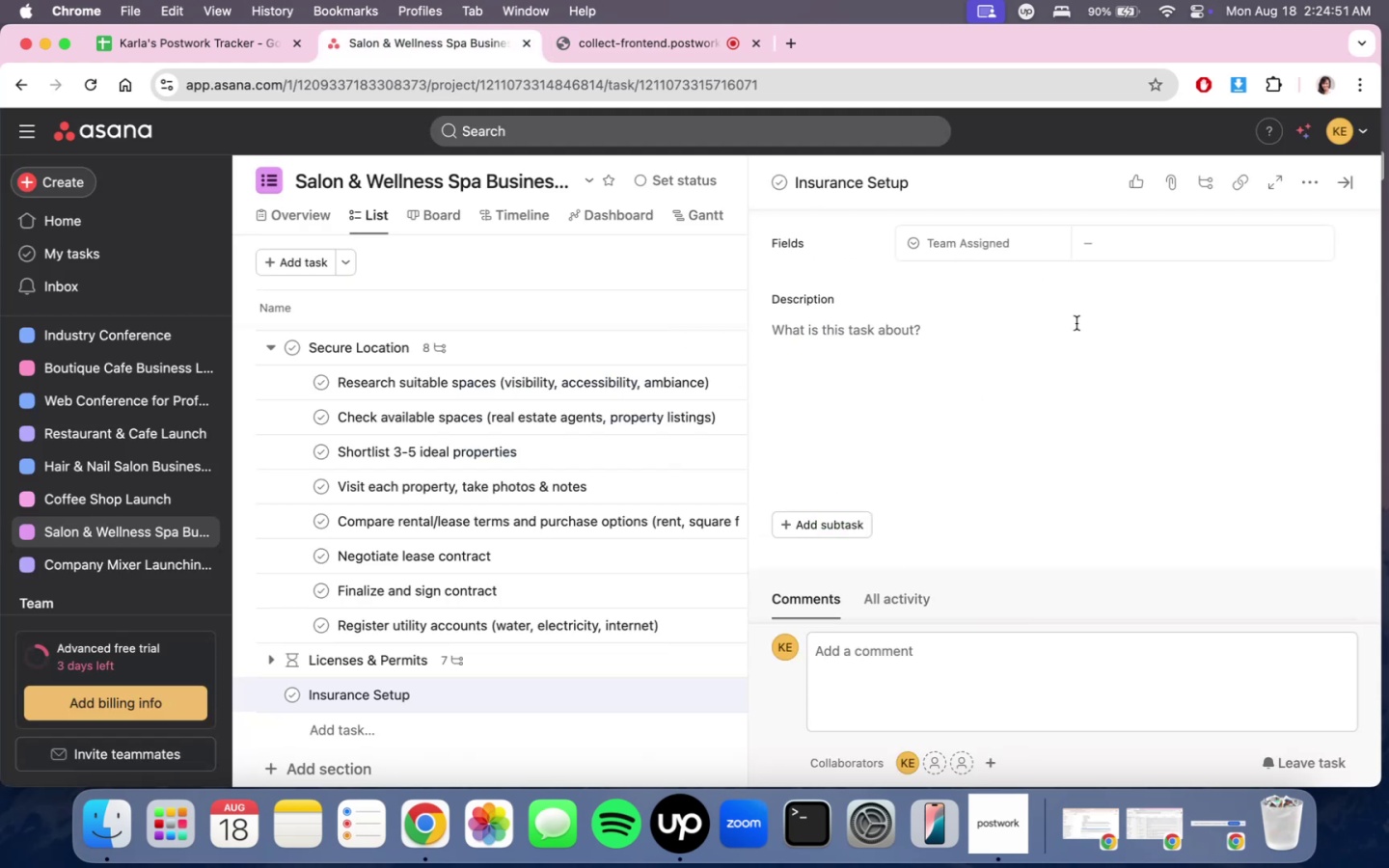 
scroll: coordinate [1079, 409], scroll_direction: down, amount: 3.0
 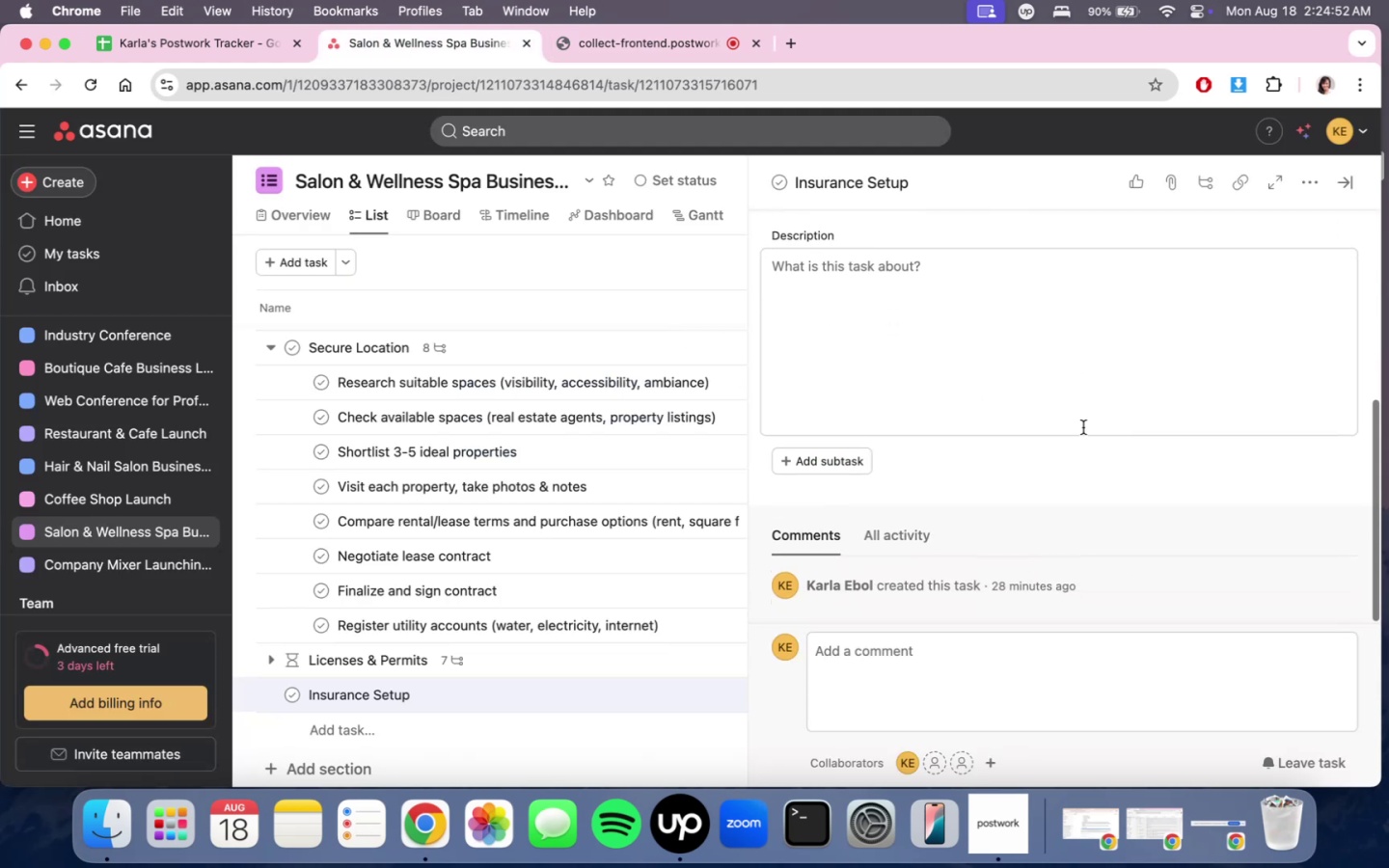 
scroll: coordinate [1066, 461], scroll_direction: up, amount: 9.0
 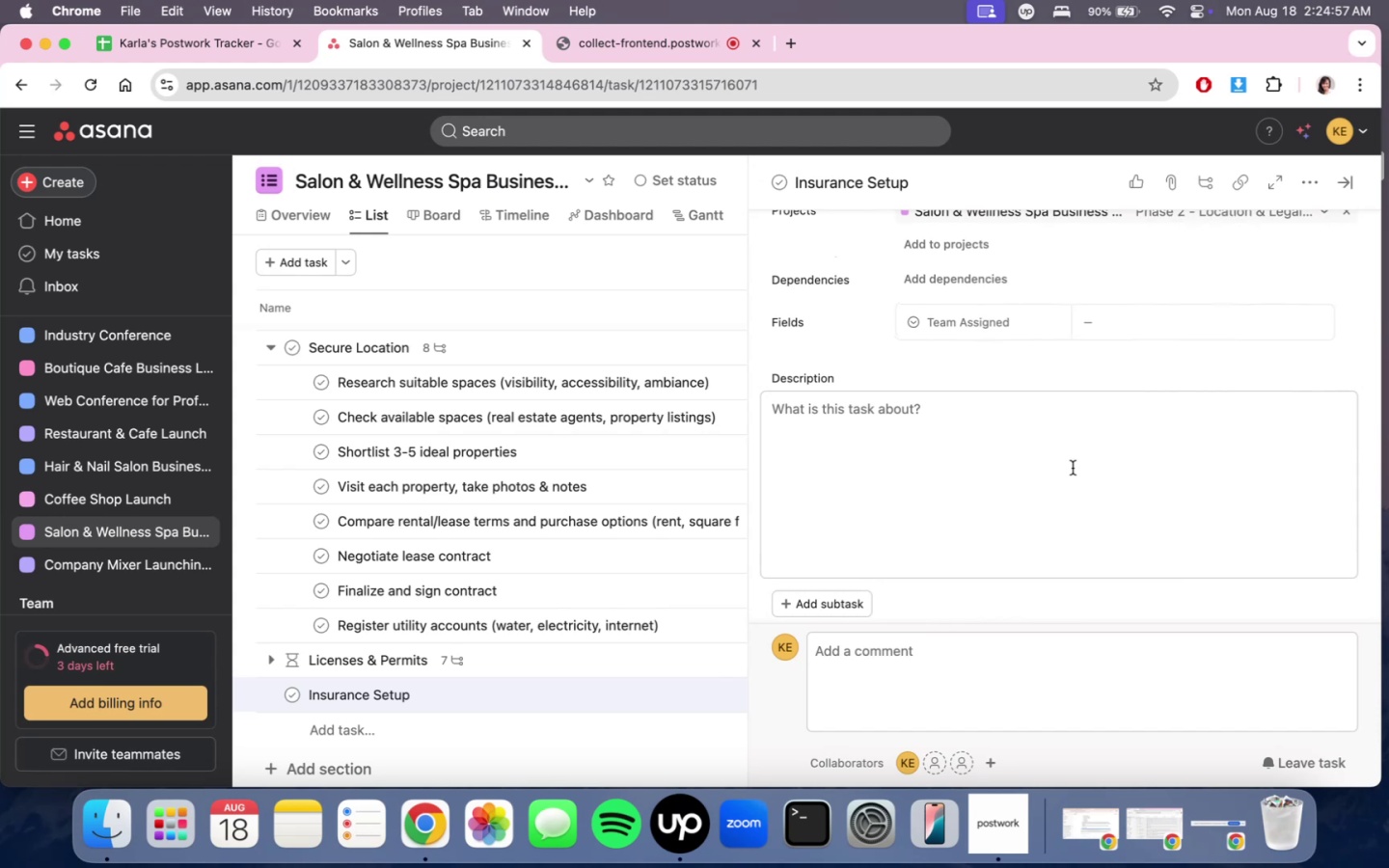 
wait(5.89)
 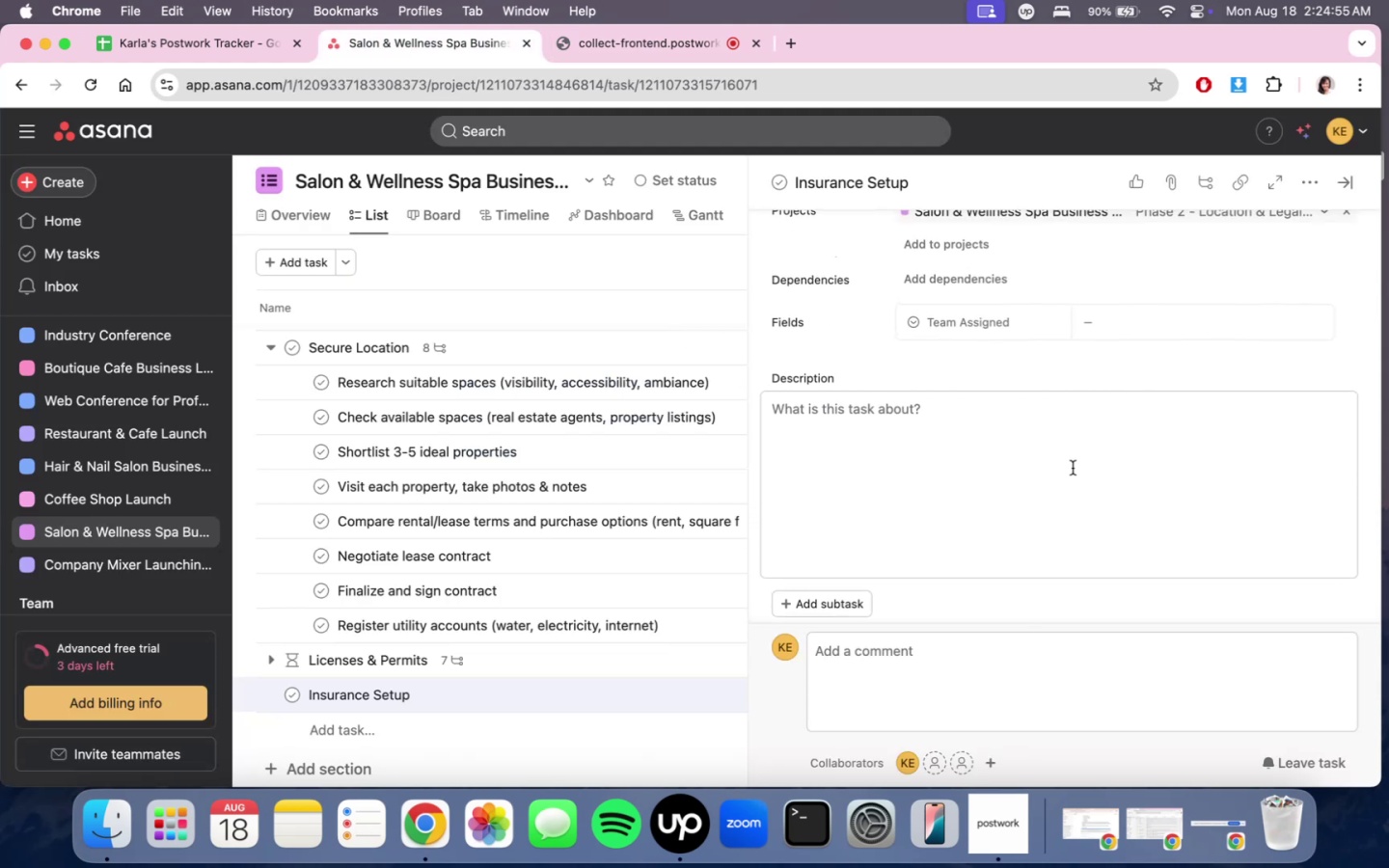 
left_click([1092, 472])
 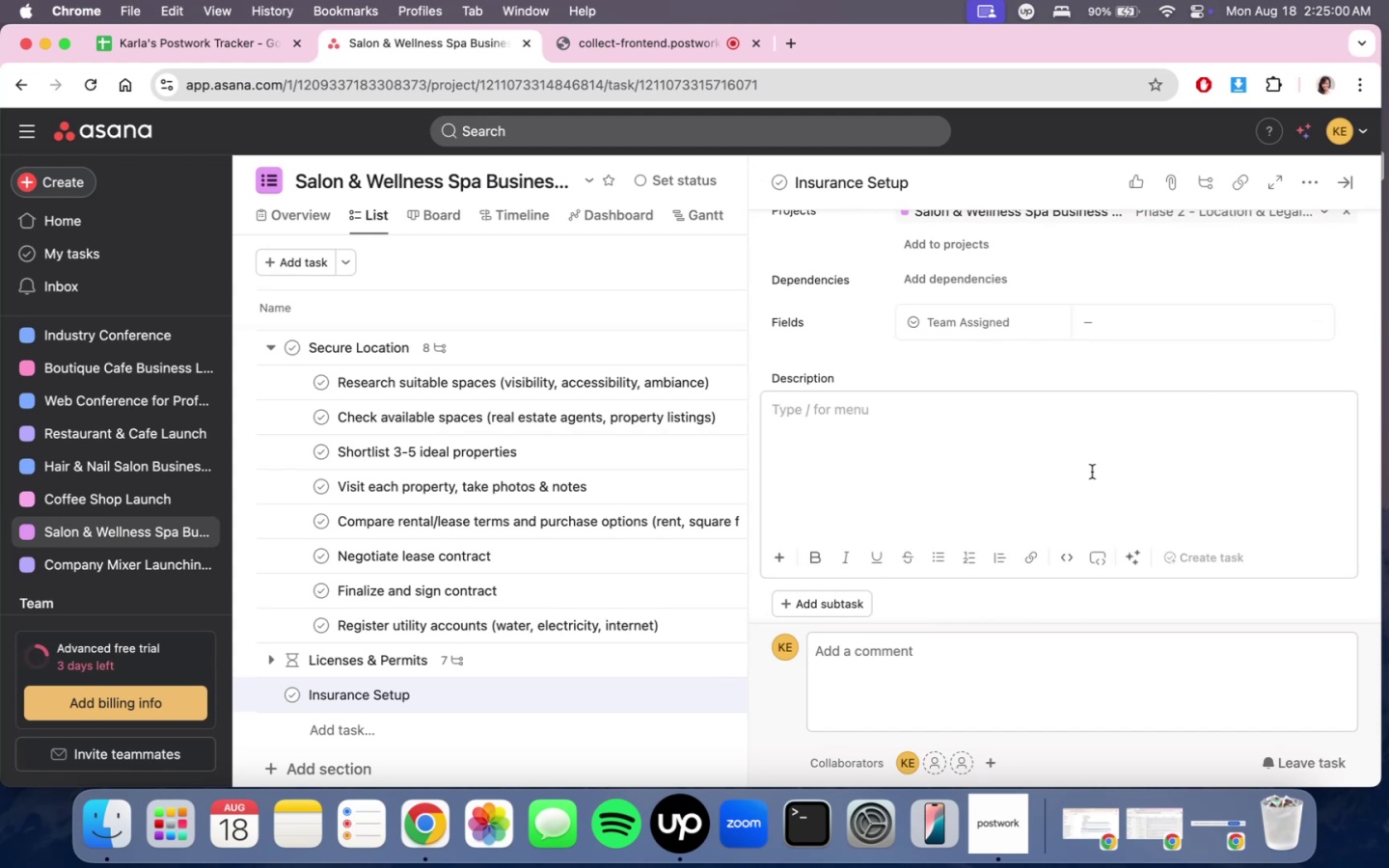 
type(ACquire)
key(Backspace)
key(Backspace)
key(Backspace)
key(Backspace)
key(Backspace)
key(Backspace)
type(cquire )
 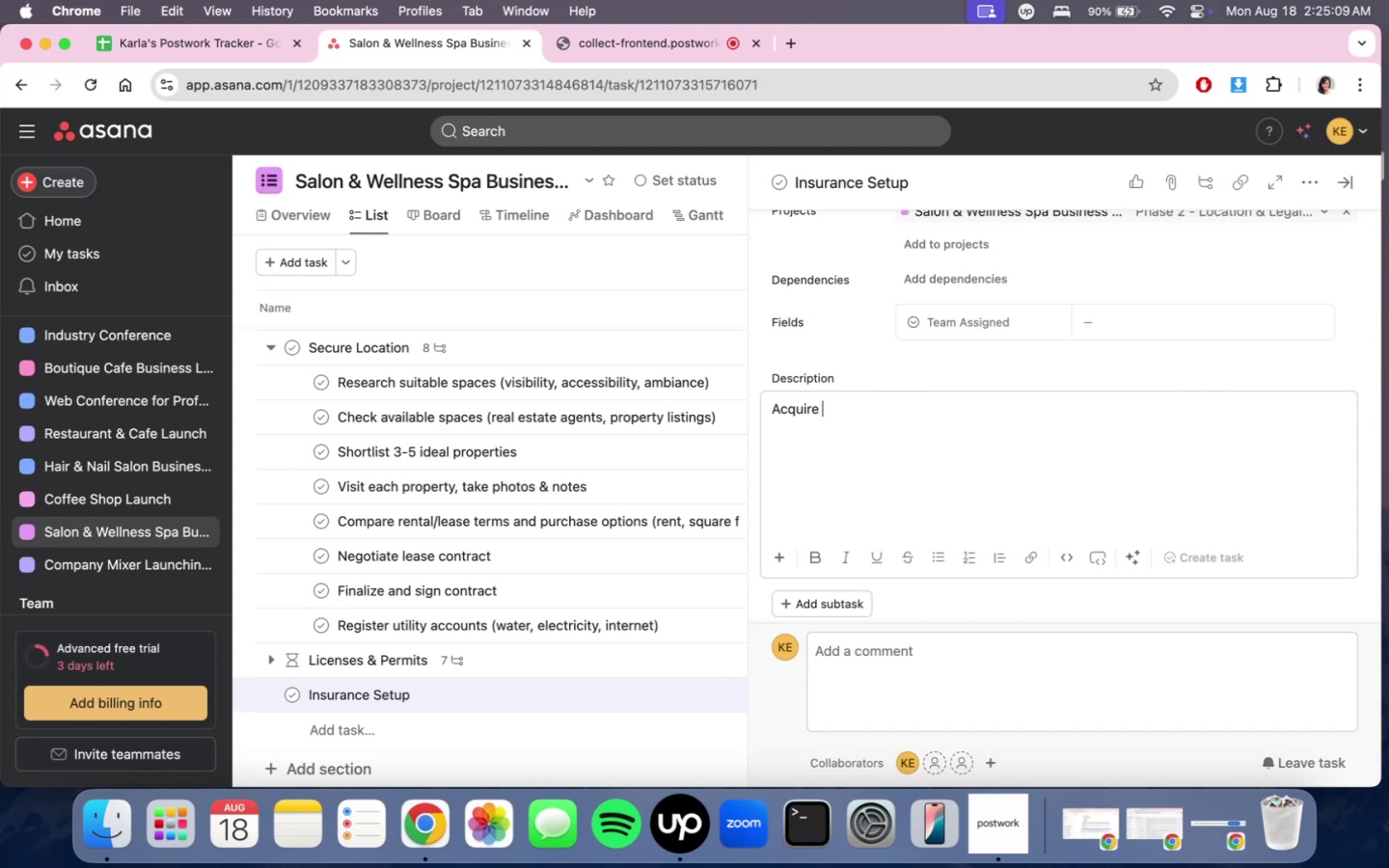 
wait(6.89)
 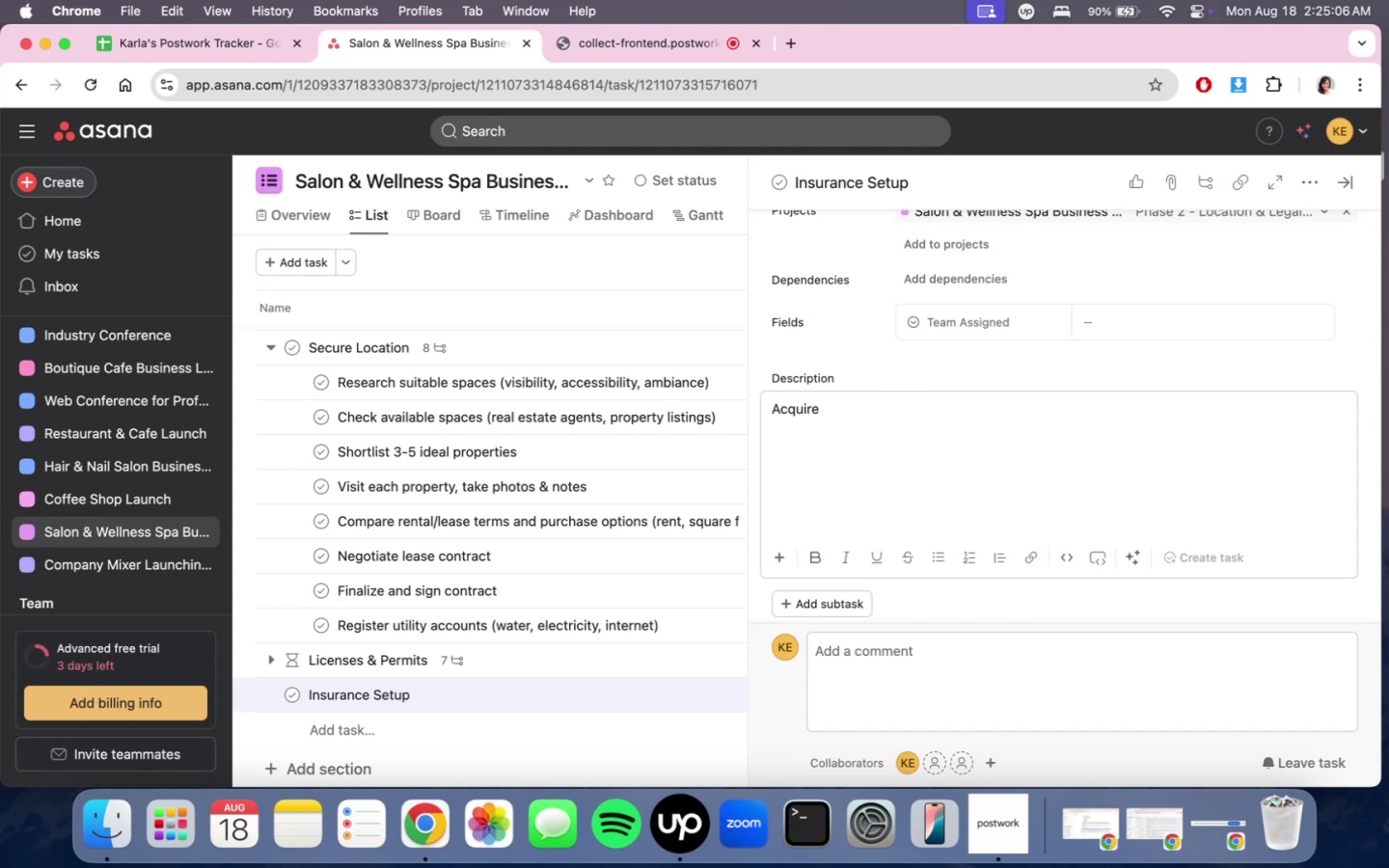 
type(business)
key(Backspace)
type(s liability, map)
key(Backspace)
type(lpractive, )
key(Backspace)
key(Backspace)
key(Backspace)
key(Backspace)
type(ce coverage, and workers)
key(Backspace)
type('s cimpe)
key(Backspace)
key(Backspace)
key(Backspace)
key(Backspace)
type(op)
key(Backspace)
type(mpl)
key(Backspace)
type(.)
 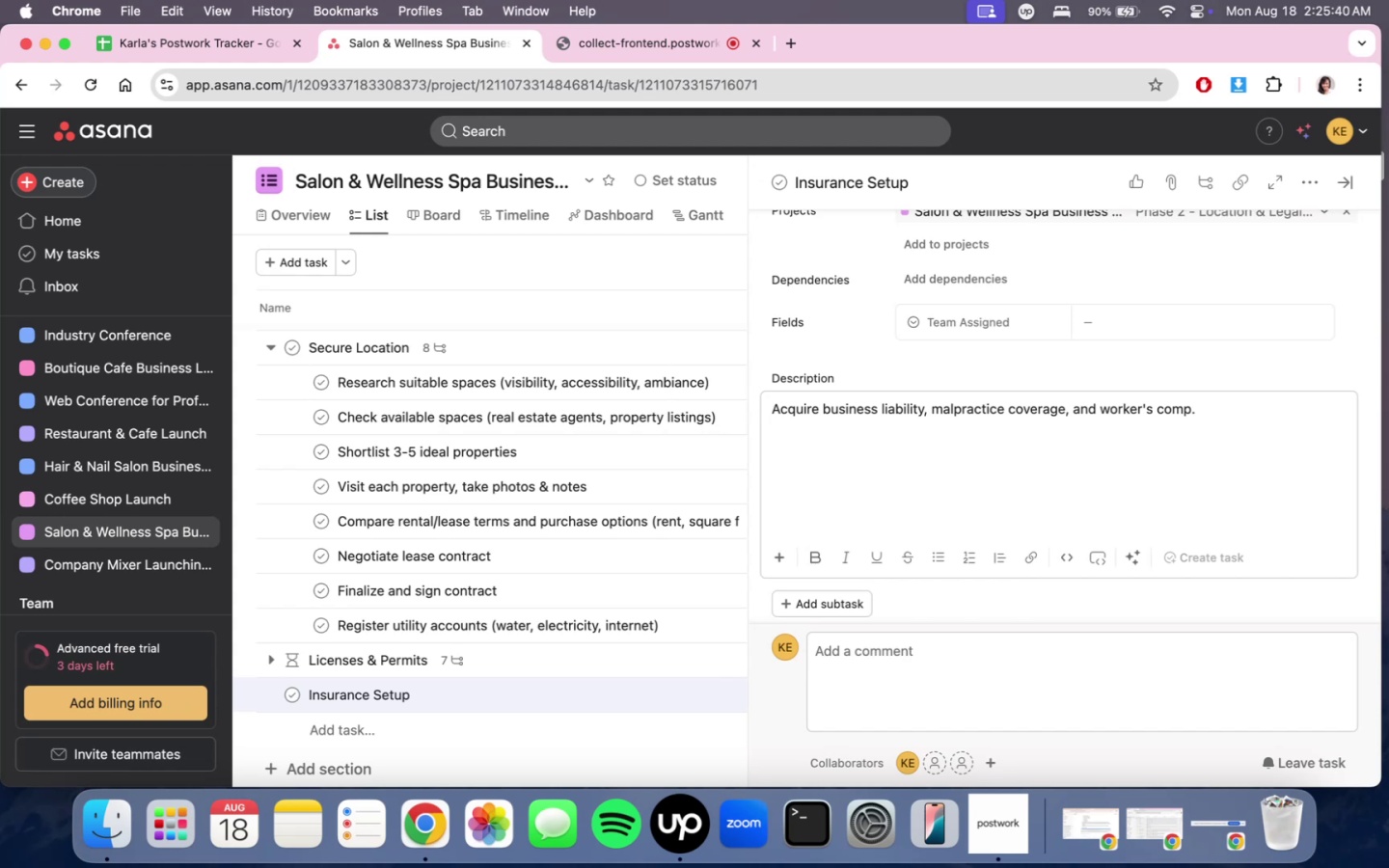 
wait(5.13)
 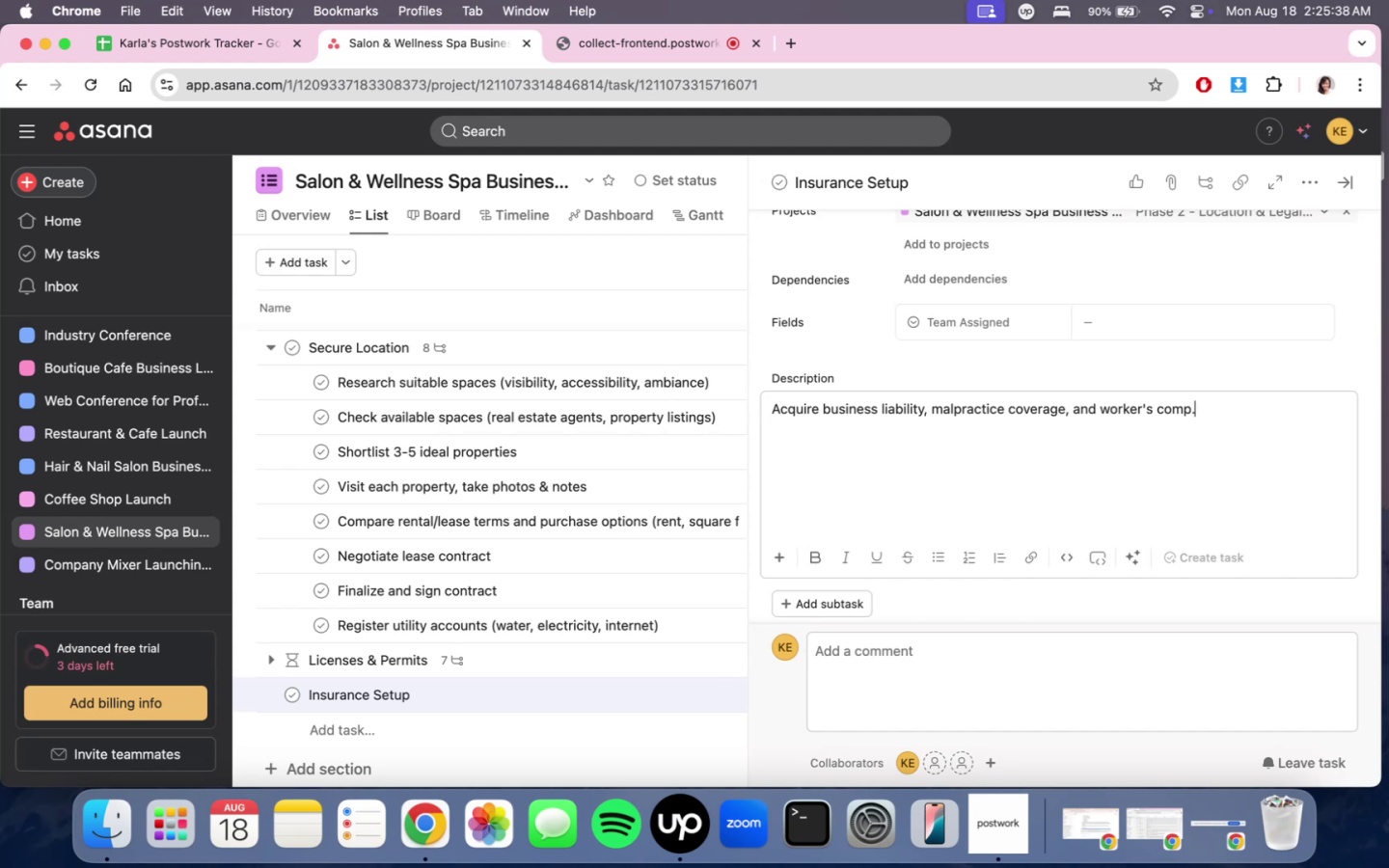 
scroll: coordinate [1042, 493], scroll_direction: down, amount: 6.0
 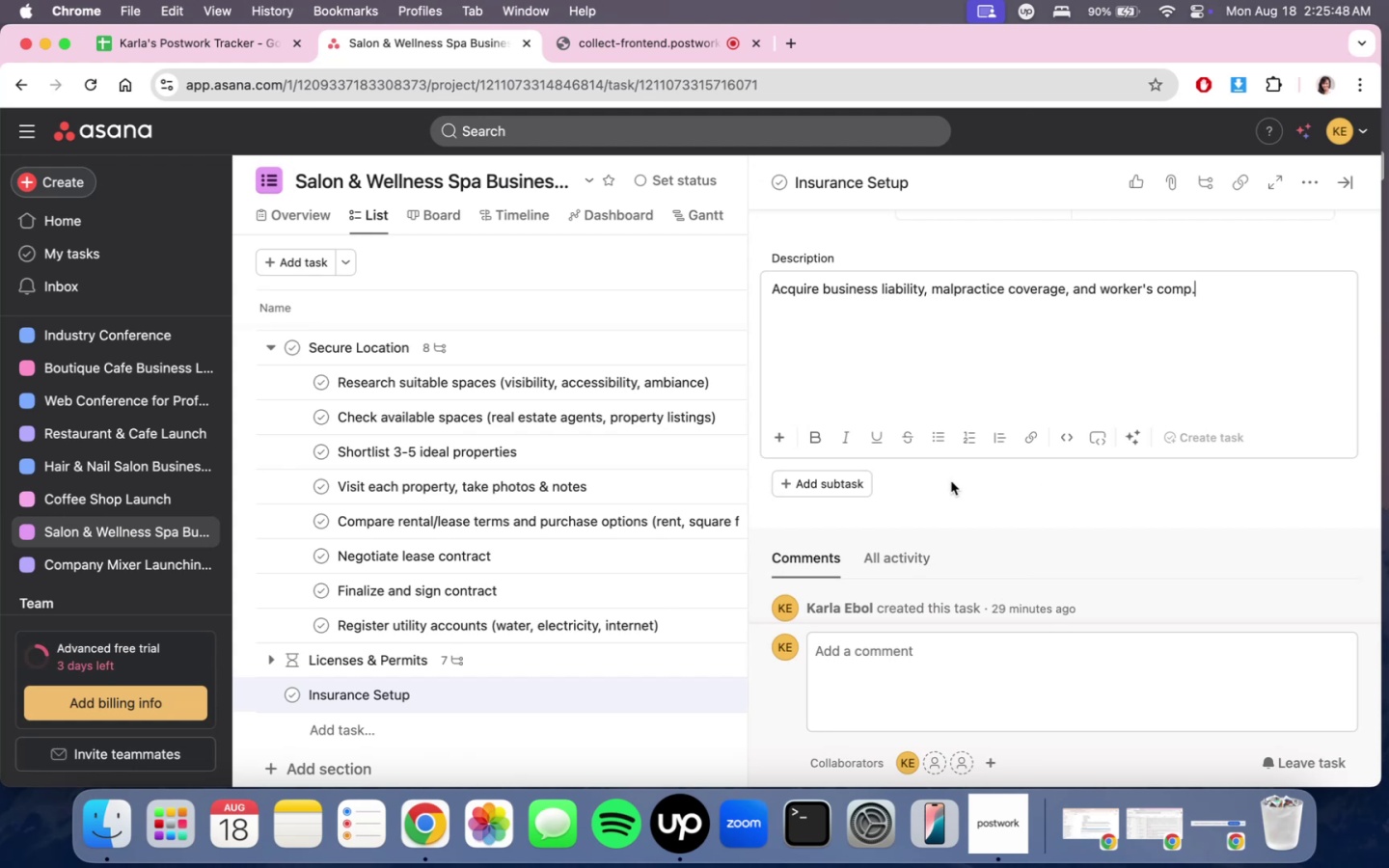 
wait(6.88)
 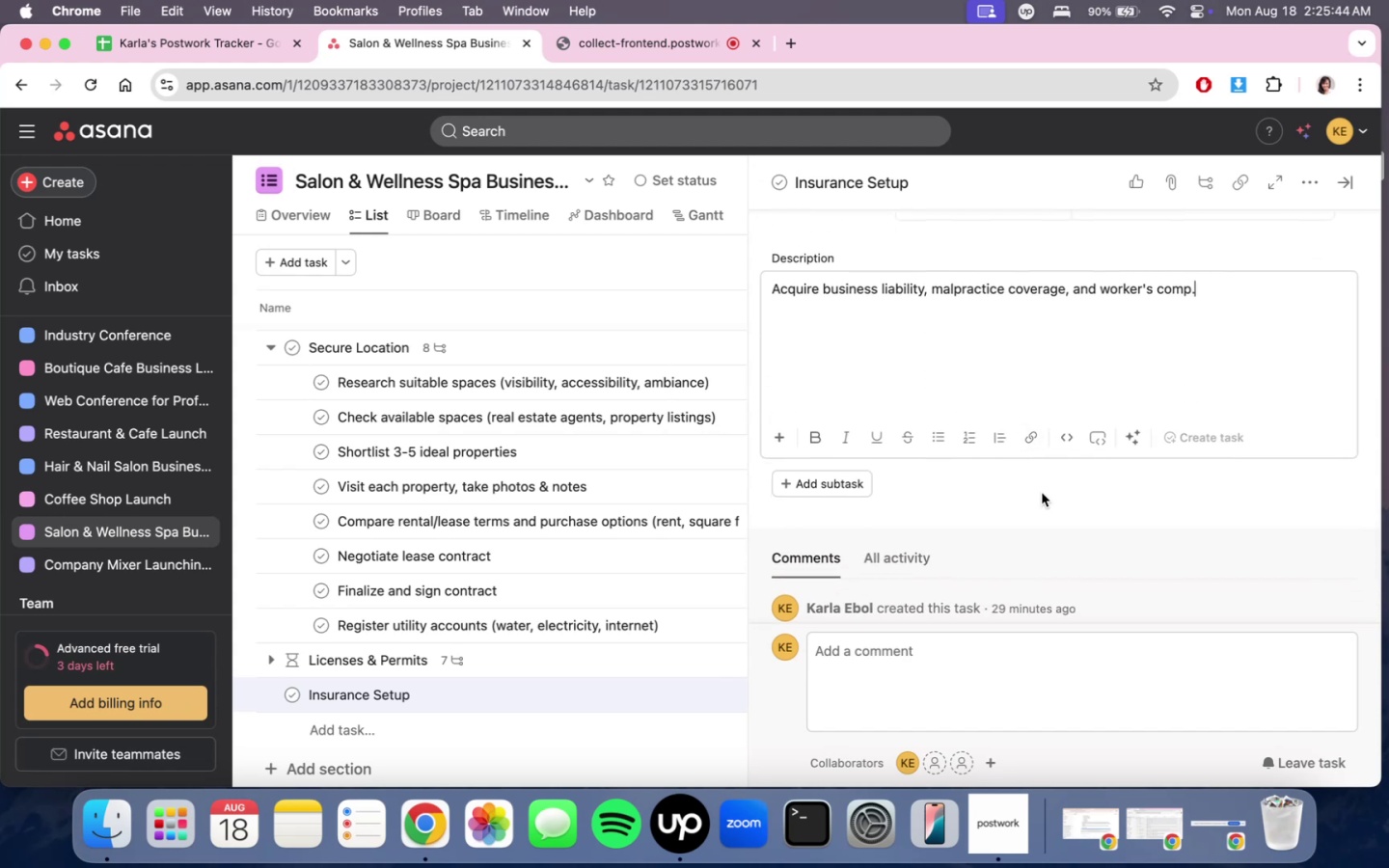 
left_click([865, 462])
 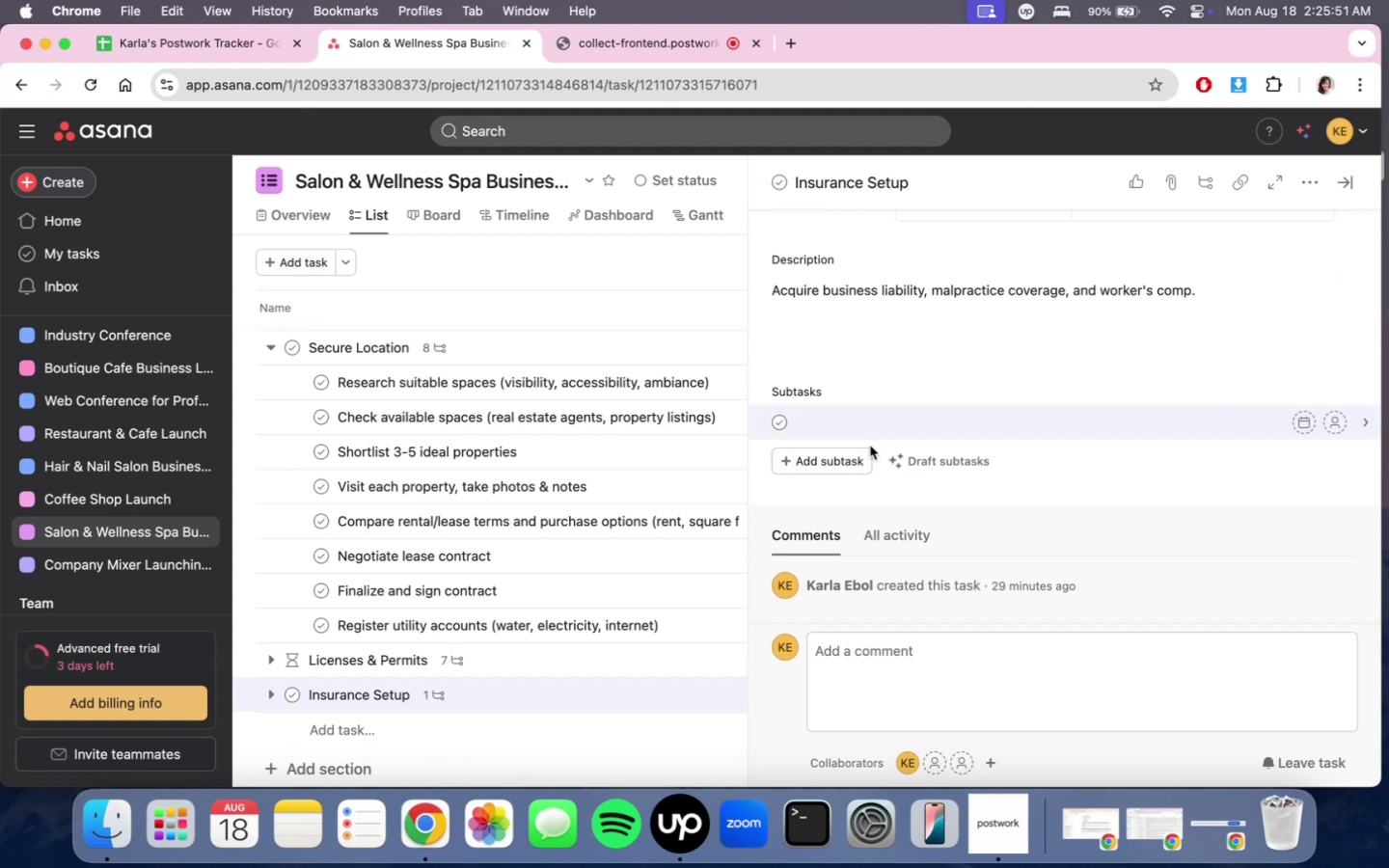 
hold_key(key=ShiftLeft, duration=0.35)
 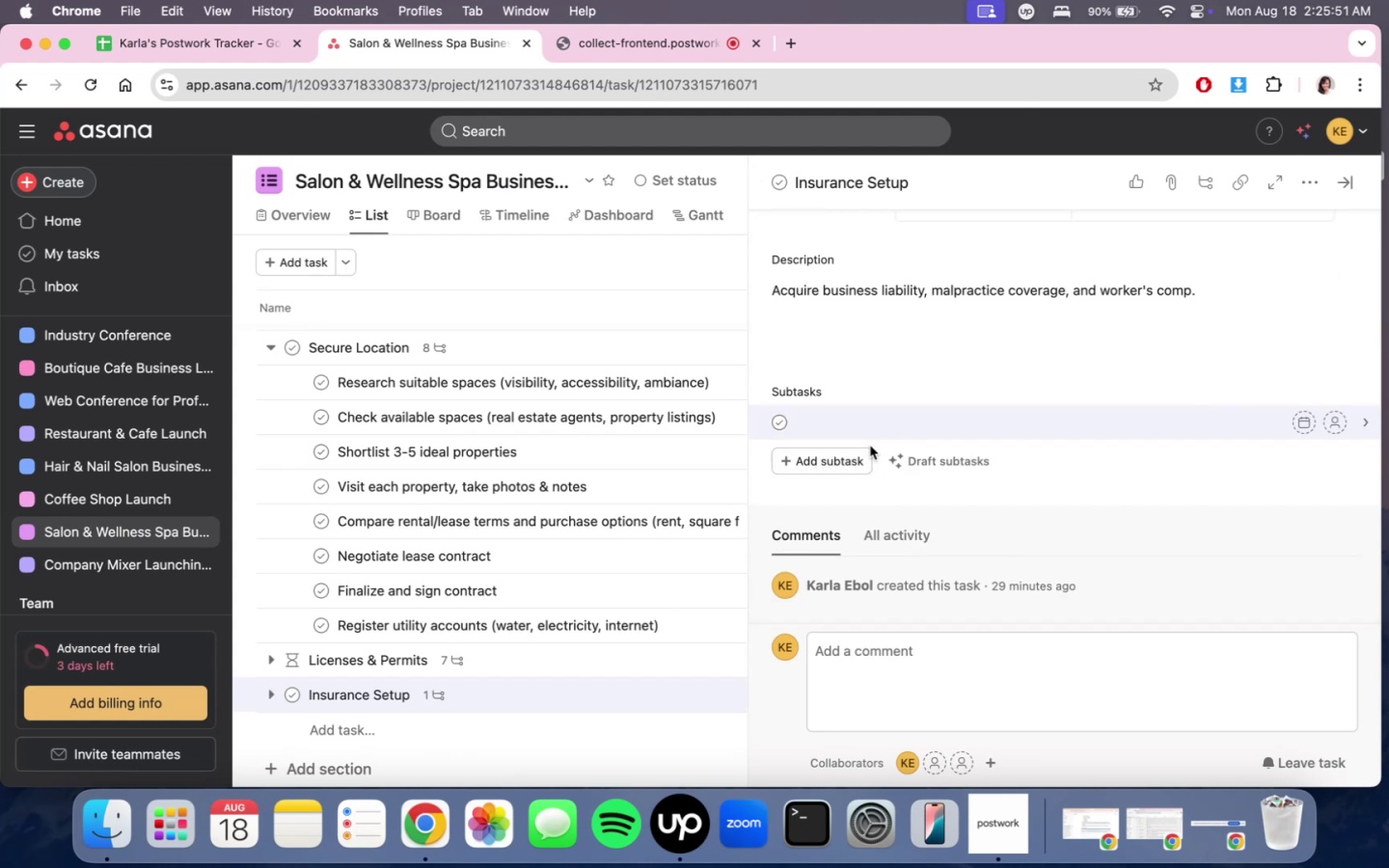 
type(e)
key(Backspace)
type(Reseaerh)
key(Backspace)
key(Backspace)
type(ch )
key(Backspace)
key(Backspace)
key(Backspace)
key(Backspace)
type(rch isur)
key(Backspace)
key(Backspace)
key(Backspace)
type(nsuraa)
key(Backspace)
type(nce providers)
 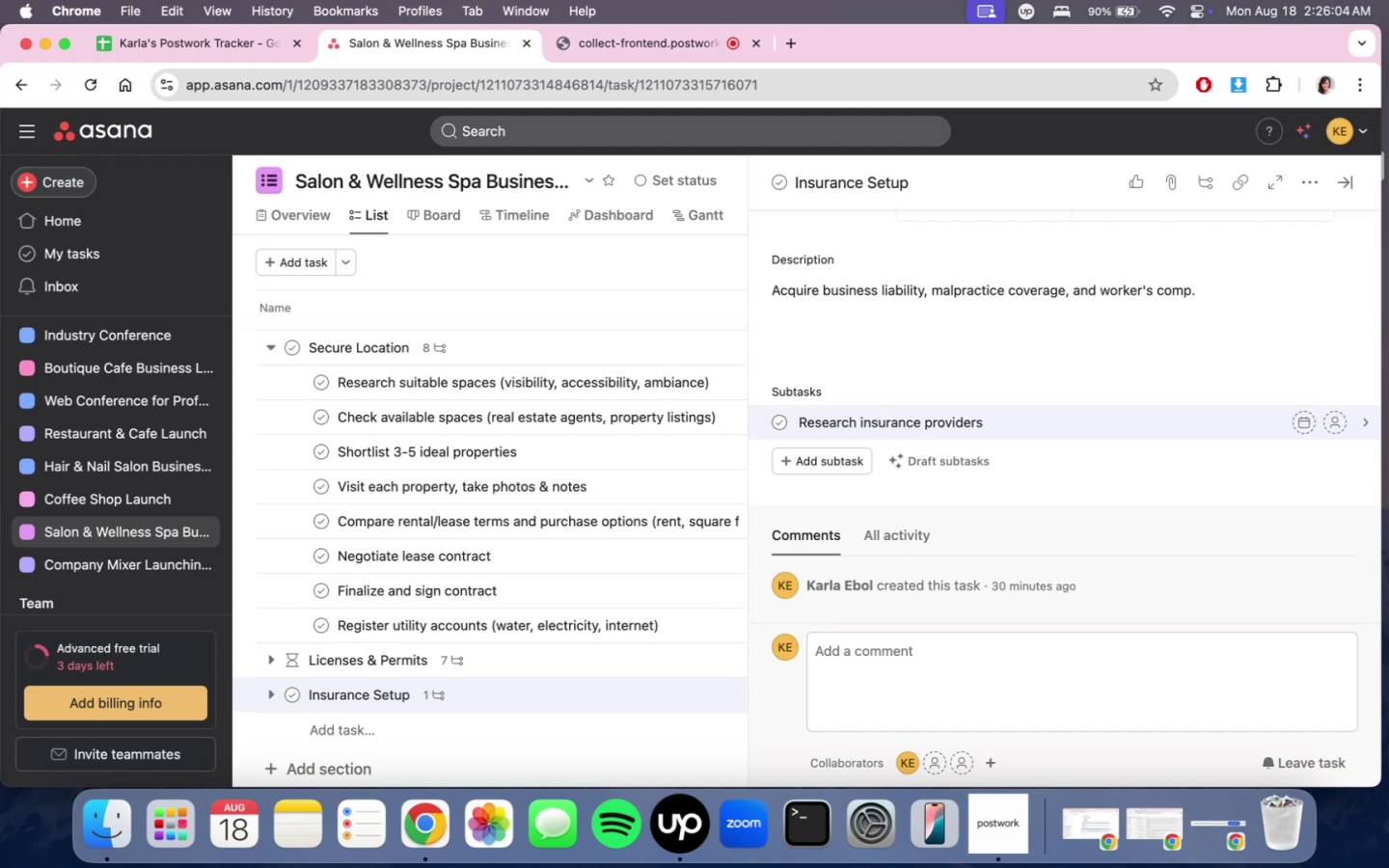 
key(Enter)
 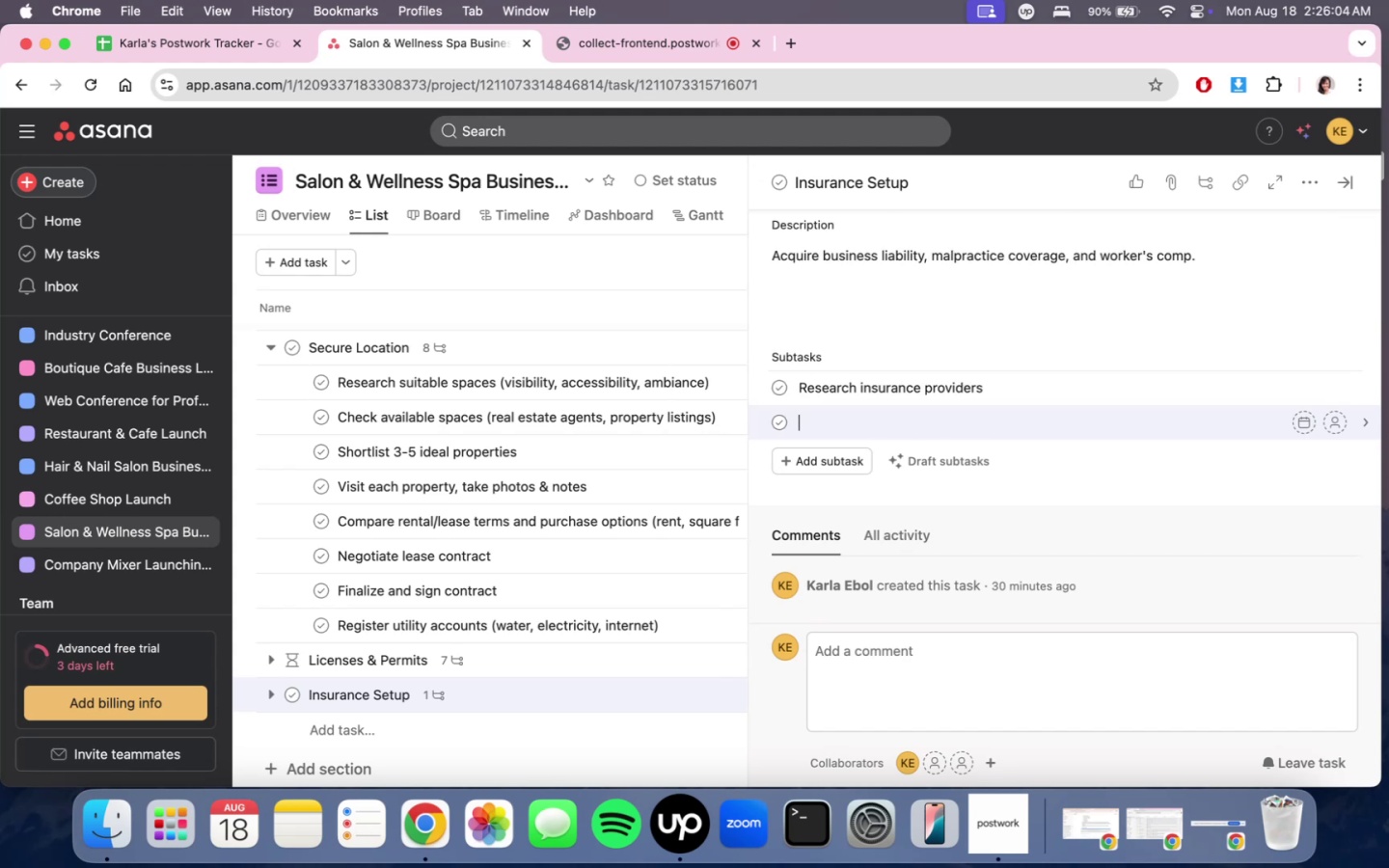 
type(Get quotes bu)
key(Backspace)
key(Backspace)
type(for general liability, professions)
key(Backspace)
type(al malpractice coverage, Worker's compan)
key(Backspace)
key(Backspace)
type(ensatin)
key(Backspace)
type(on, pro)
key(Backspace)
key(Backspace)
key(Backspace)
type(Po)
key(Backspace)
type(roperty )
 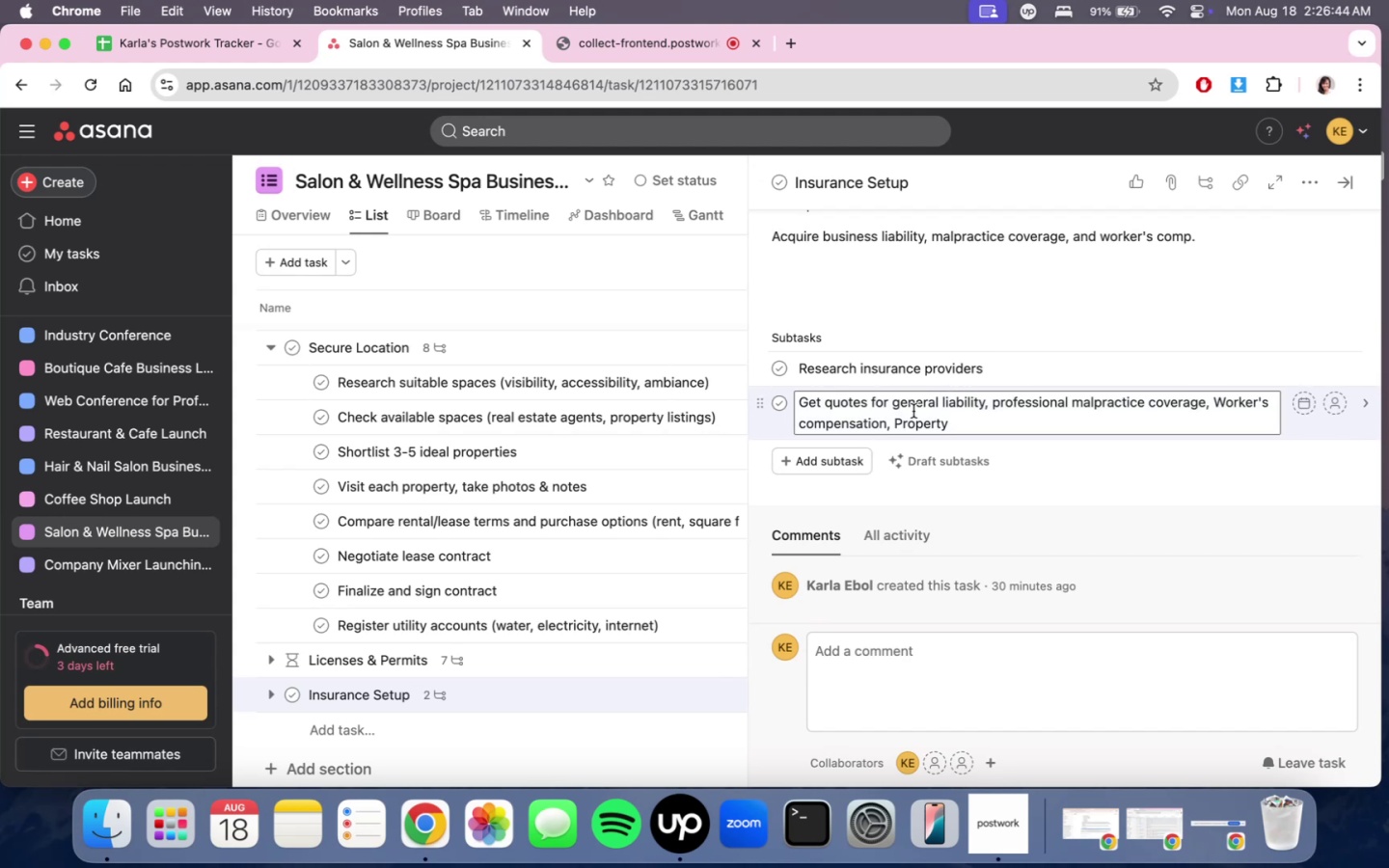 
double_click([912, 403])
 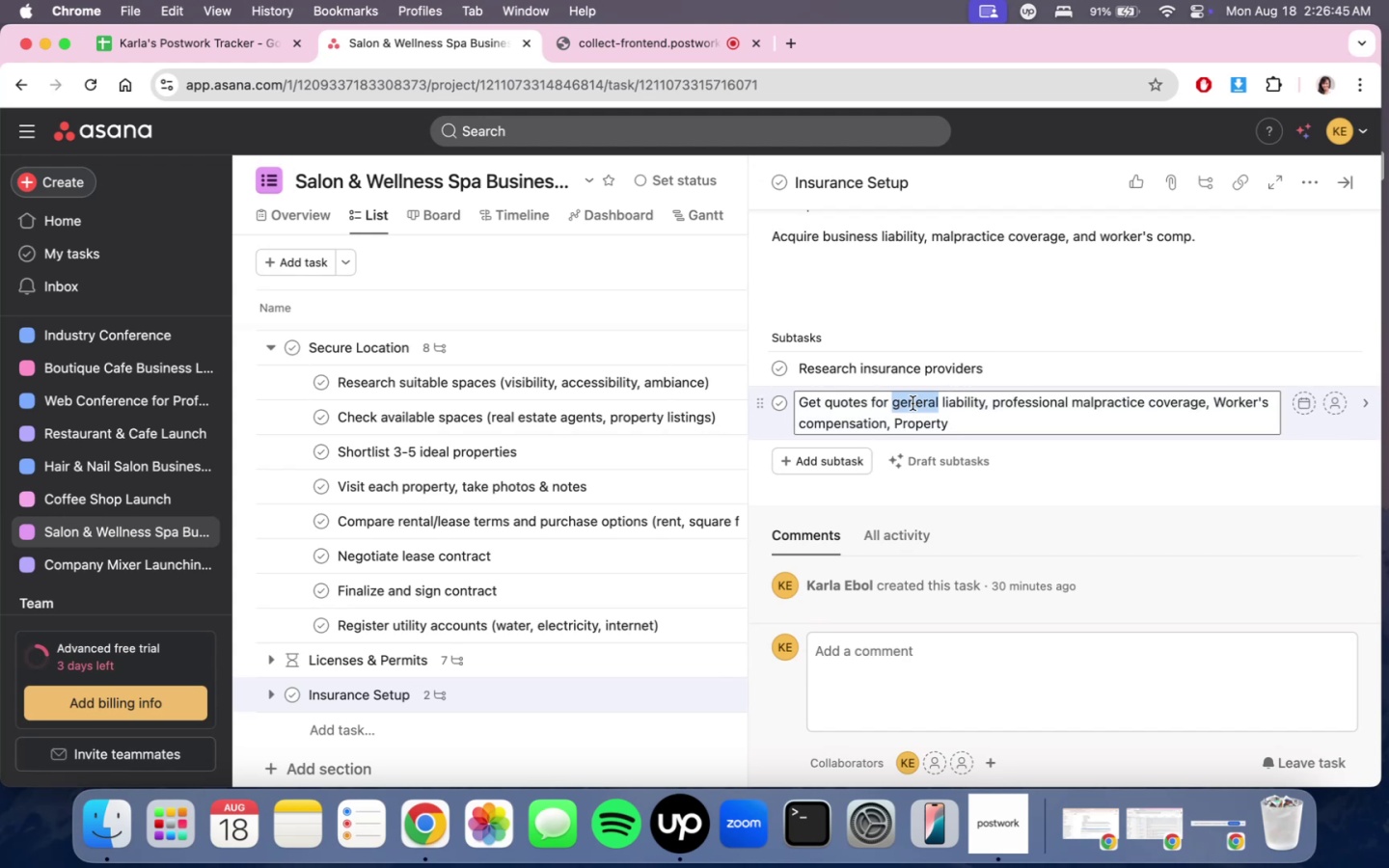 
type(Gne)
key(Backspace)
key(Backspace)
type(ernal)
key(Backspace)
key(Backspace)
key(Backspace)
key(Backspace)
type(neral)
 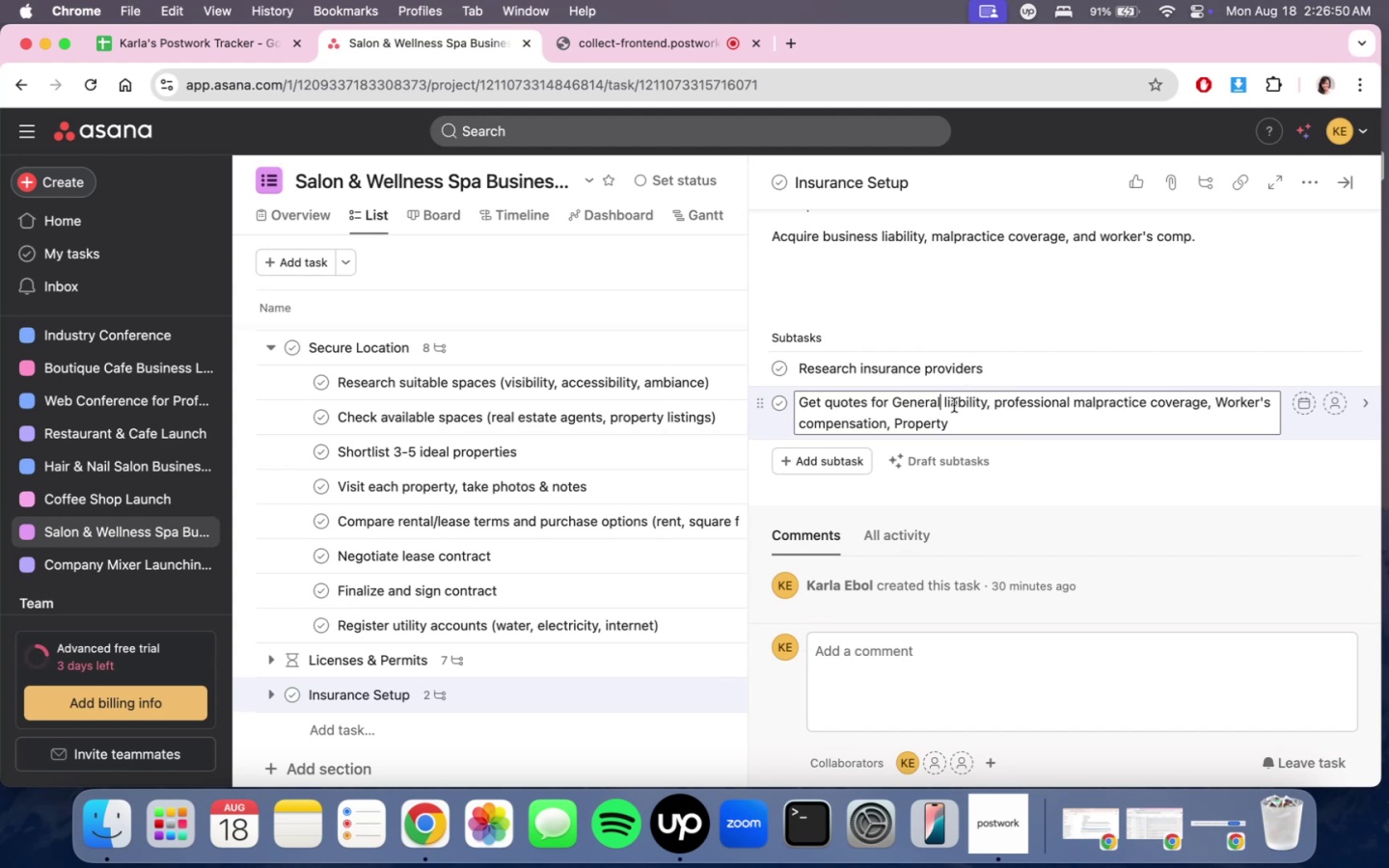 
double_click([954, 405])
 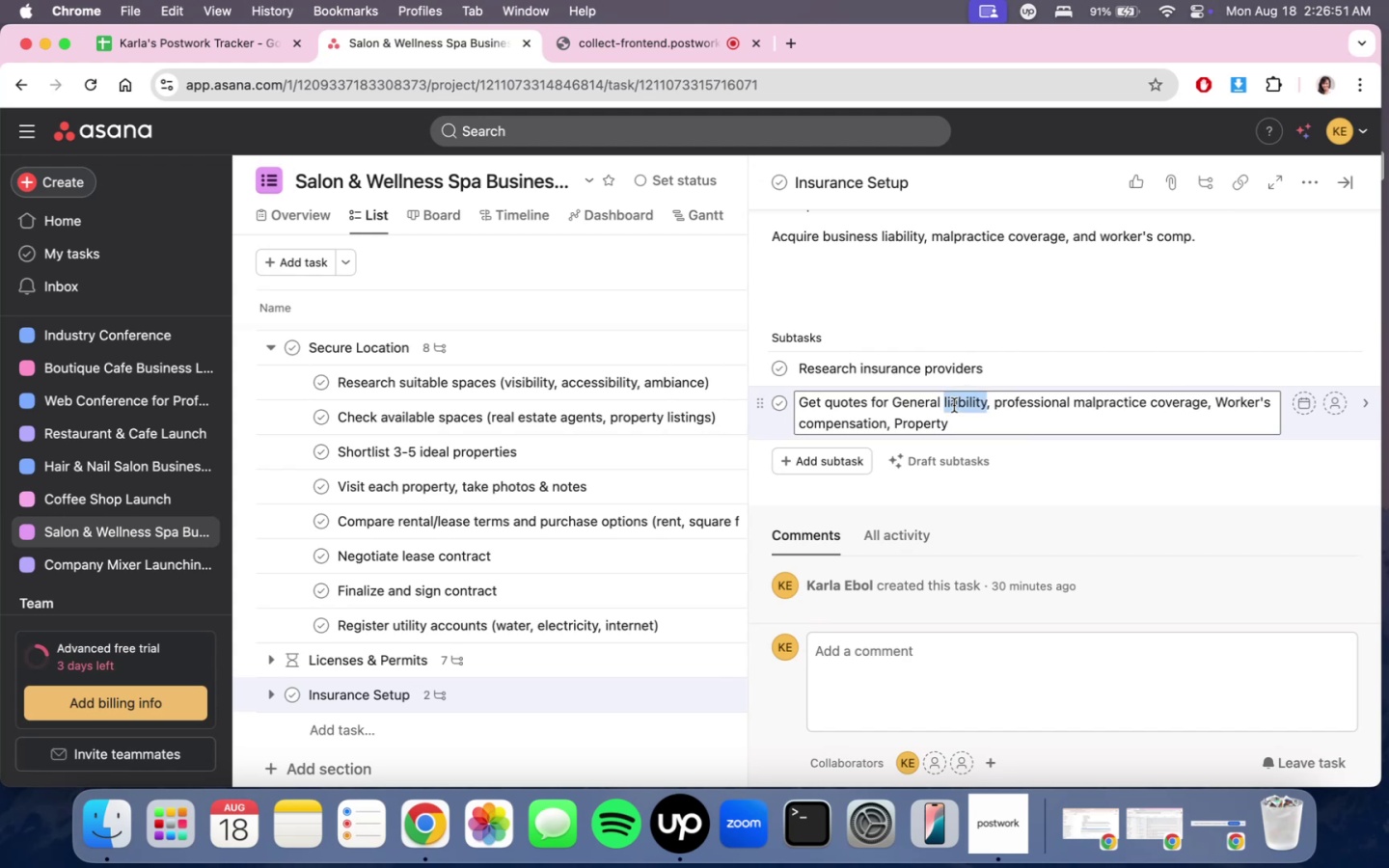 
type(Liability)
 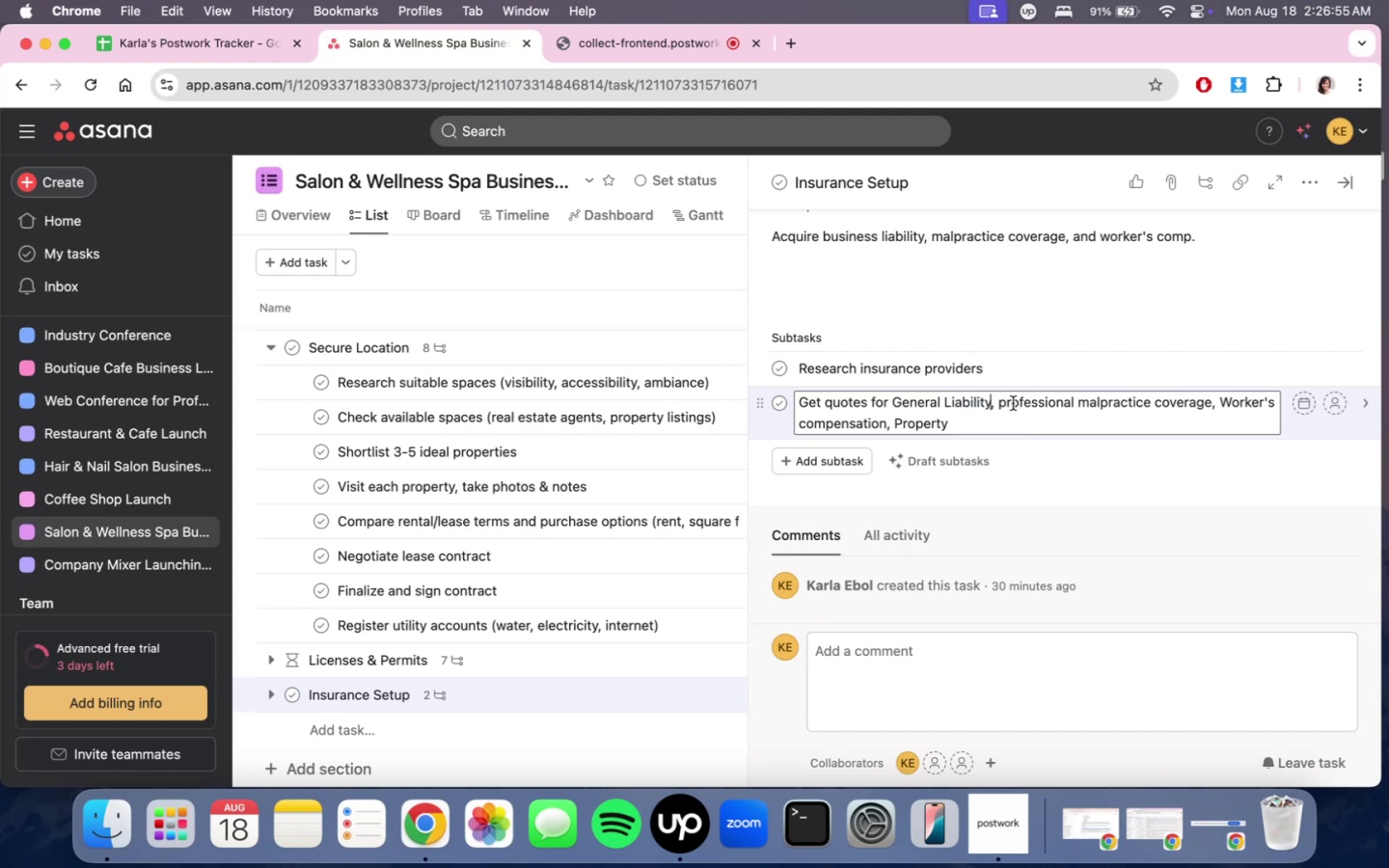 
key(Backspace)
 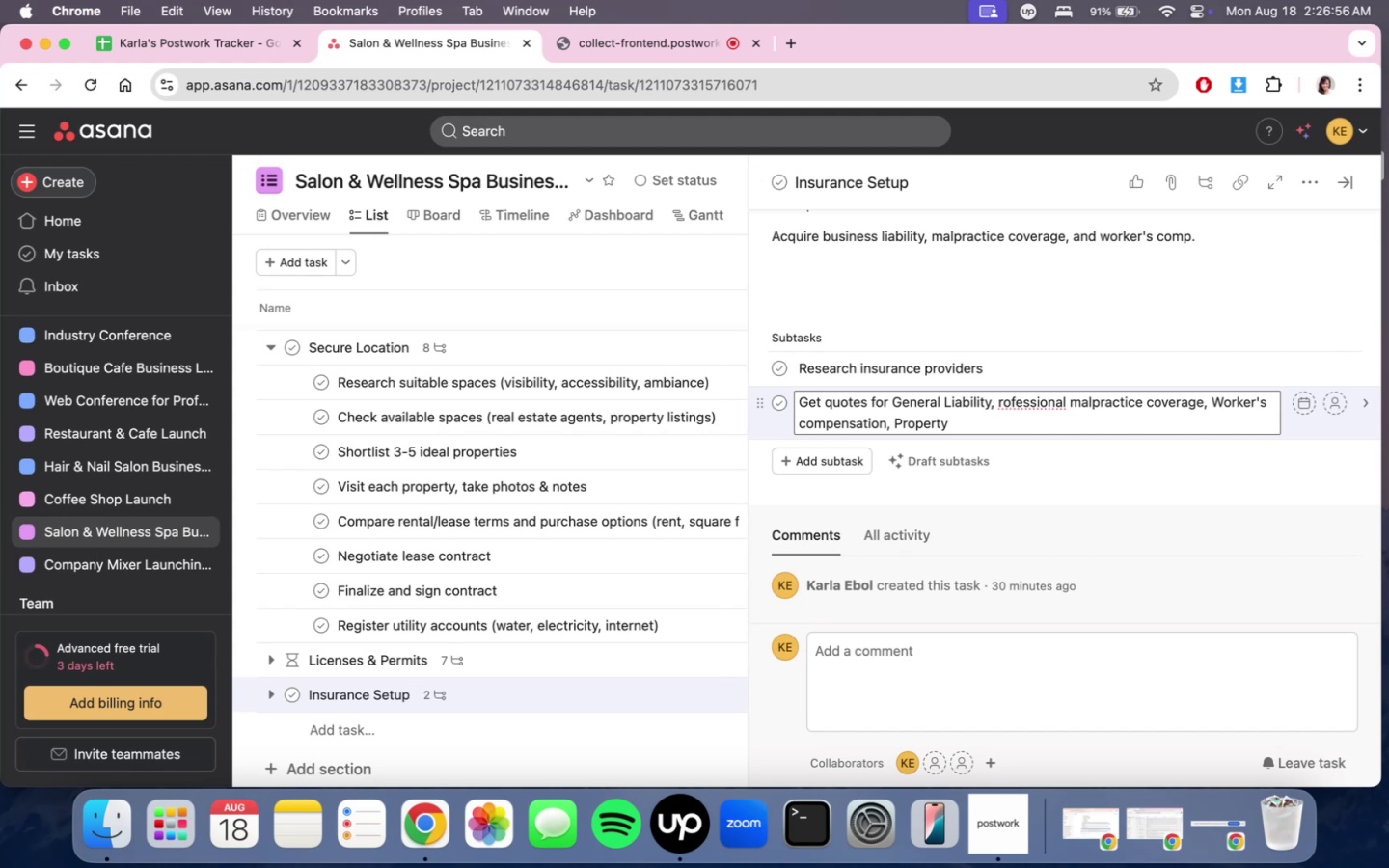 
key(Shift+O)
 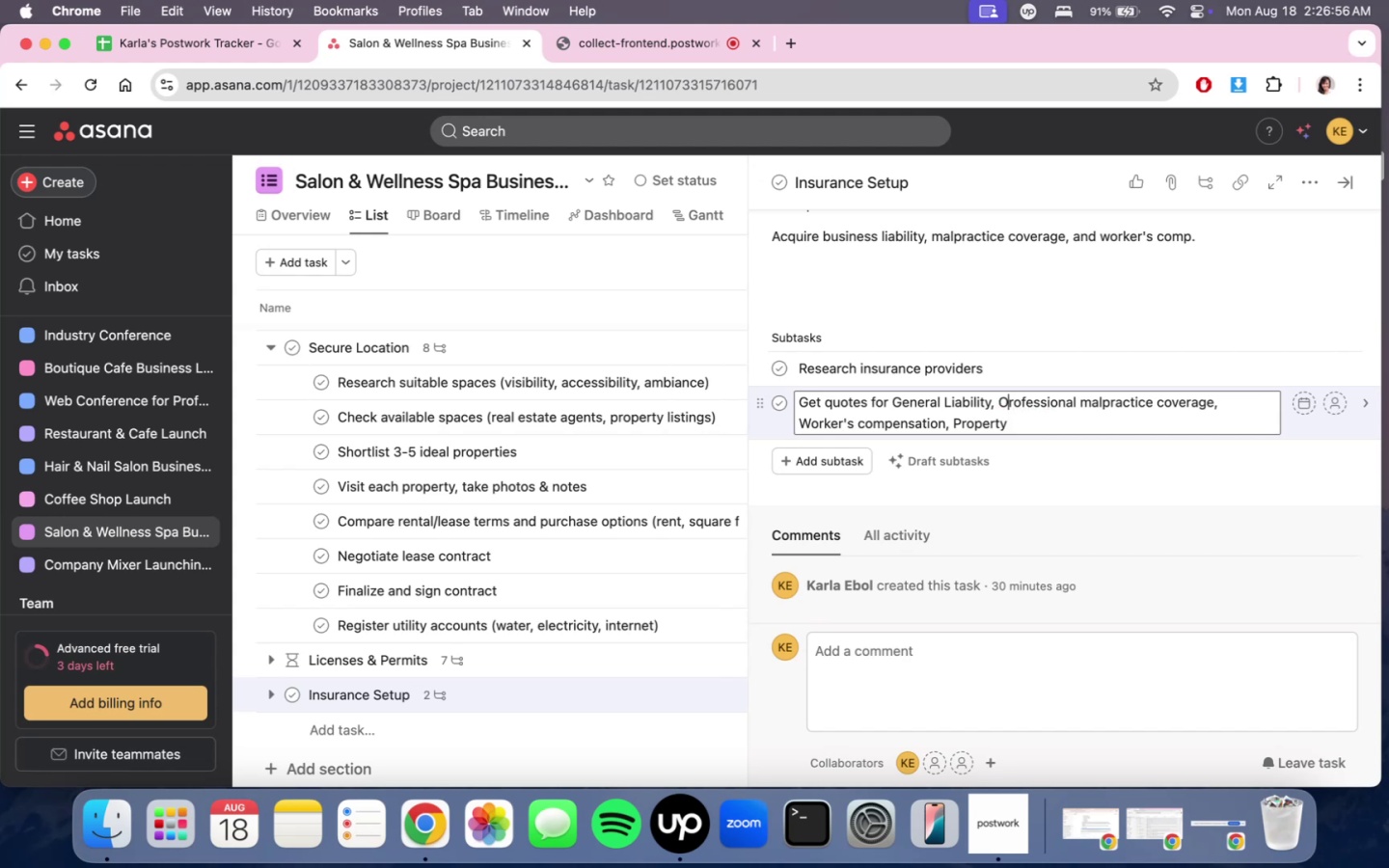 
key(Backspace)
 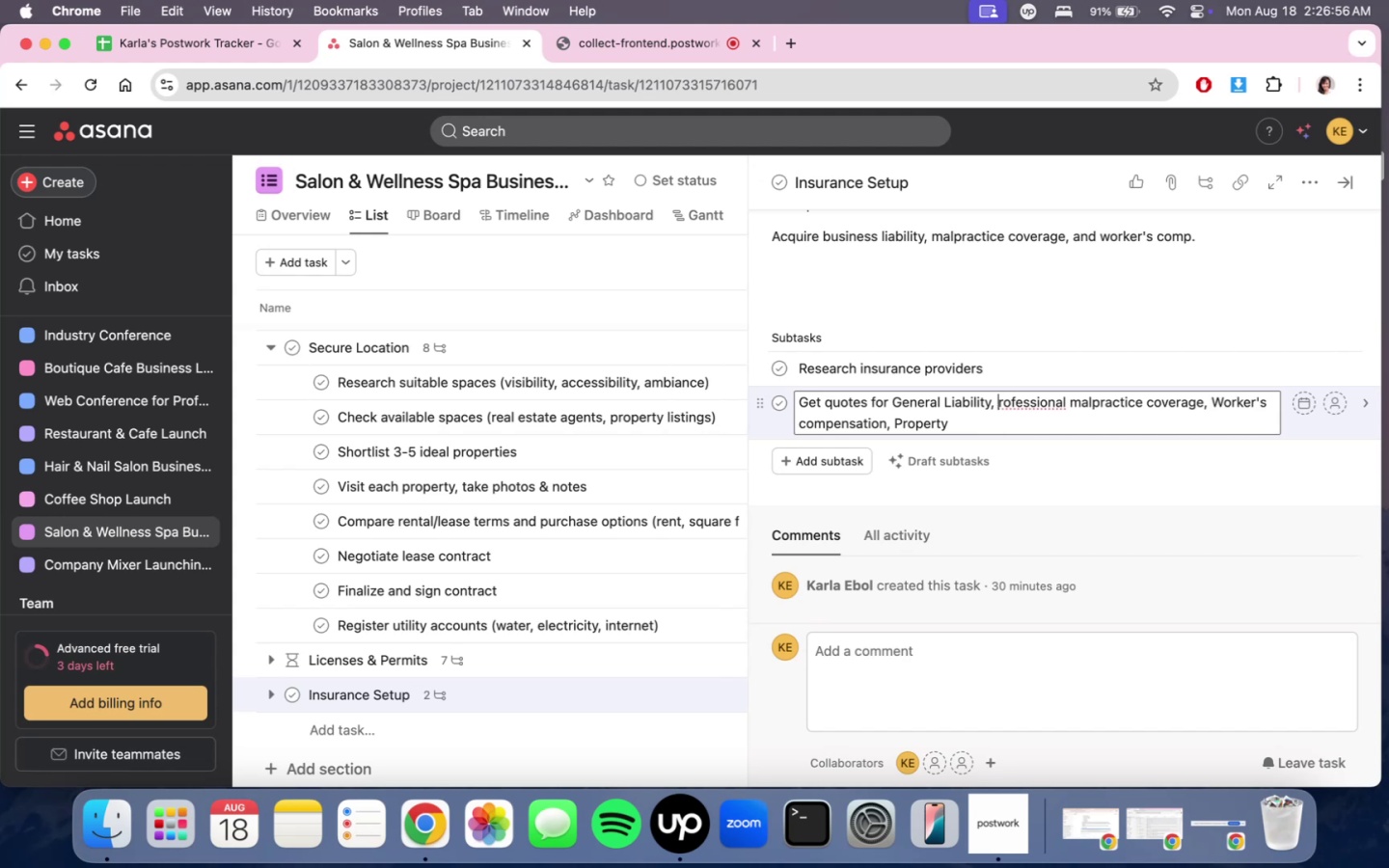 
key(Shift+P)
 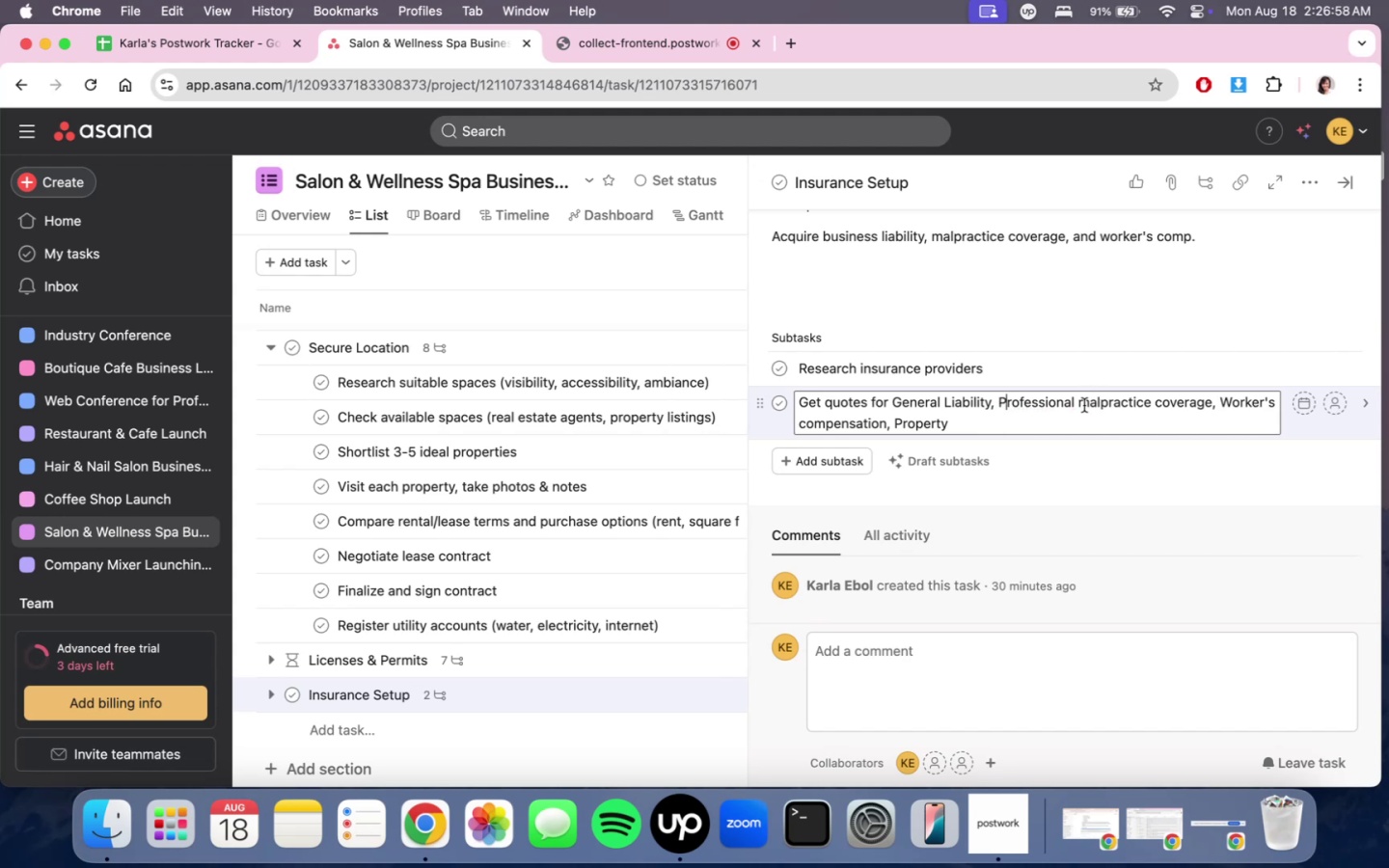 
left_click([1084, 405])
 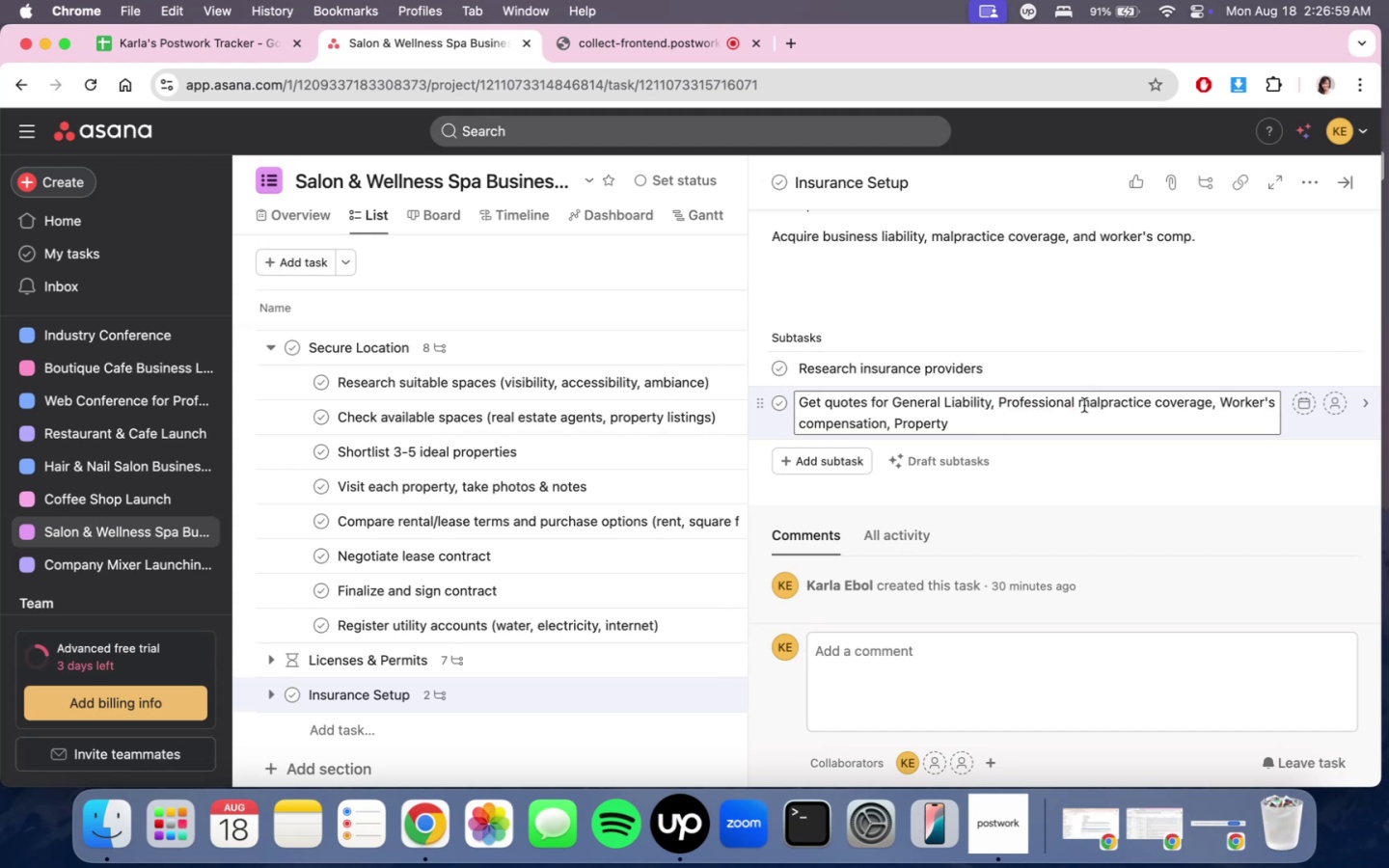 
key(Shift+M)
 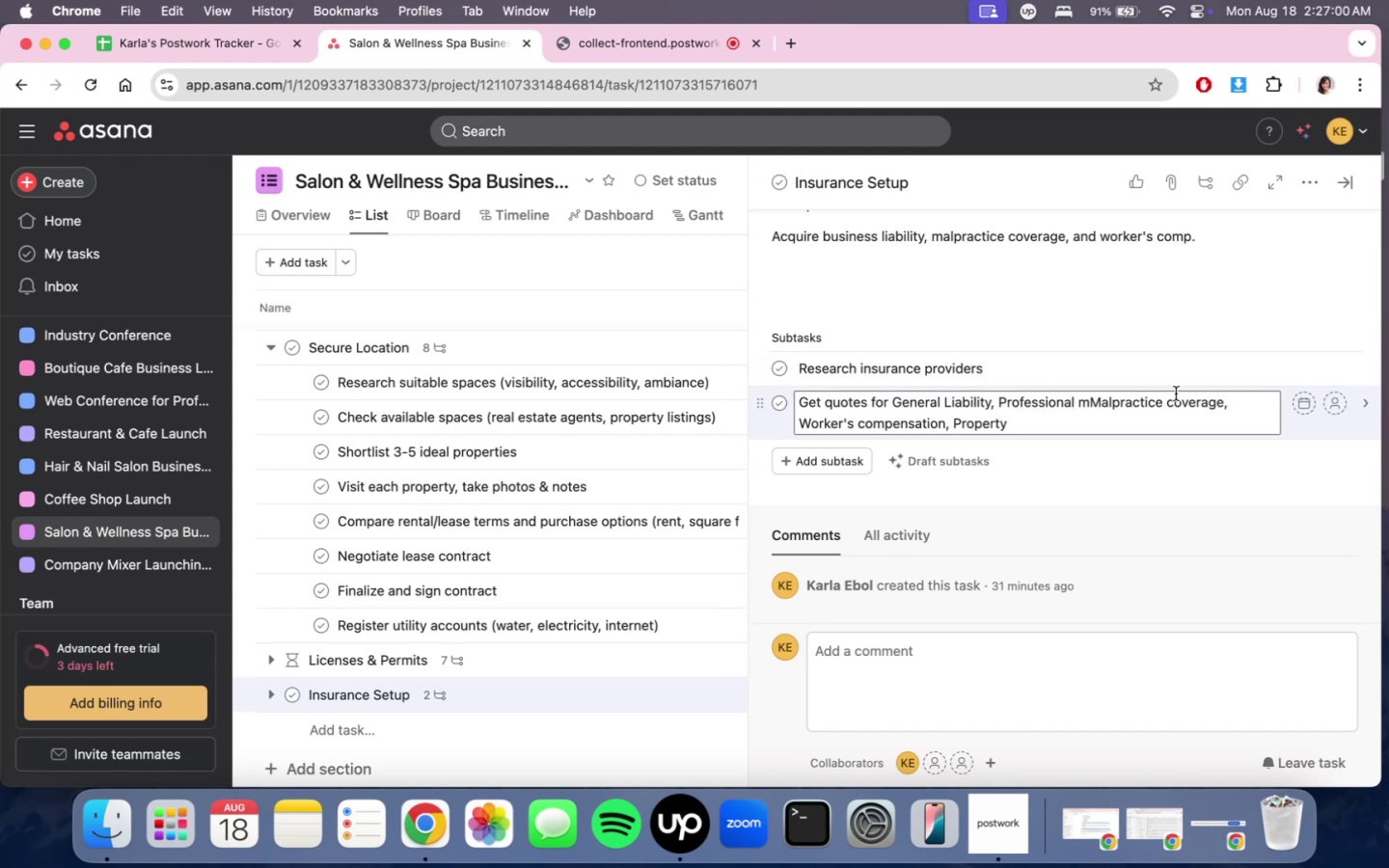 
key(Backspace)
 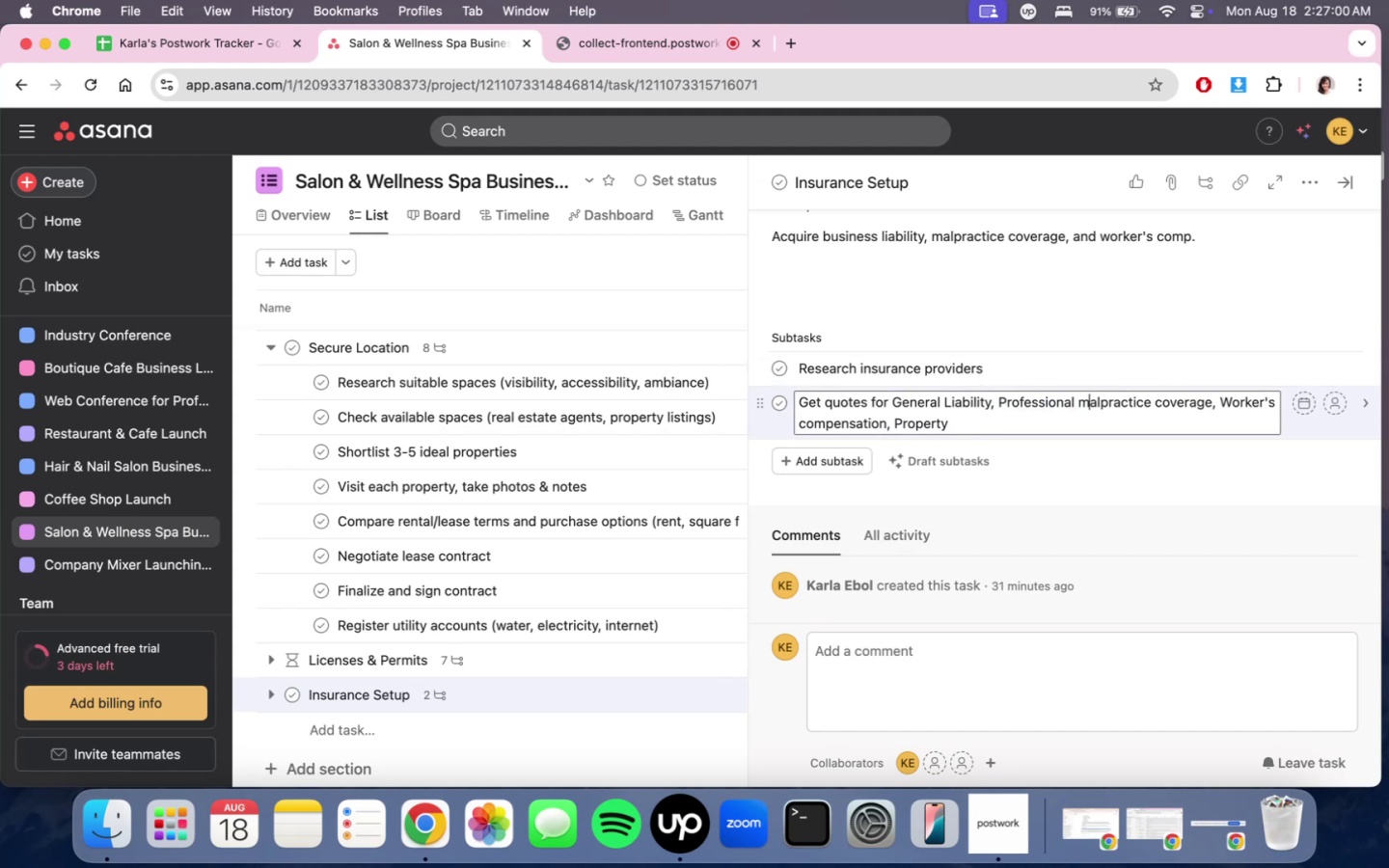 
key(Backspace)
 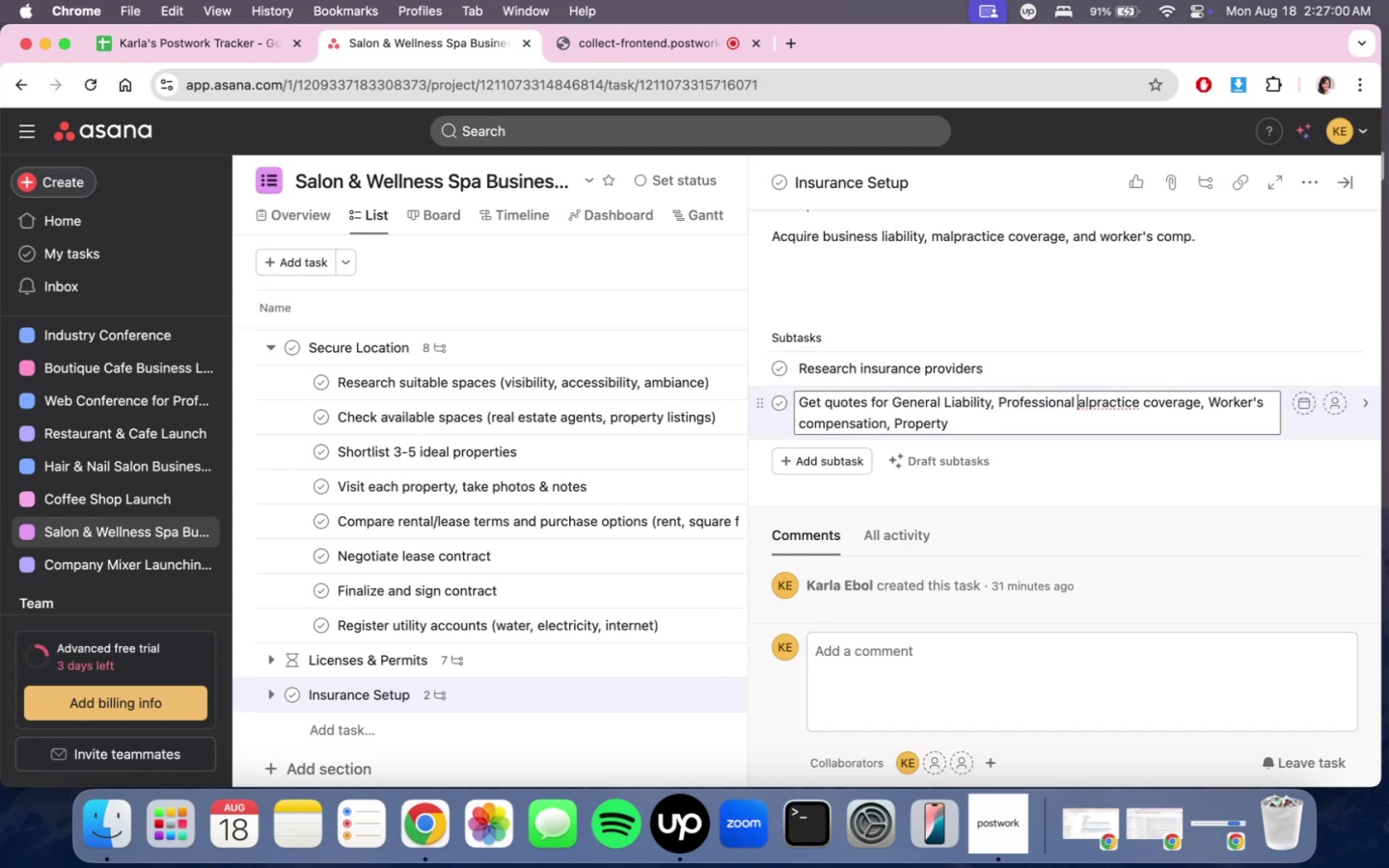 
key(Shift+ShiftLeft)
 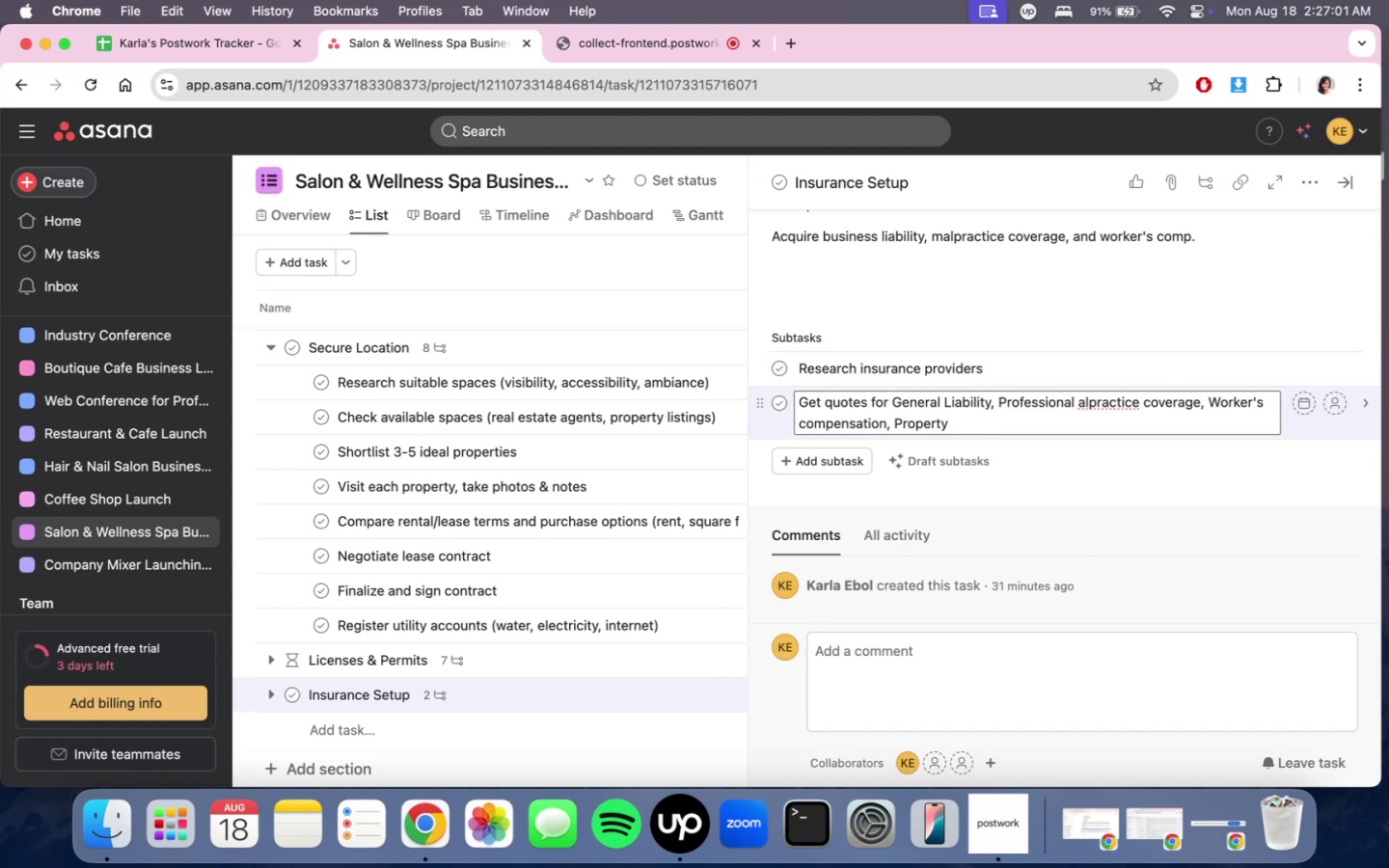 
key(Shift+M)
 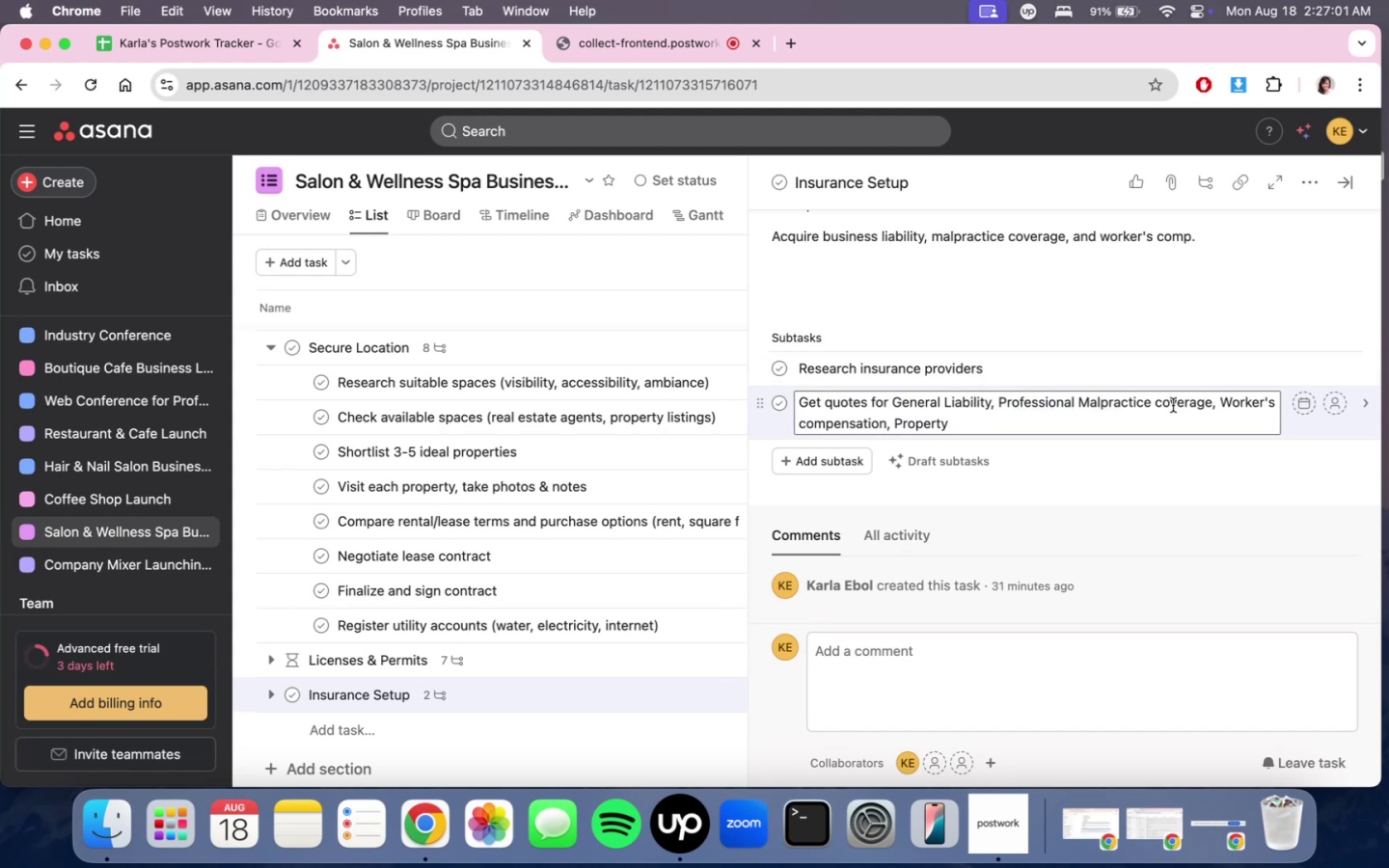 
left_click([1164, 406])
 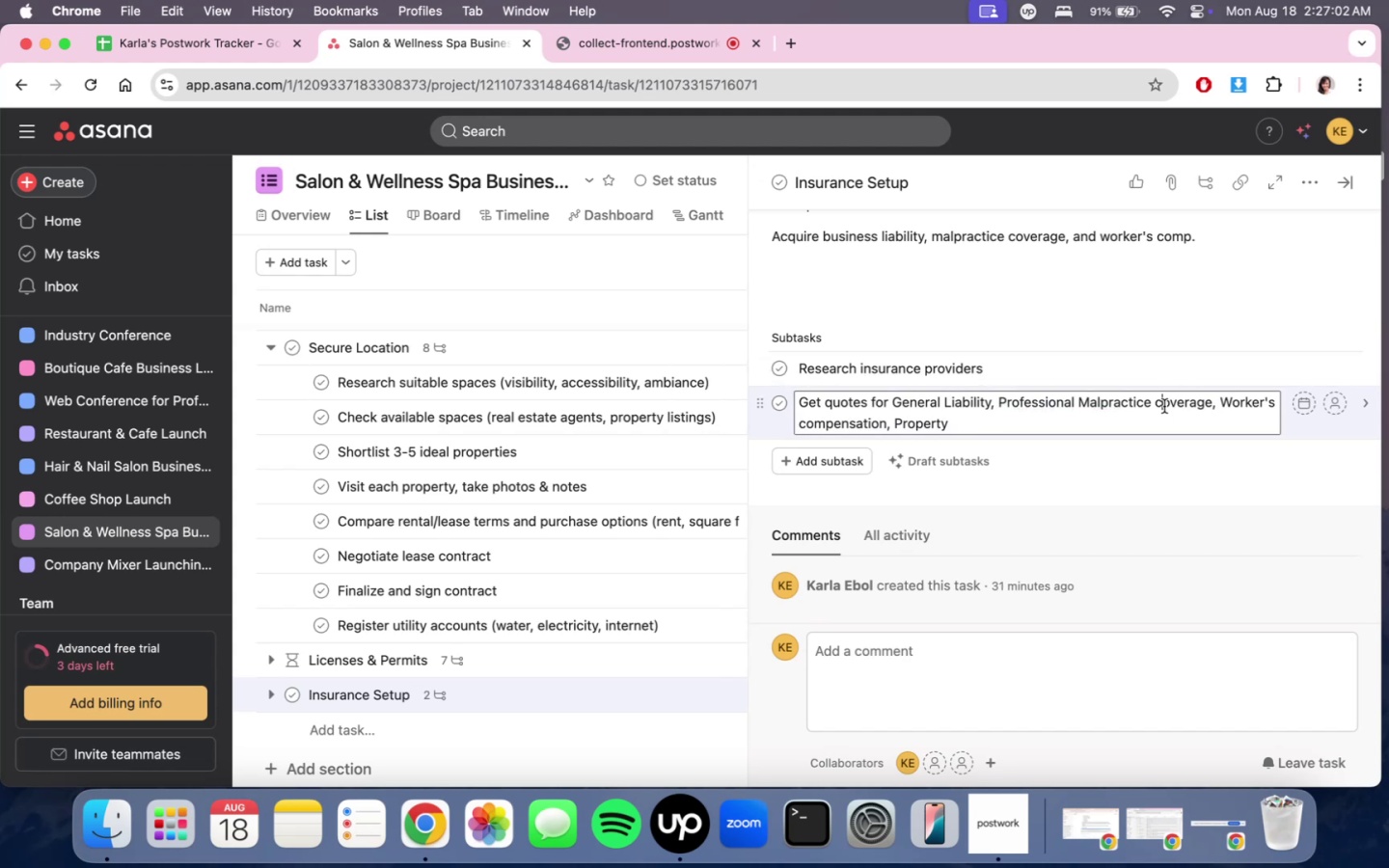 
key(Backspace)
type(C)
key(Backspace)
type(CInsurance)
 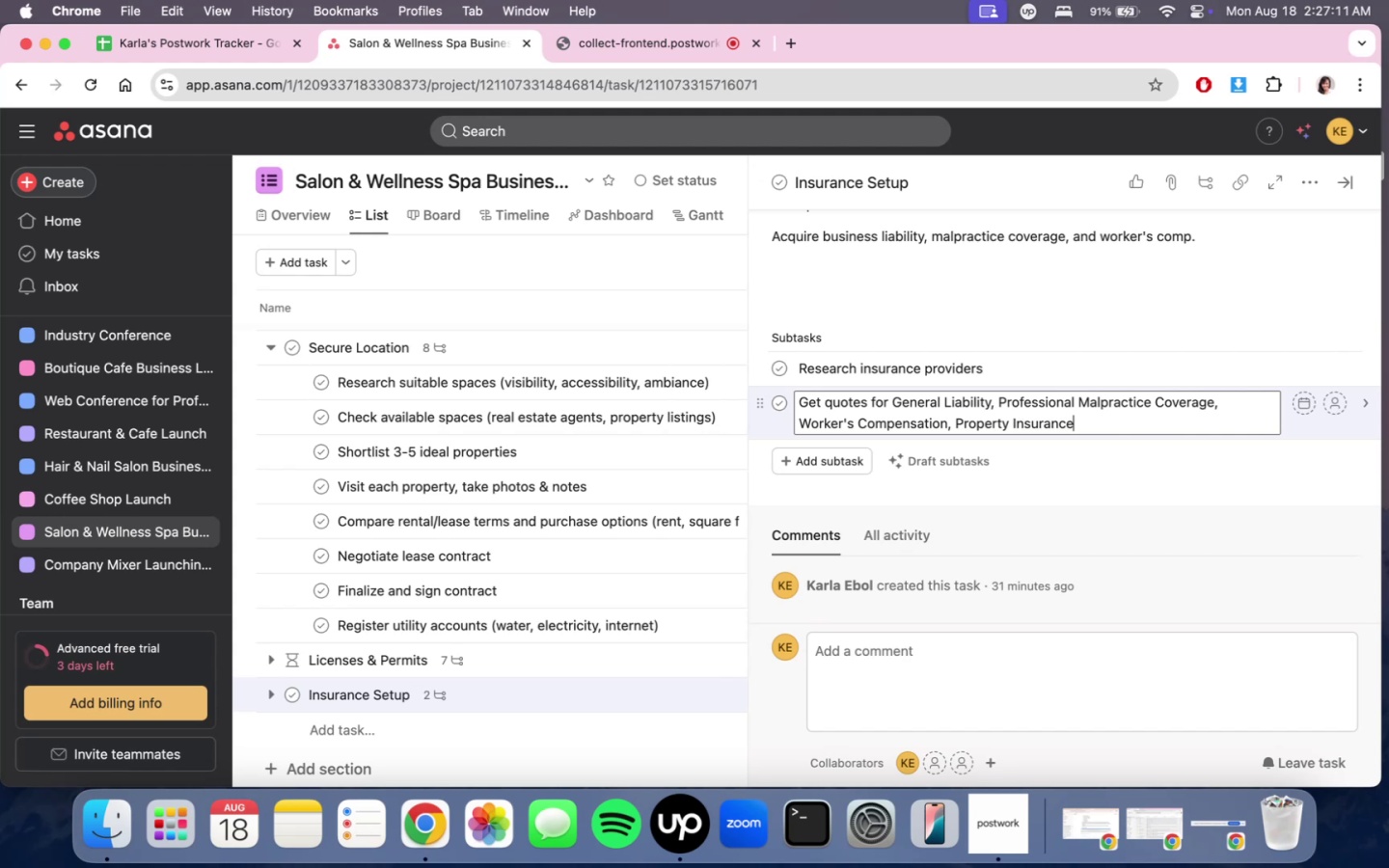 
key(Enter)
 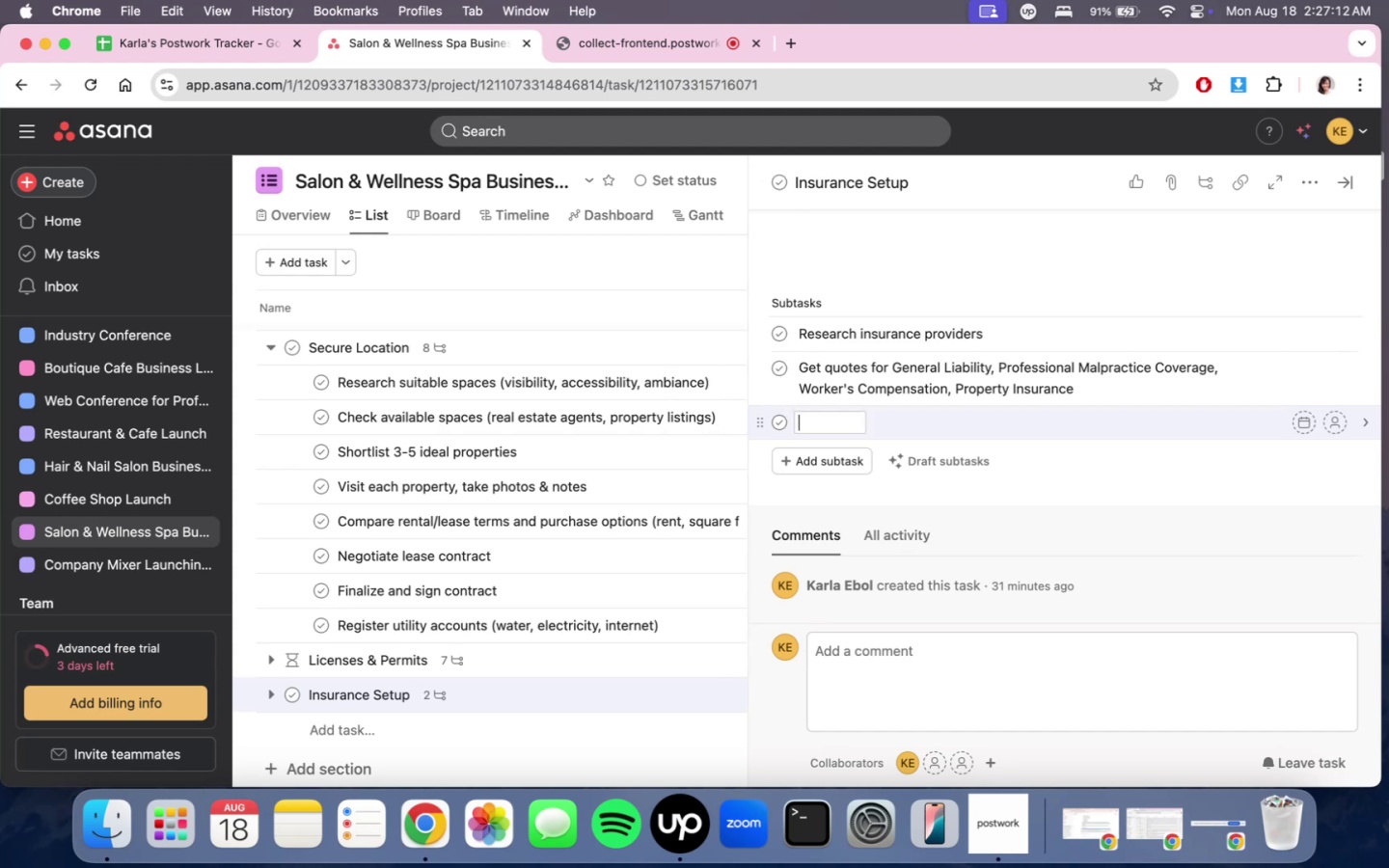 
type(Review contracts with legal advisor )
key(Backspace)
 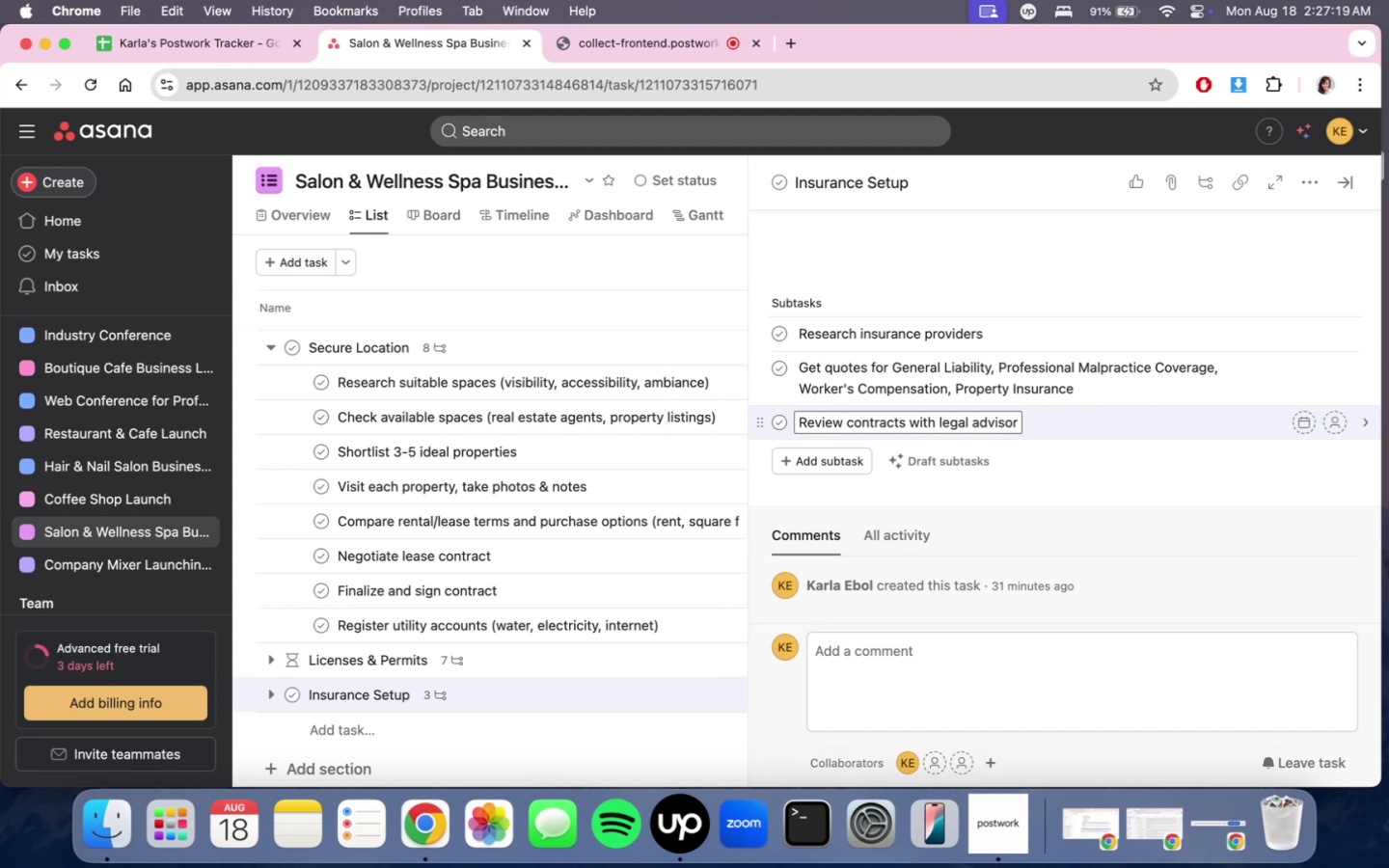 
key(Enter)
 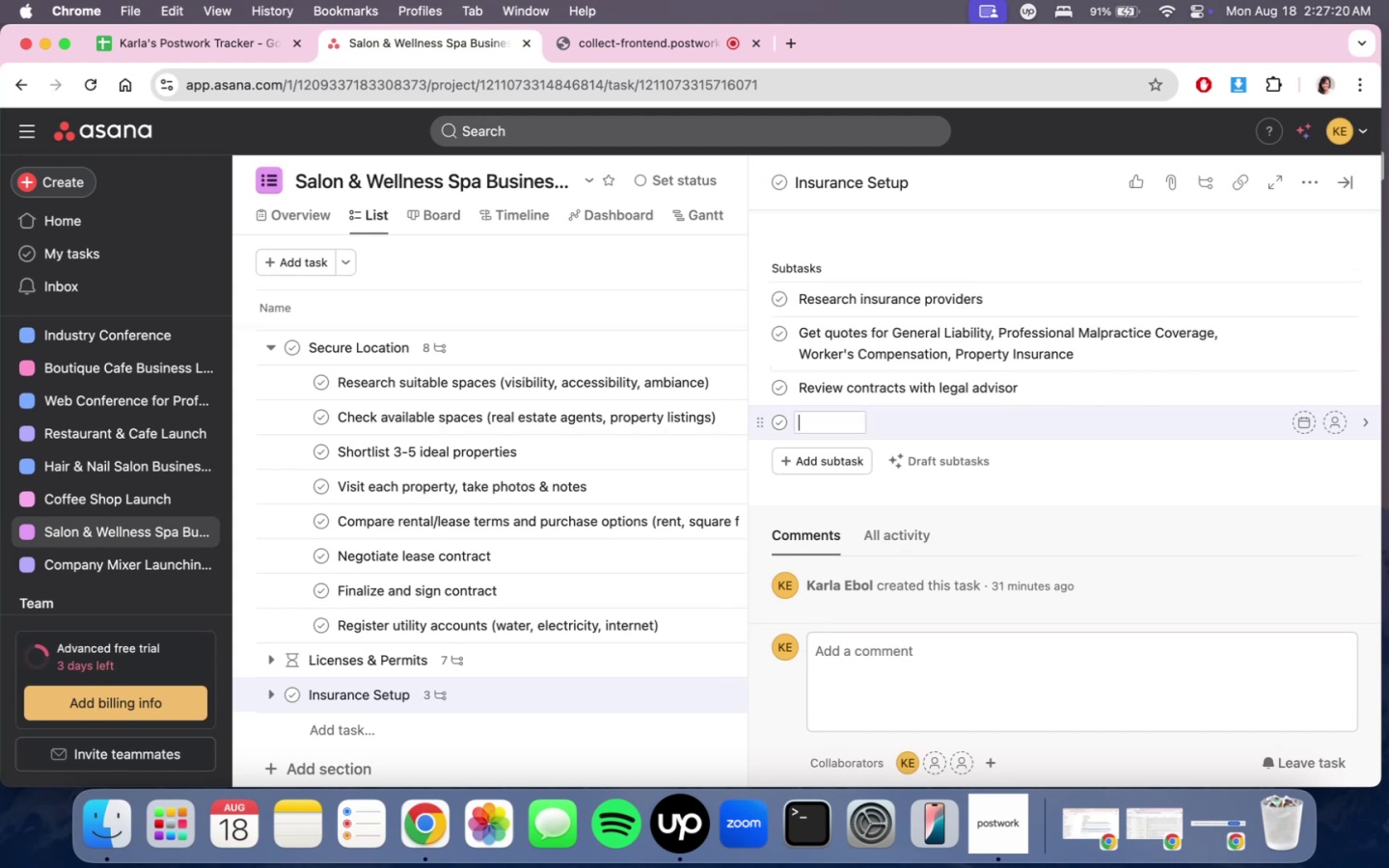 
type(Select best provifer)
key(Backspace)
key(Backspace)
key(Backspace)
type(edr )
key(Backspace)
key(Backspace)
key(Backspace)
key(Backspace)
type(de )
key(Backspace)
type(r and acvit)
key(Backspace)
key(Backspace)
key(Backspace)
type(tivate politcy)
key(Backspace)
key(Backspace)
key(Backspace)
type(cy)
 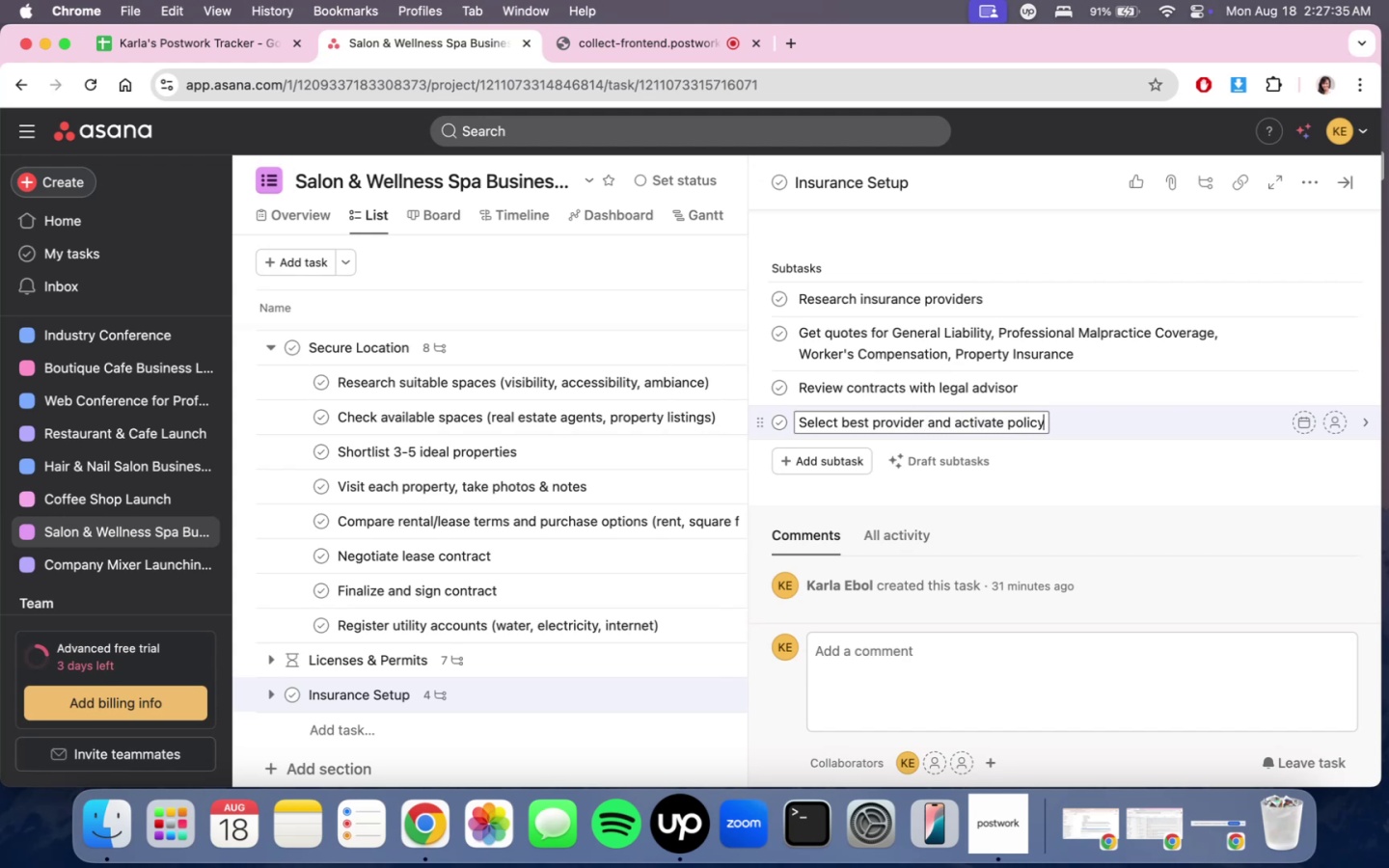 
key(Enter)
 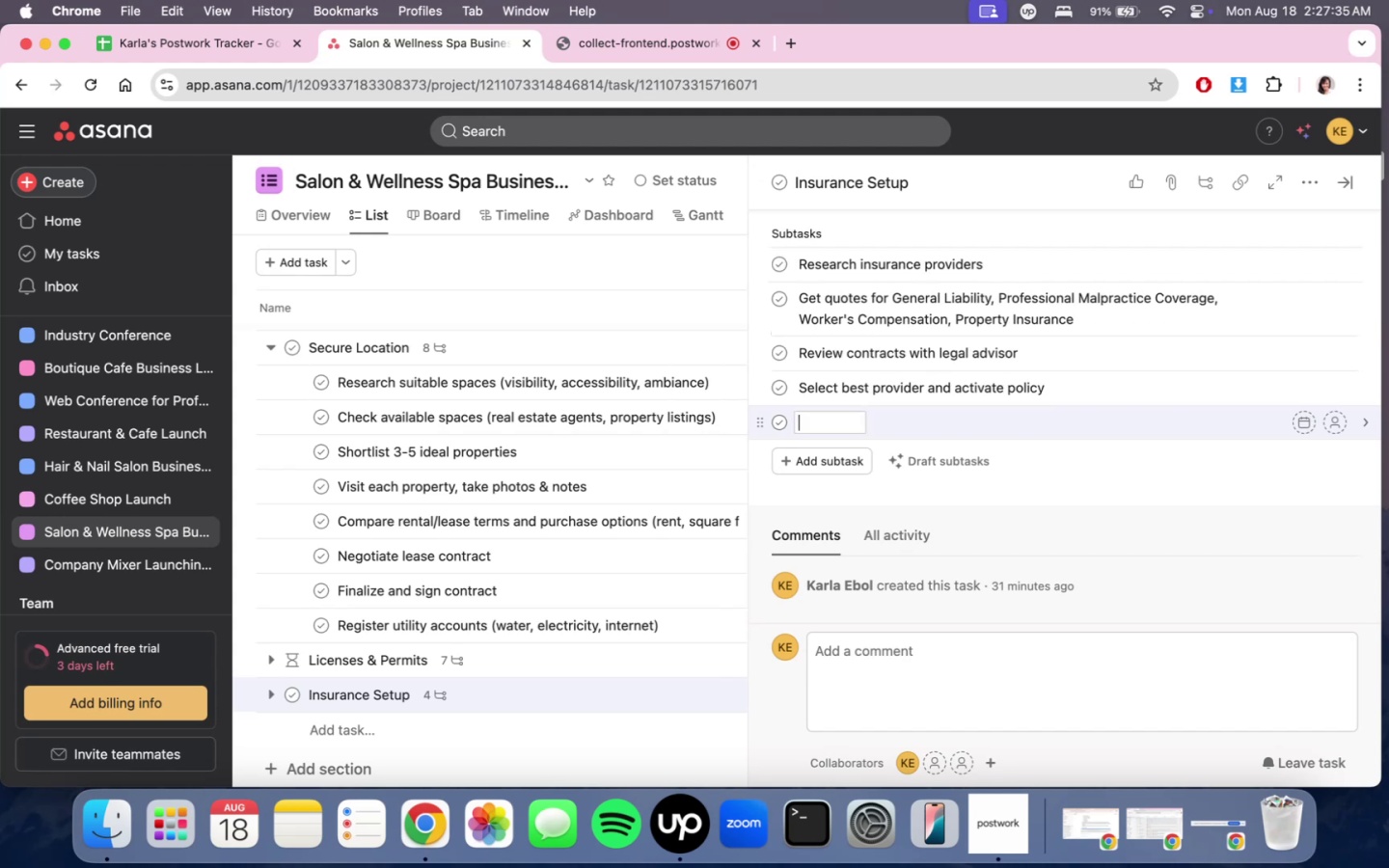 
key(Backspace)
 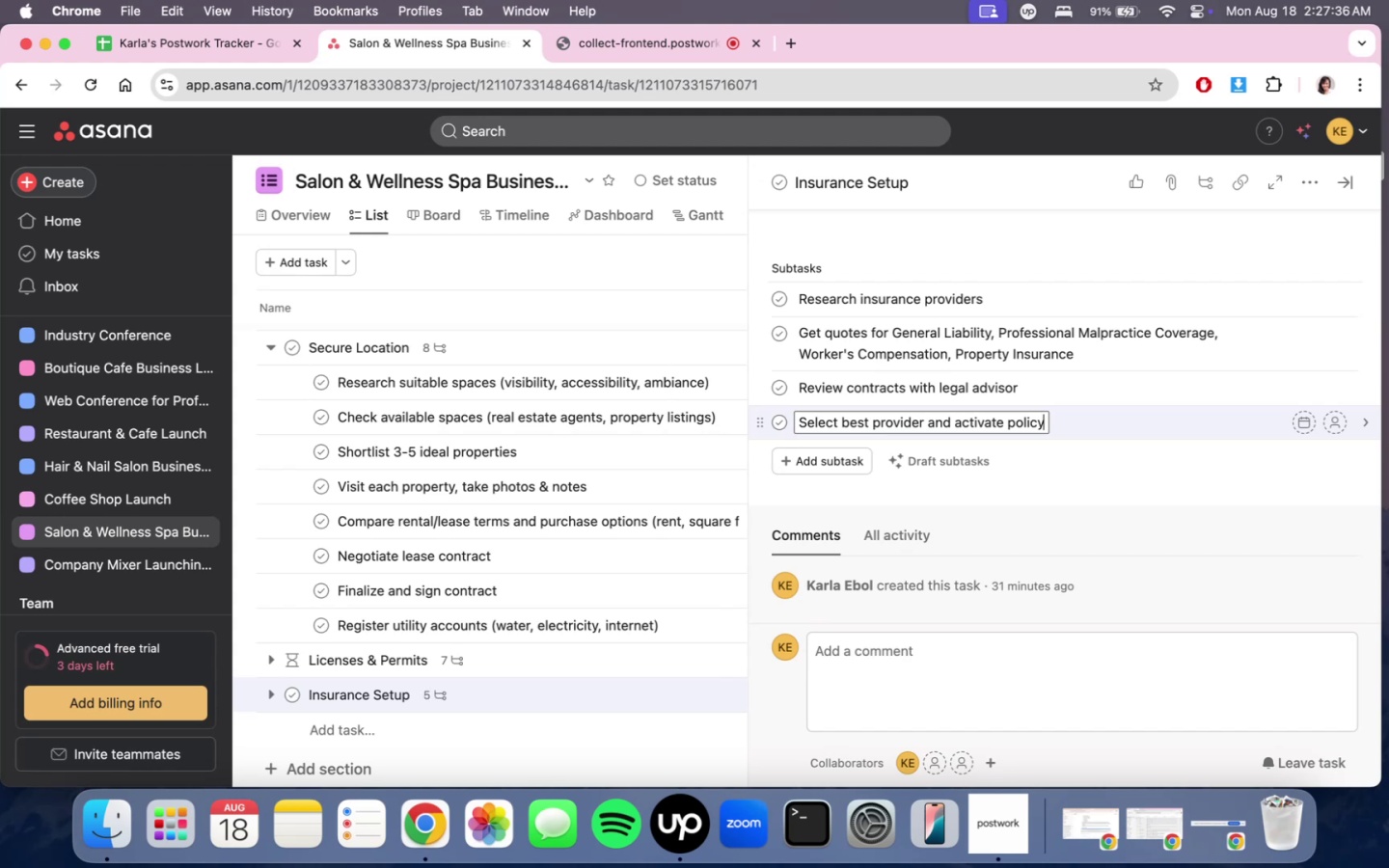 
scroll: coordinate [549, 475], scroll_direction: down, amount: 11.0
 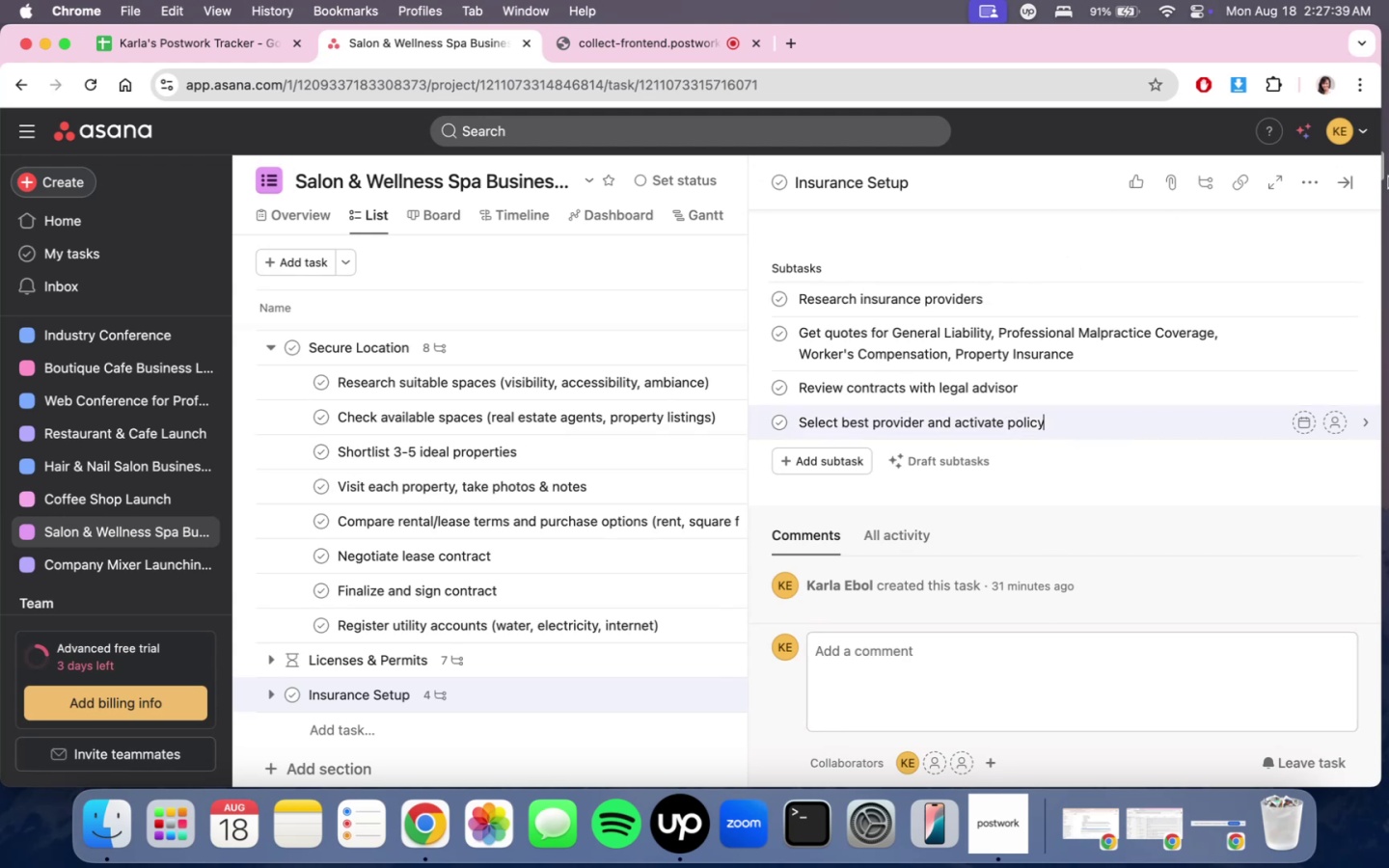 
left_click([1336, 177])
 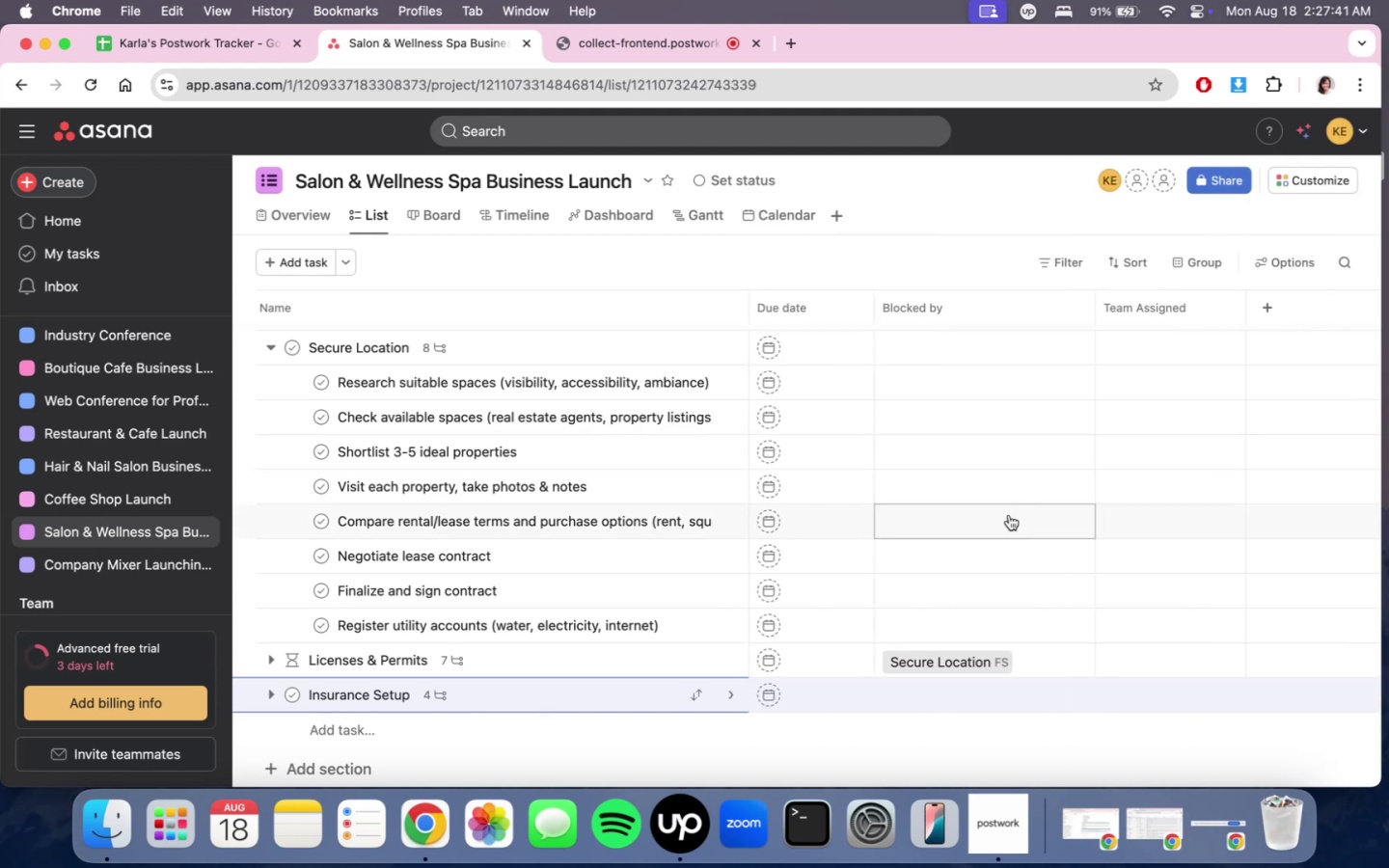 
scroll: coordinate [1198, 589], scroll_direction: up, amount: 7.0
 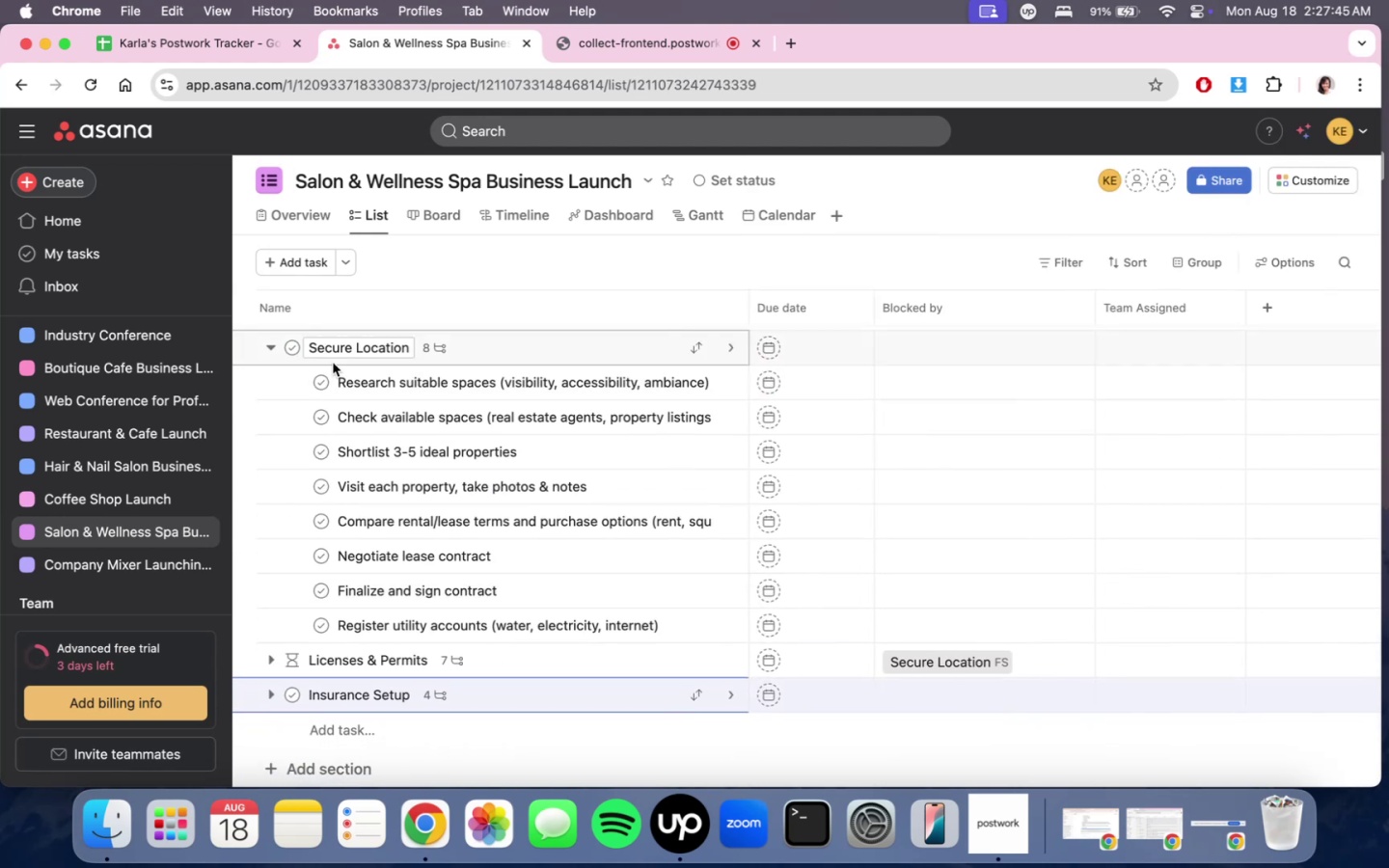 
left_click([277, 348])
 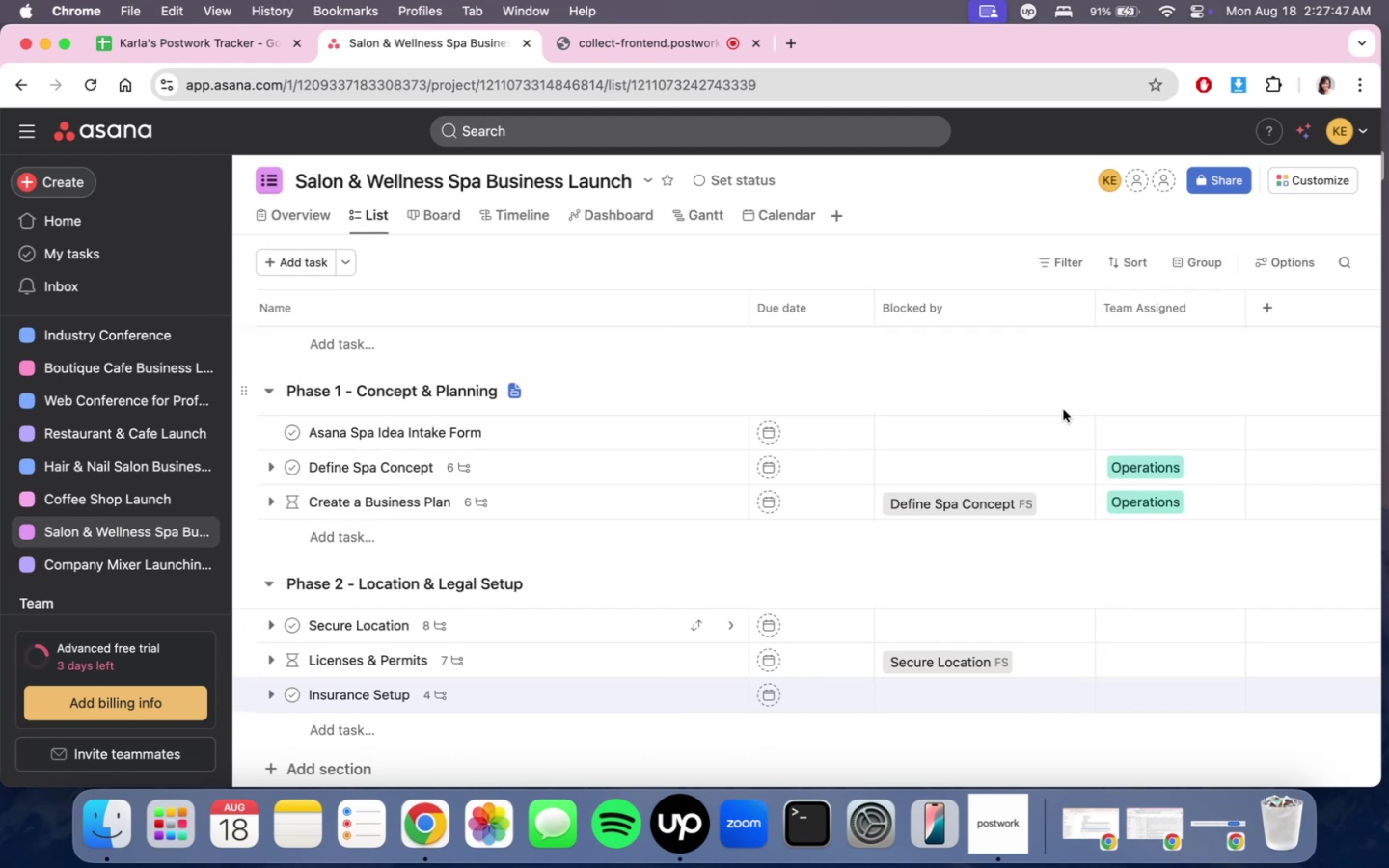 
mouse_move([1021, 615])
 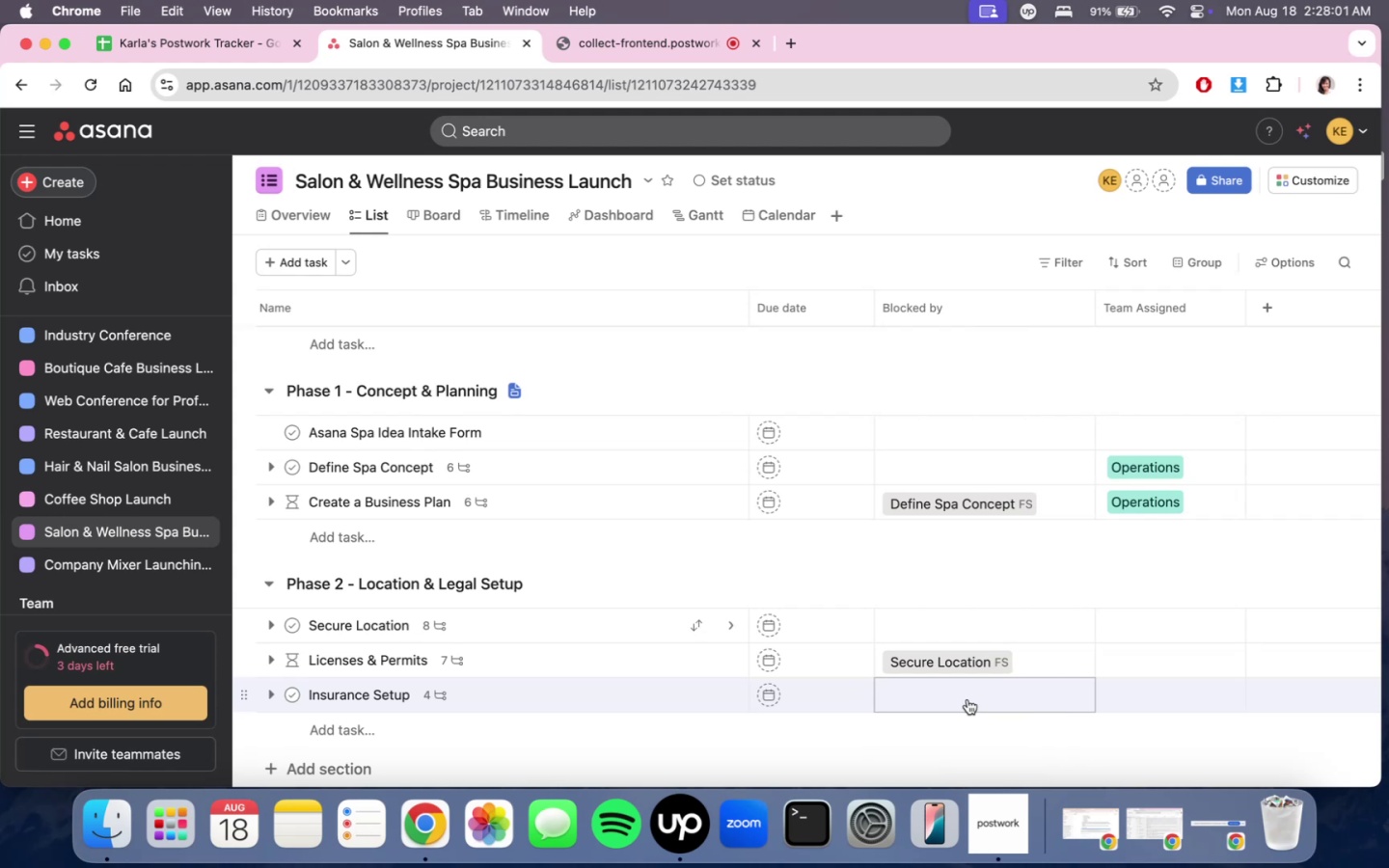 
wait(17.98)
 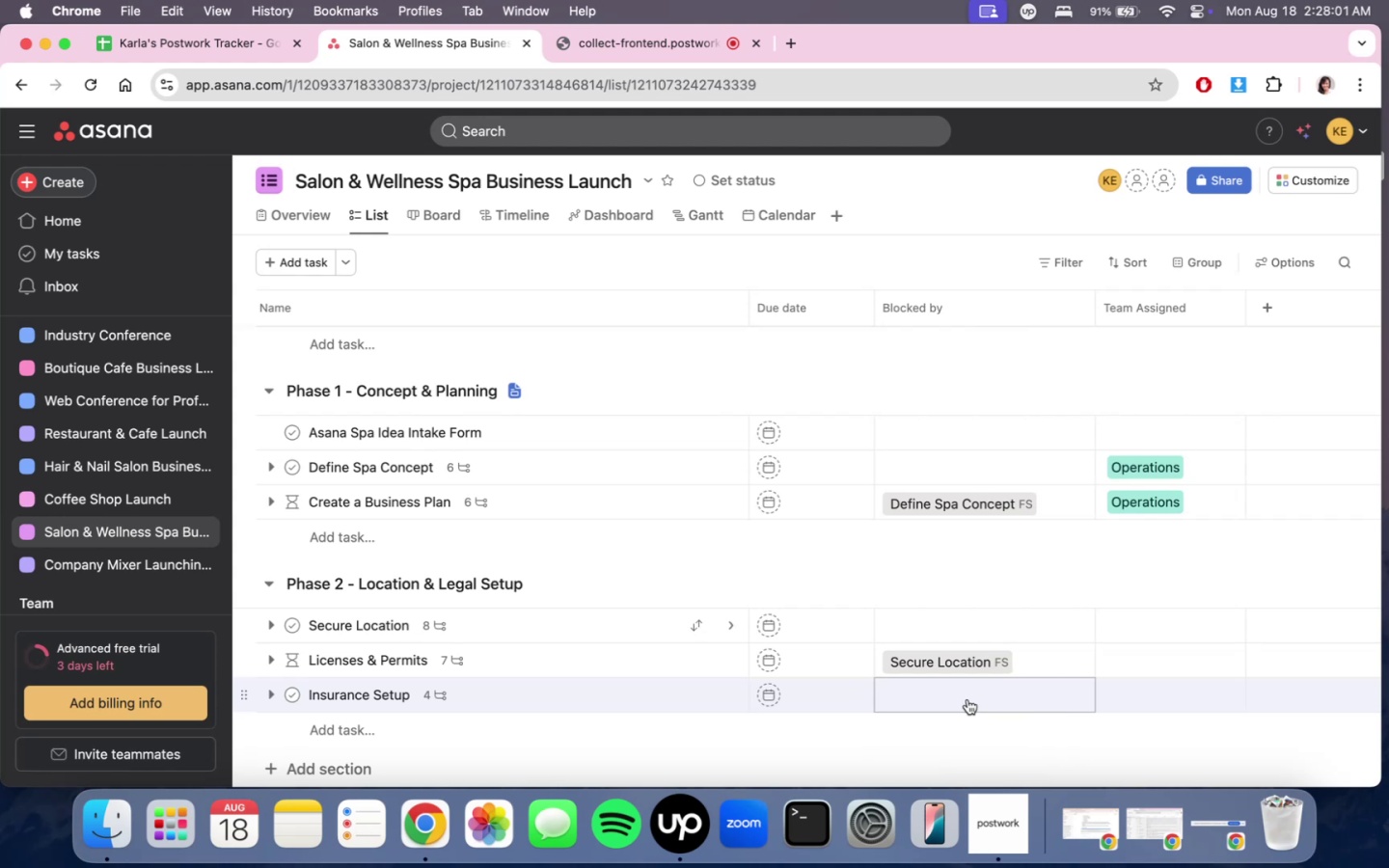 
scroll: coordinate [1001, 626], scroll_direction: down, amount: 2.0
 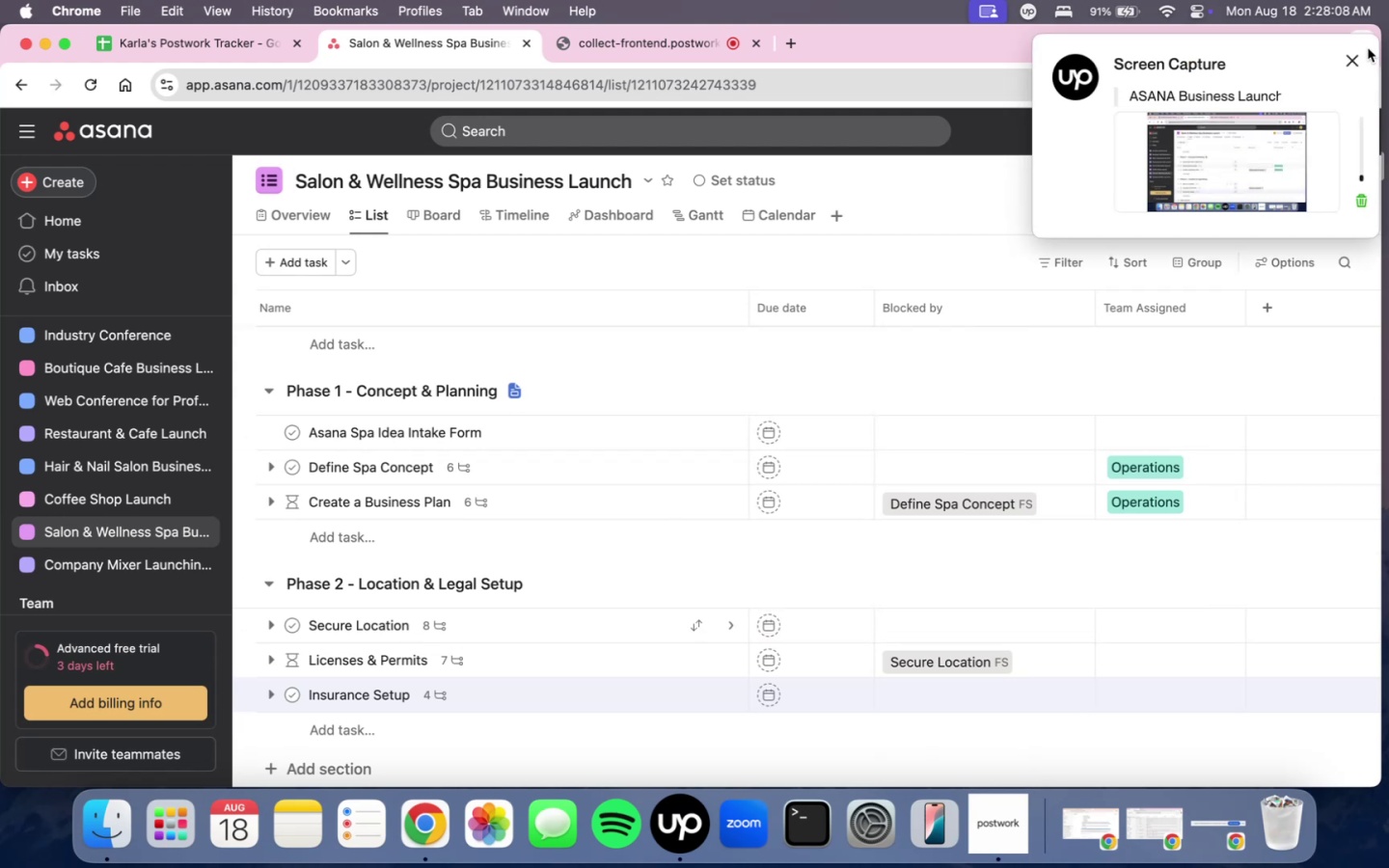 
left_click([1351, 60])
 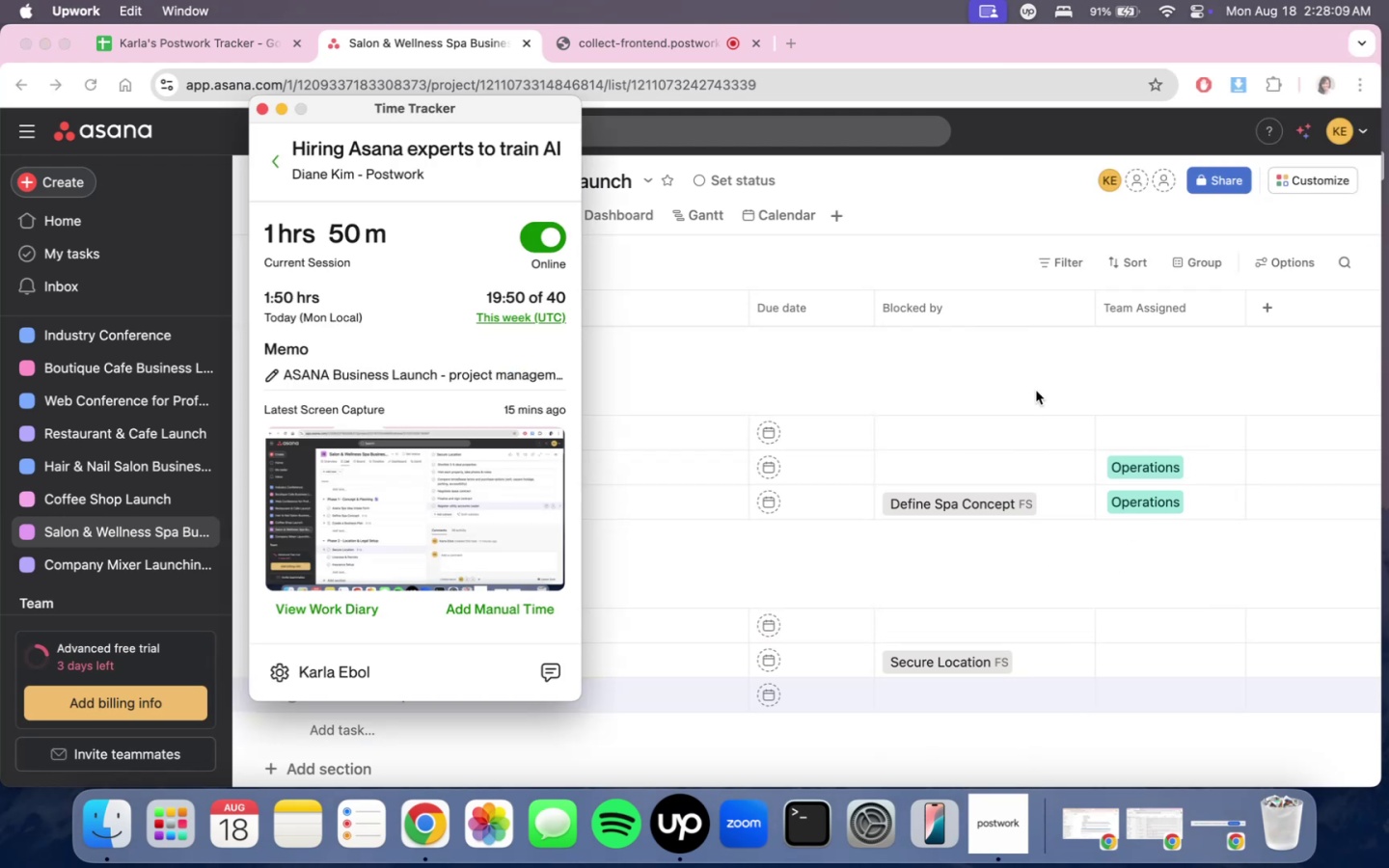 
left_click([1035, 393])
 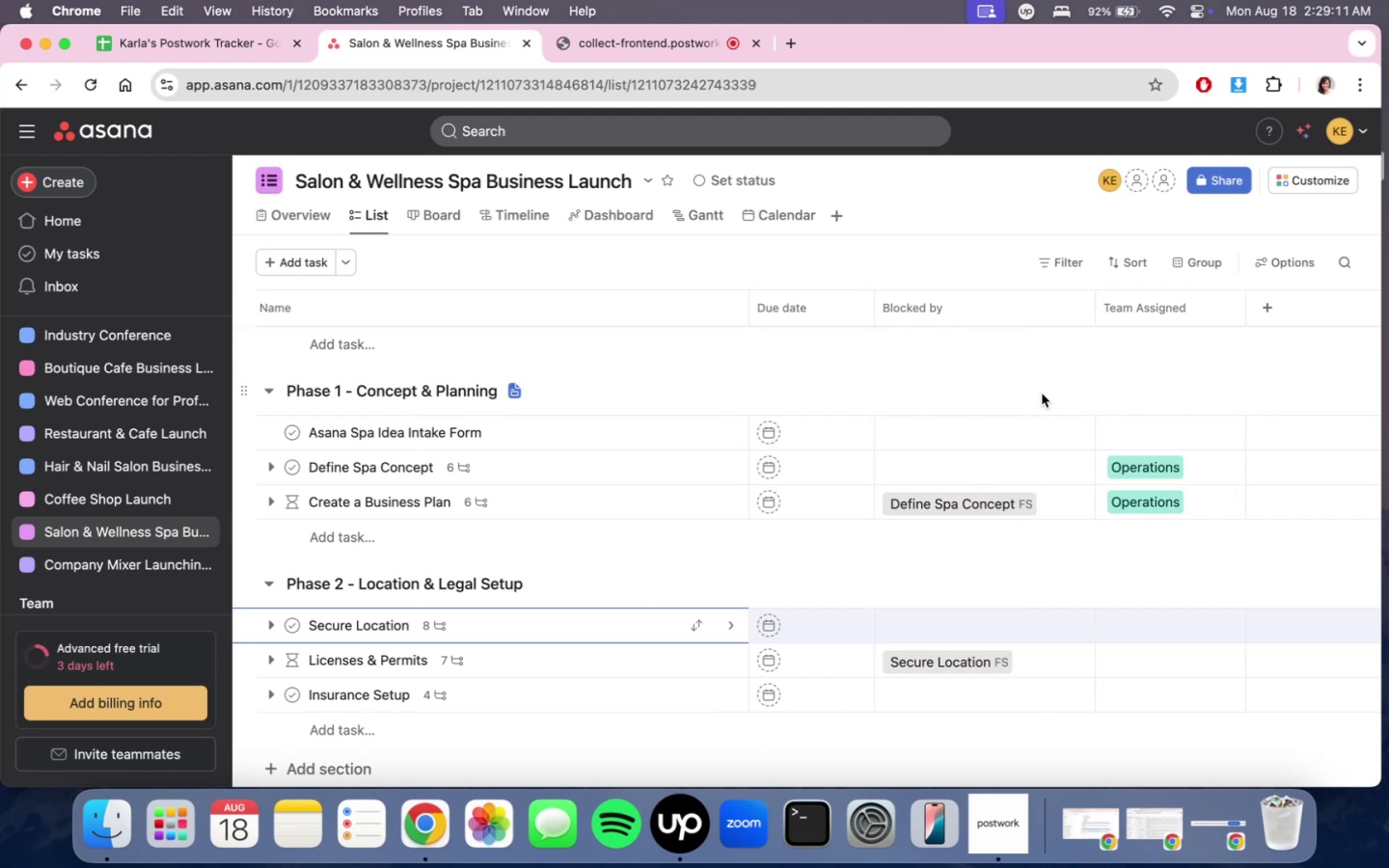 
wait(66.84)
 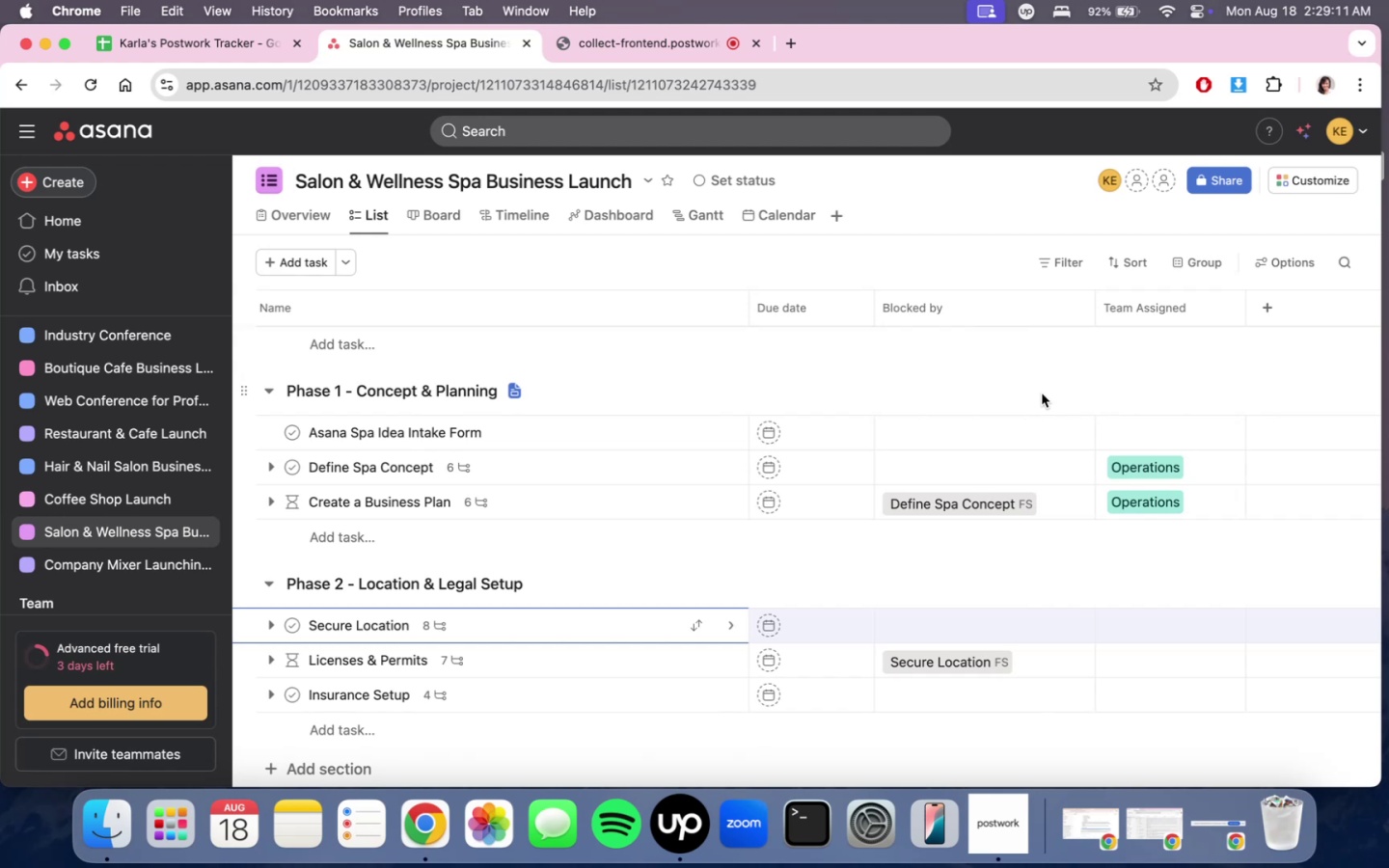 
scroll: coordinate [1019, 445], scroll_direction: down, amount: 5.0
 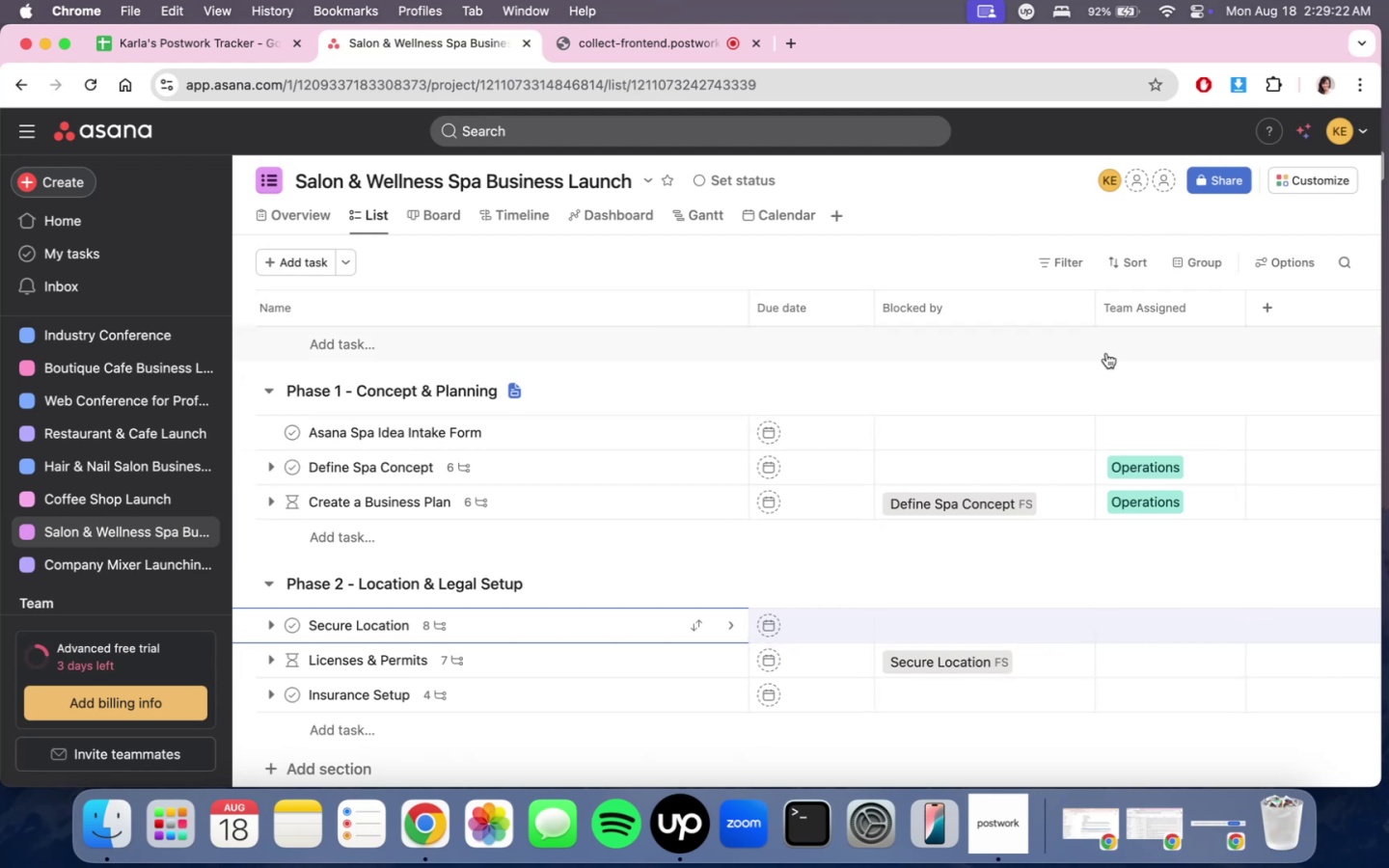 
wait(7.48)
 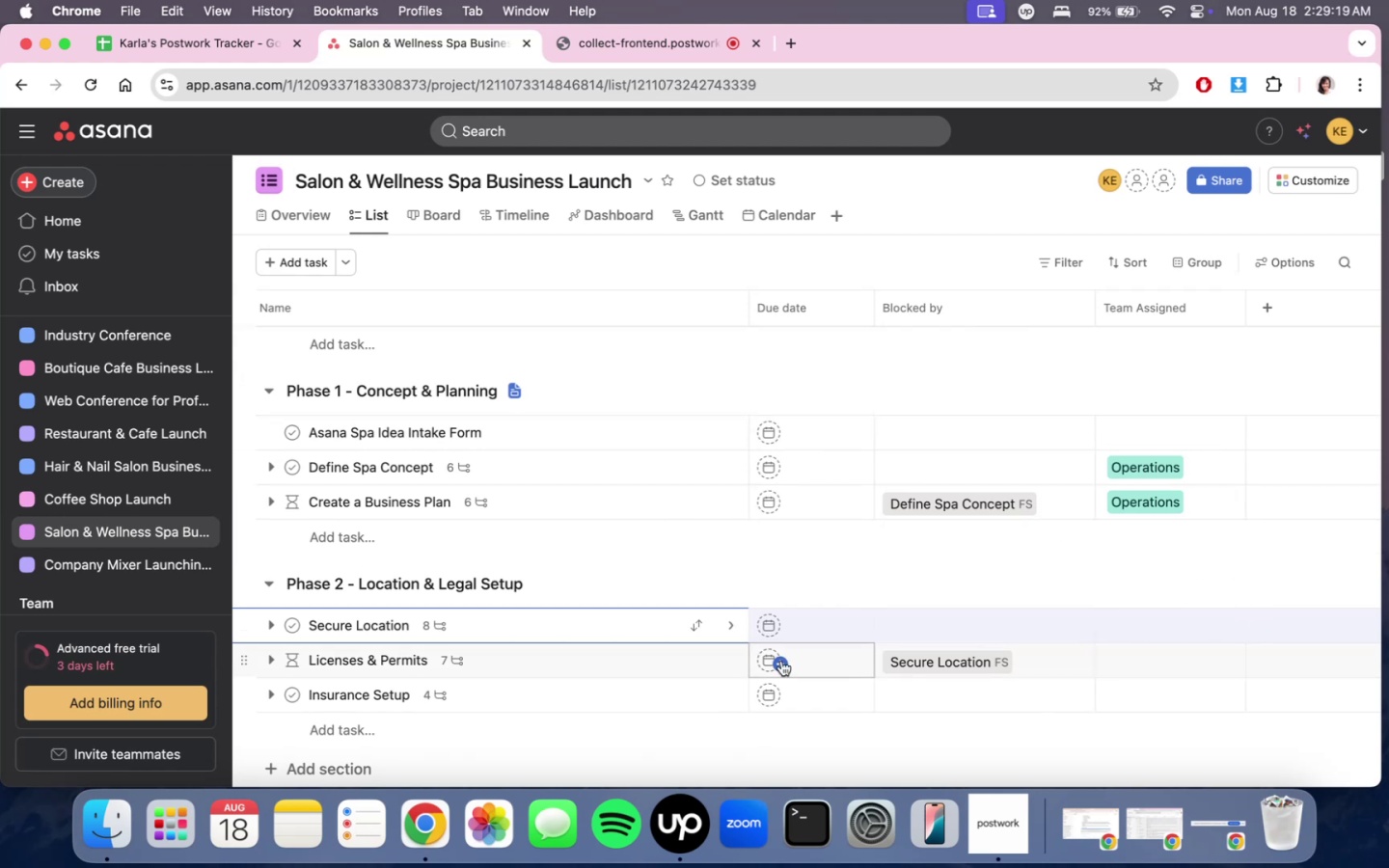 
scroll: coordinate [870, 736], scroll_direction: down, amount: 6.0
 